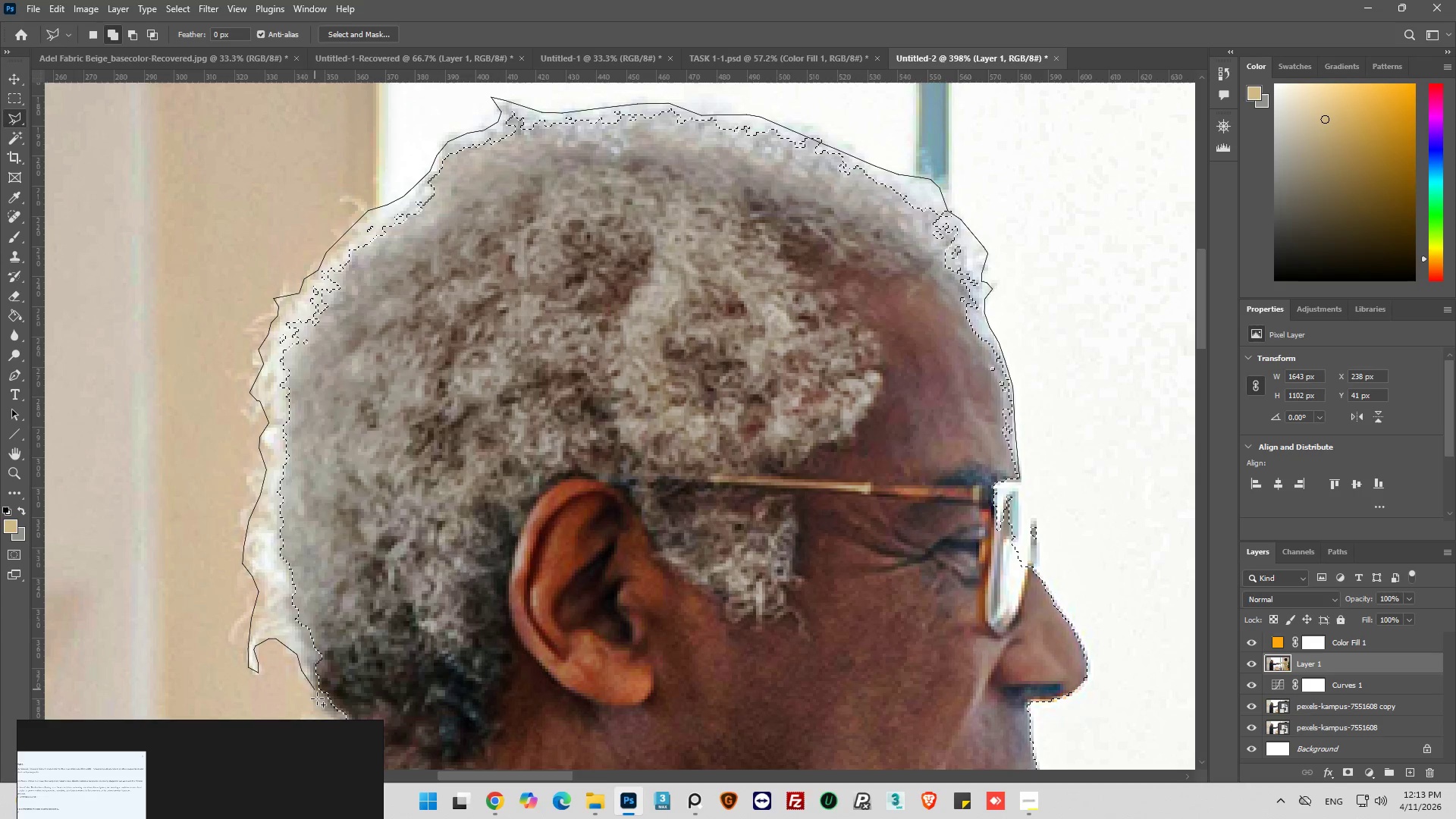 
left_click_drag(start_coordinate=[315, 695], to_coordinate=[320, 710])
 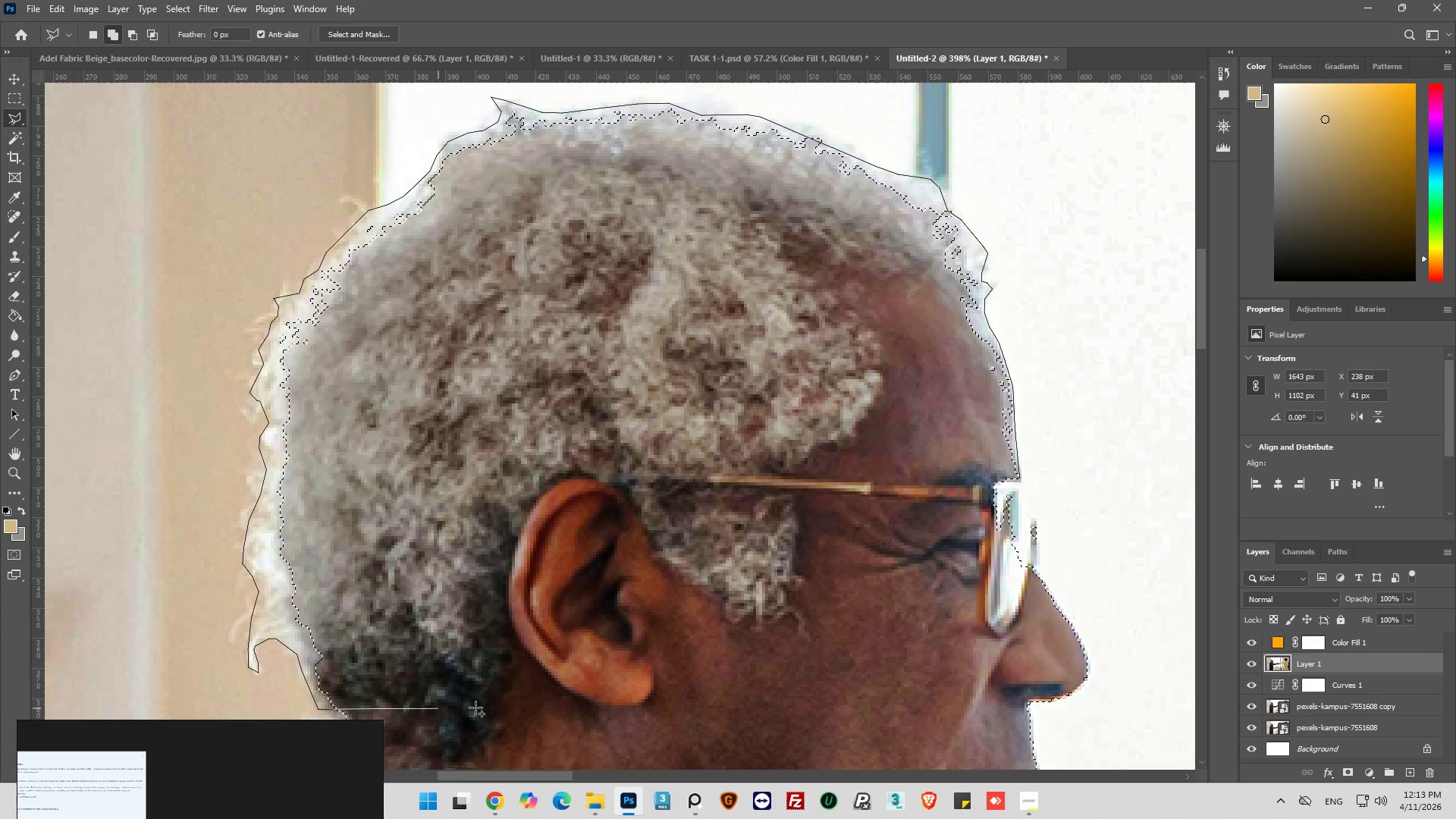 
left_click_drag(start_coordinate=[513, 703], to_coordinate=[596, 692])
 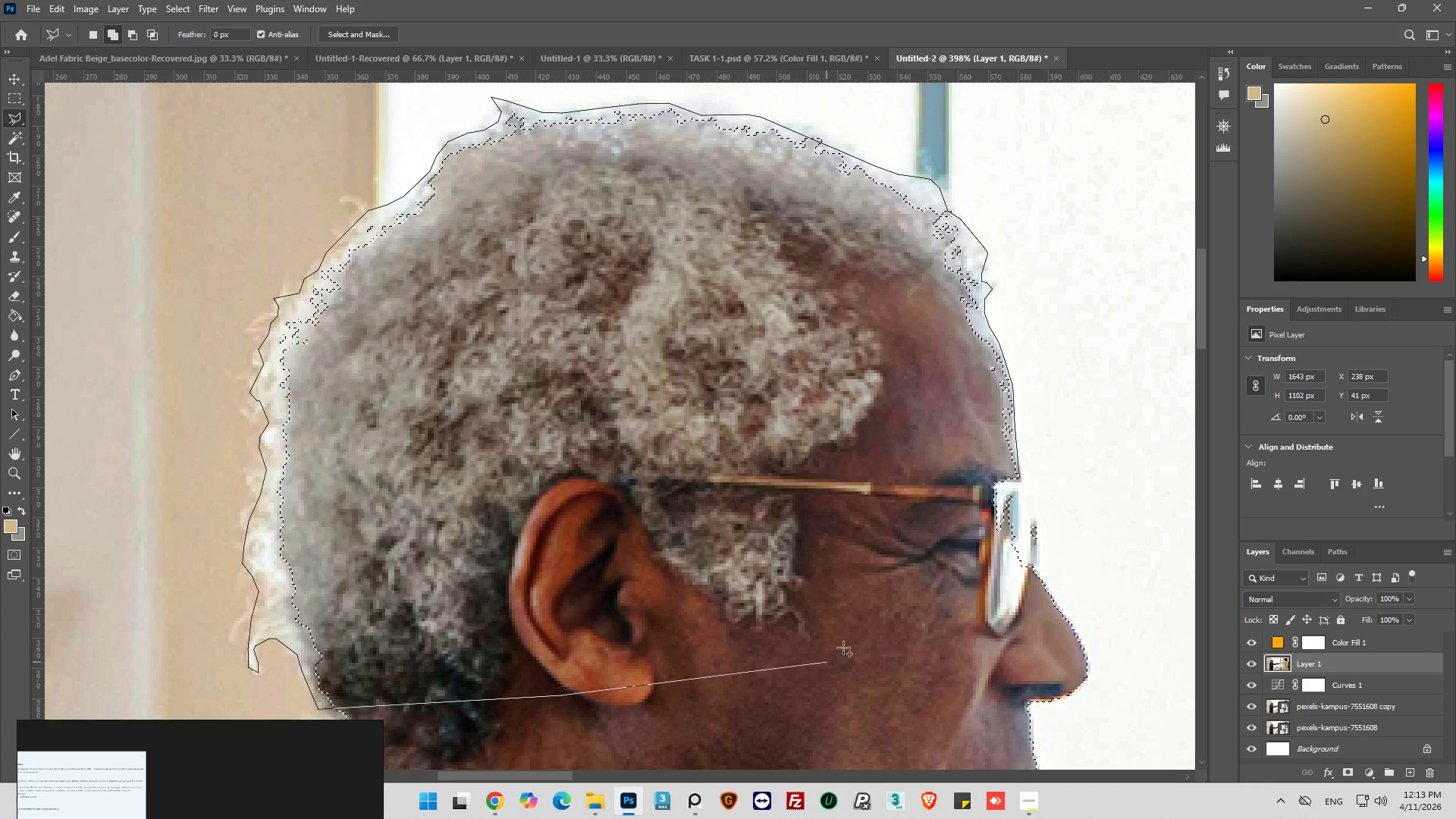 
left_click_drag(start_coordinate=[843, 648], to_coordinate=[865, 604])
 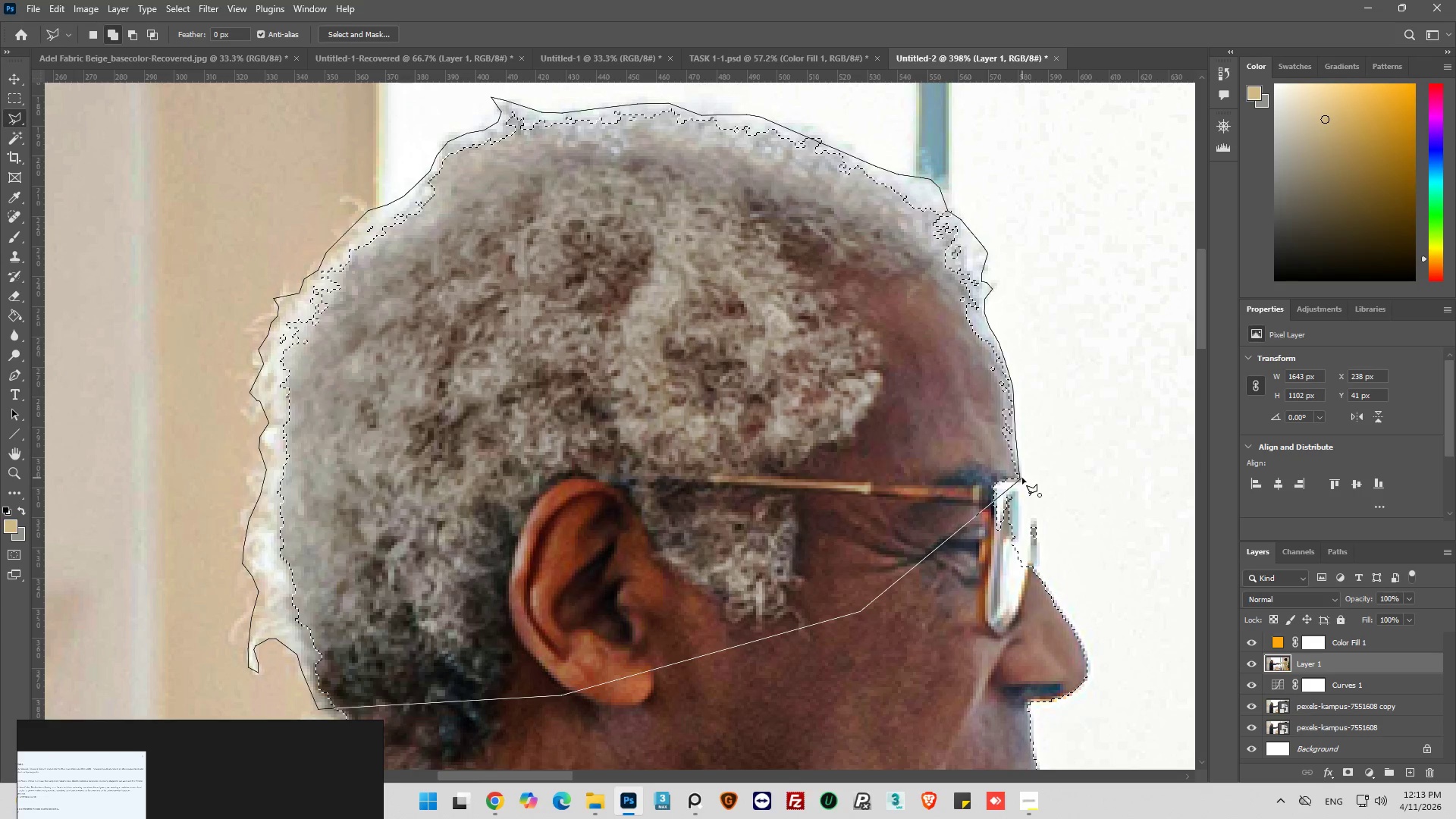 
left_click([1021, 479])
 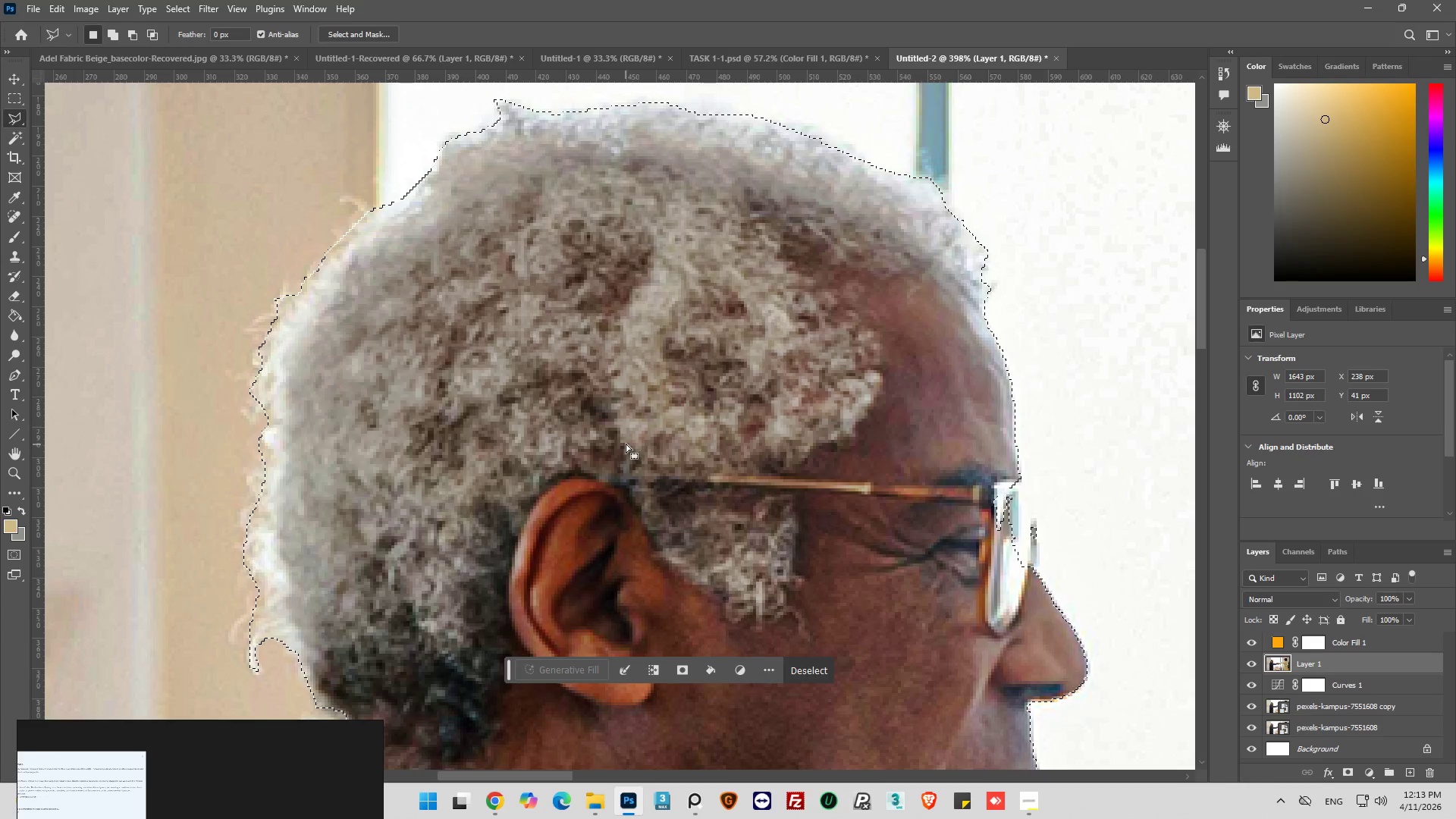 
key(Alt+AltLeft)
 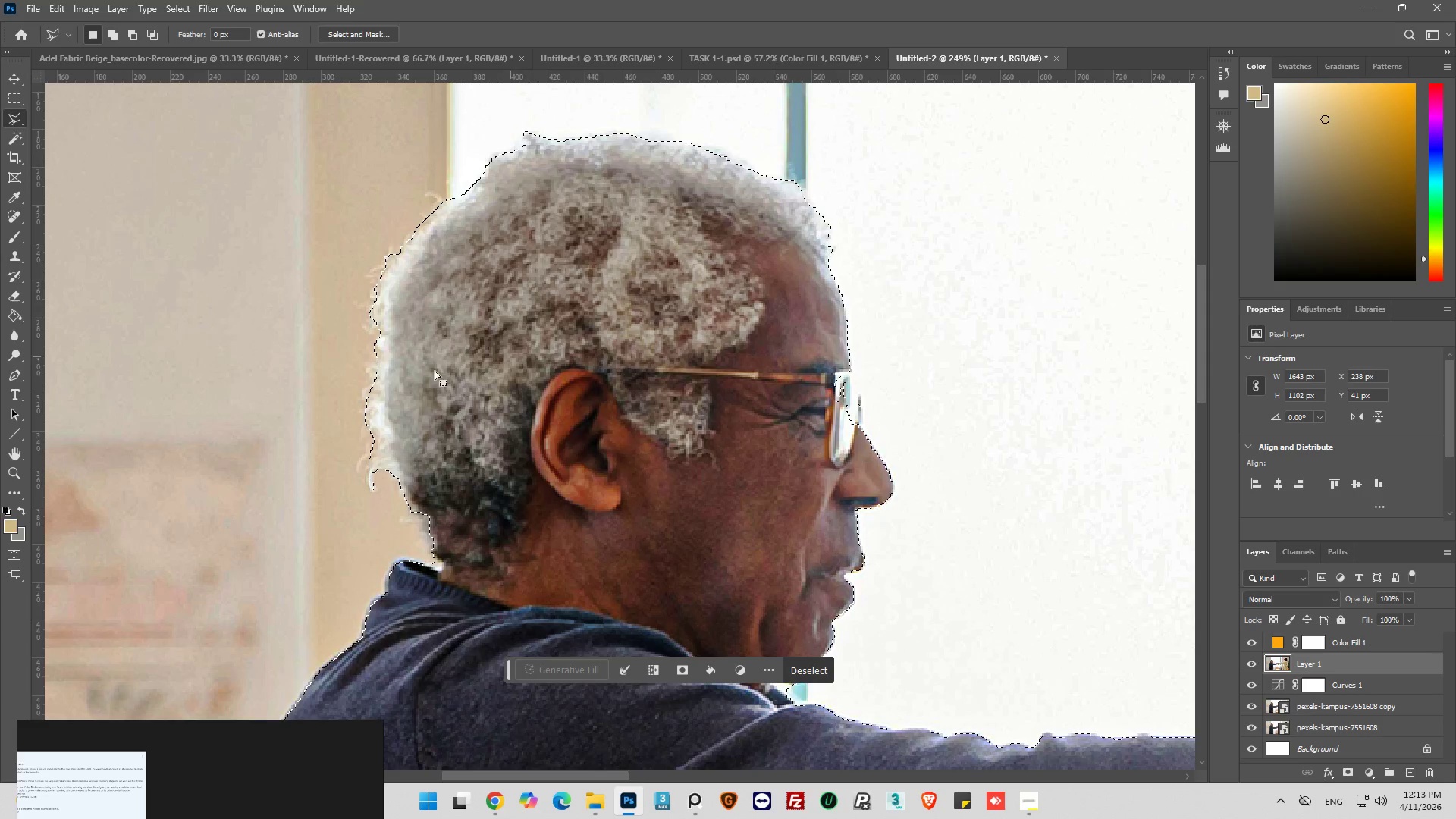 
scroll: coordinate [541, 357], scroll_direction: down, amount: 12.0
 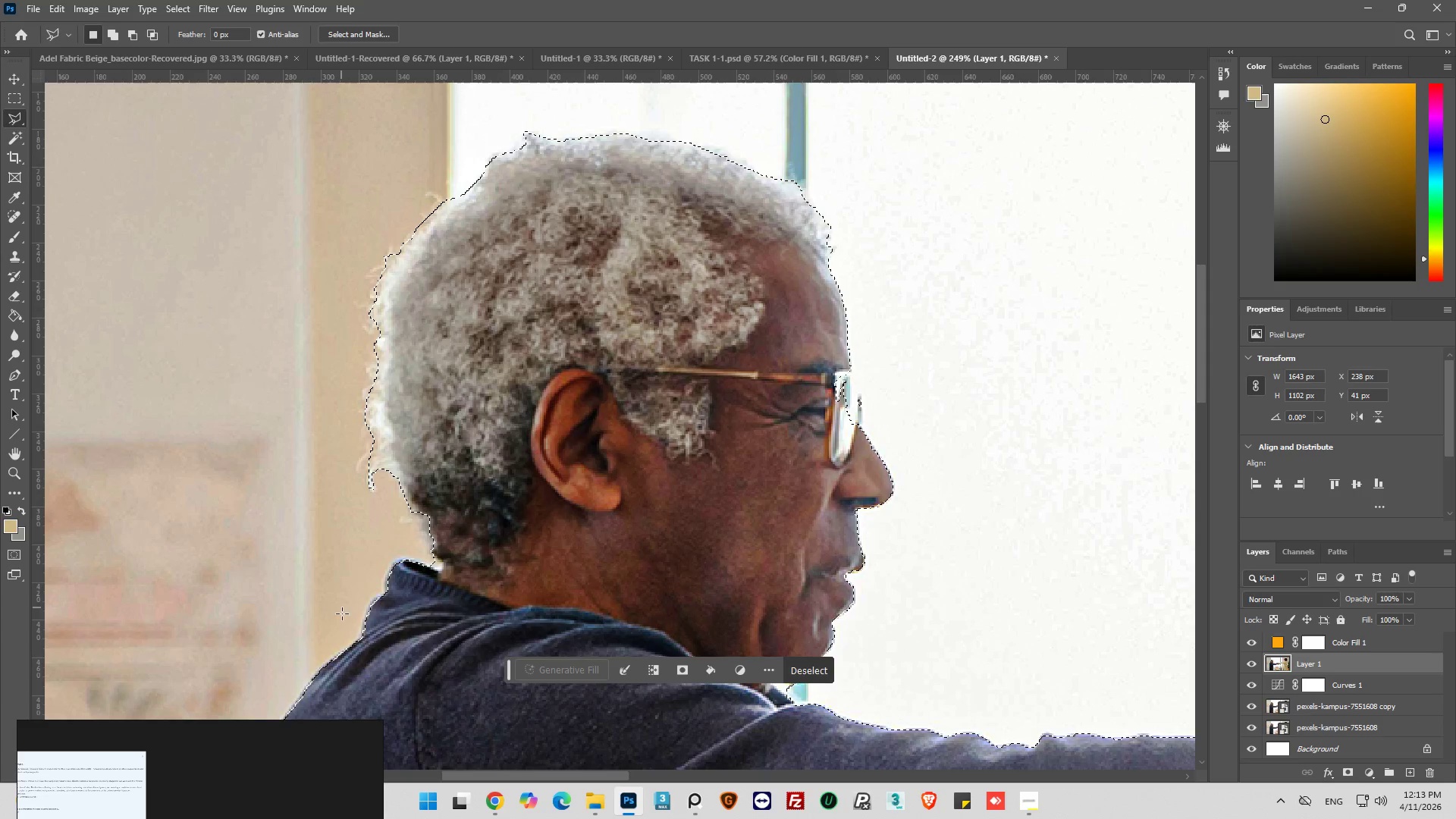 
hold_key(key=AltLeft, duration=0.44)
scroll: coordinate [379, 576], scroll_direction: up, amount: 5.0
 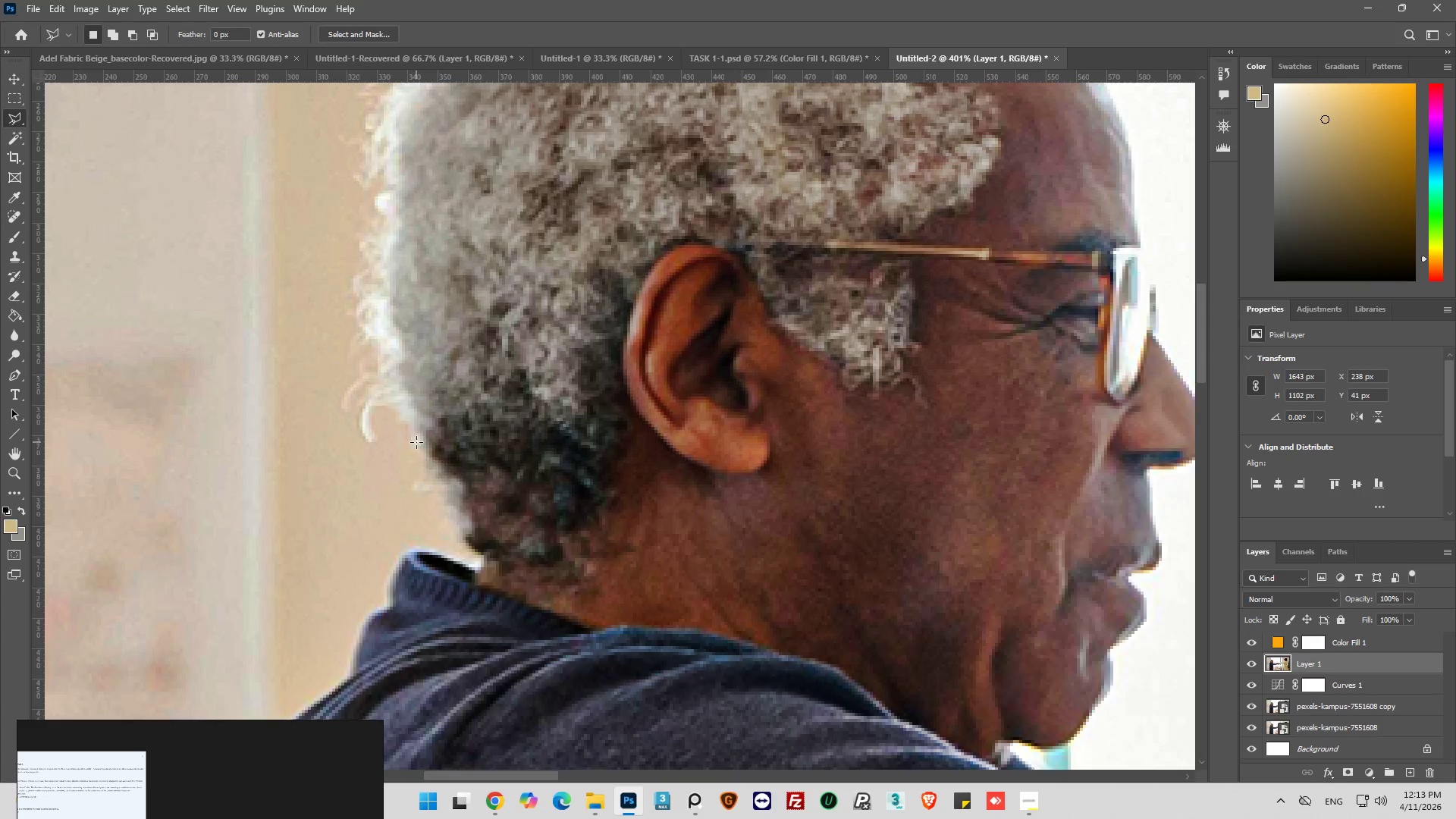 
left_click_drag(start_coordinate=[430, 470], to_coordinate=[430, 477])
 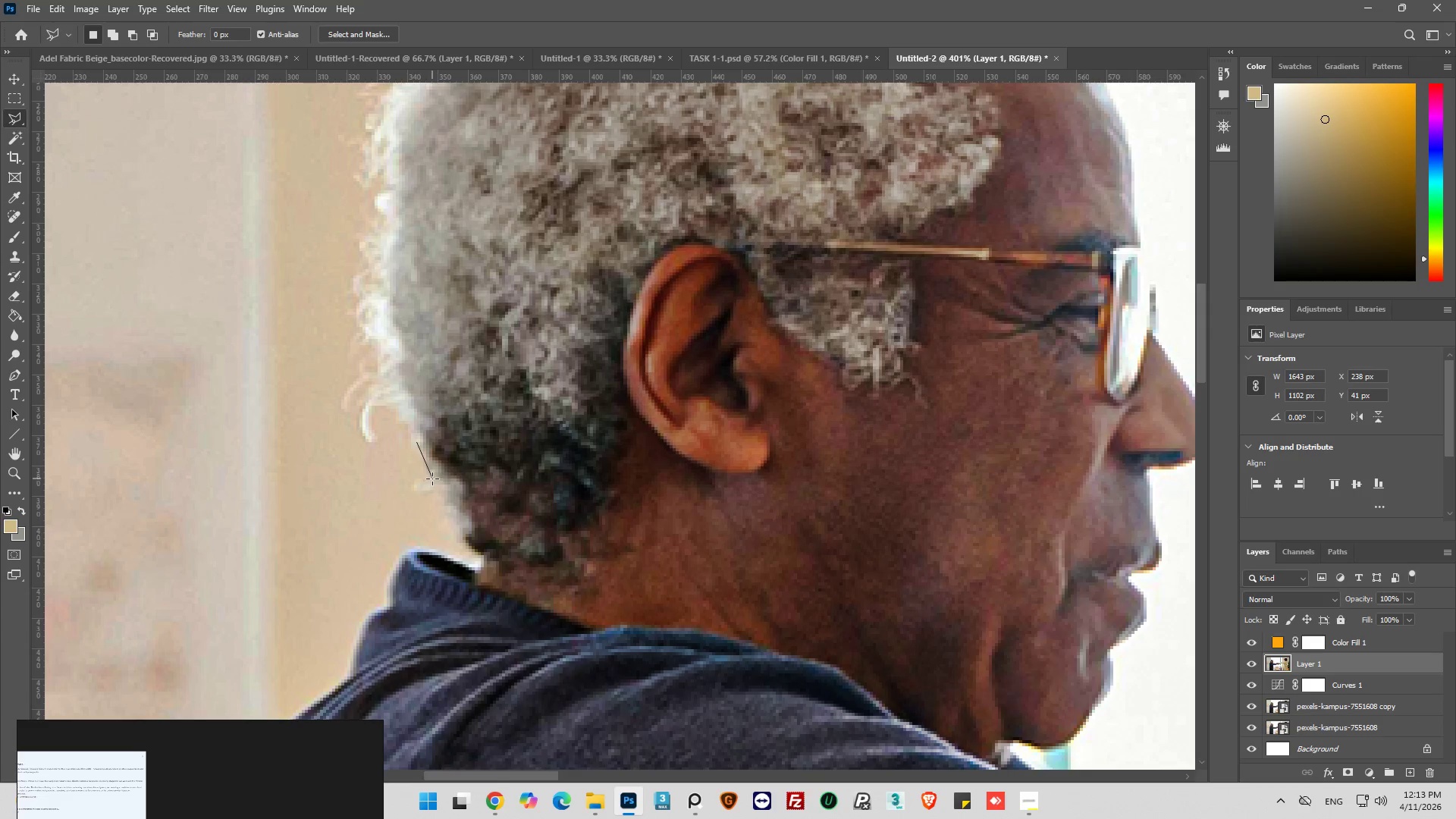 
key(Control+Z)
 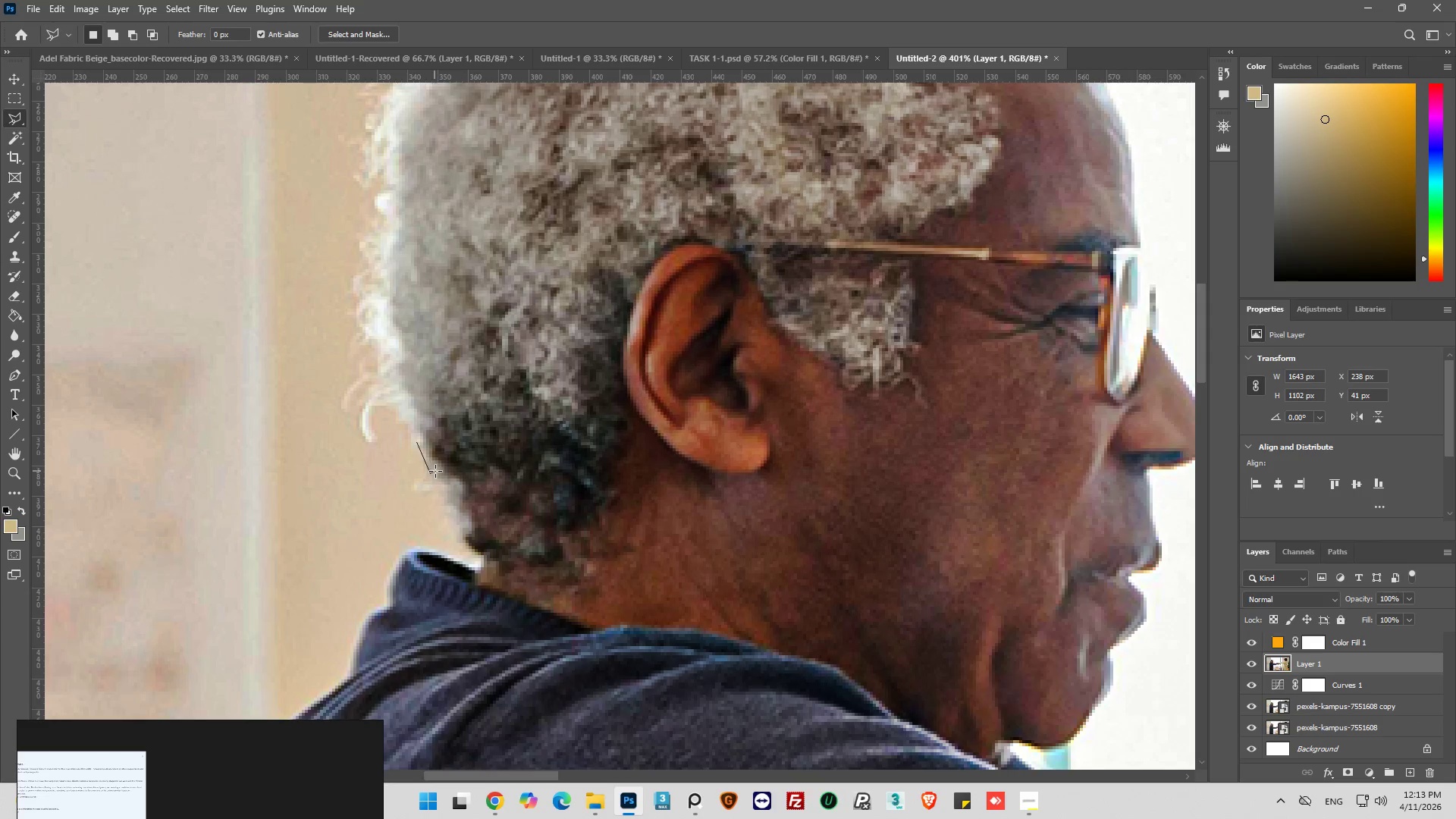 
left_click([445, 463])
 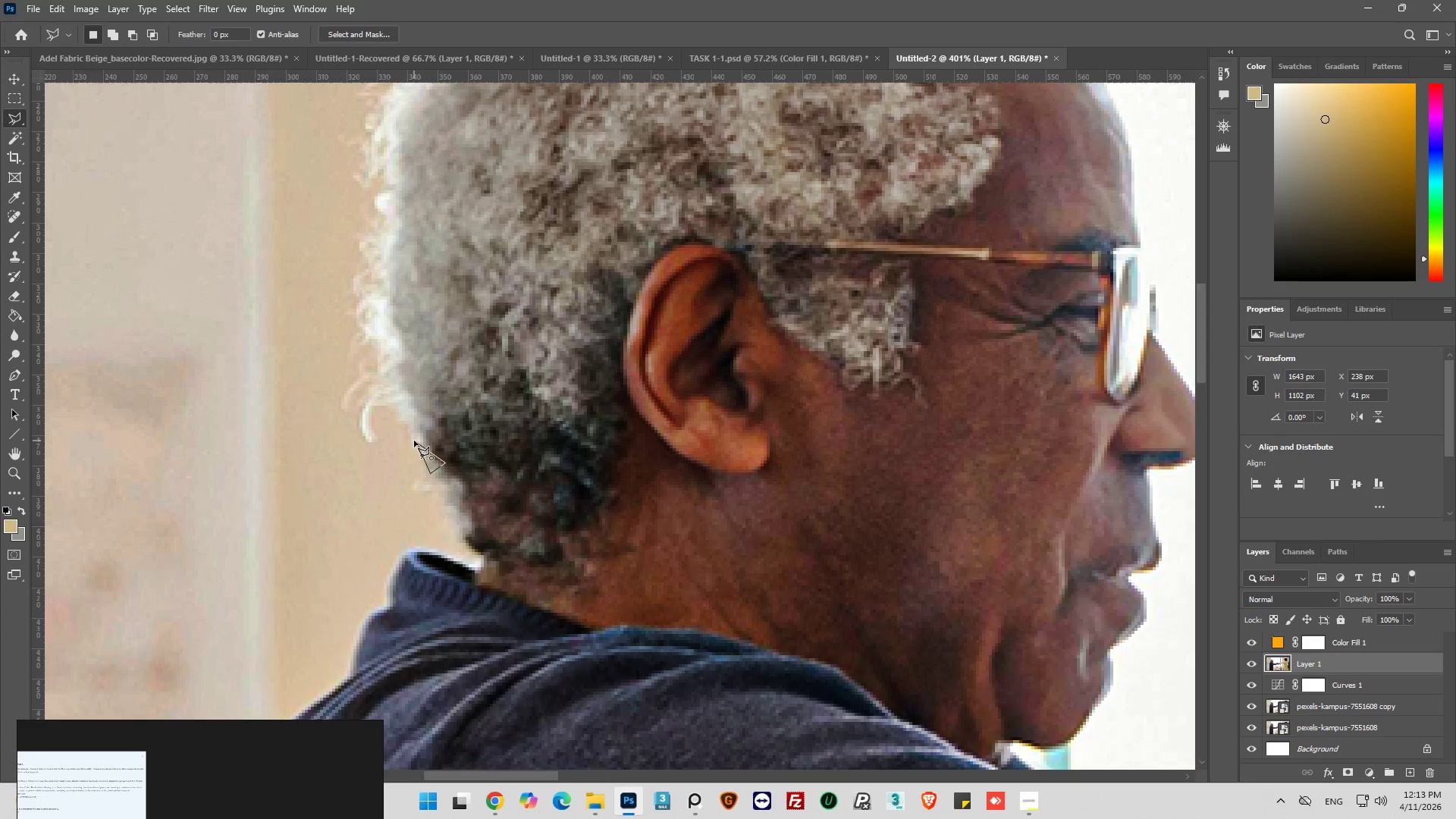 
left_click([416, 443])
 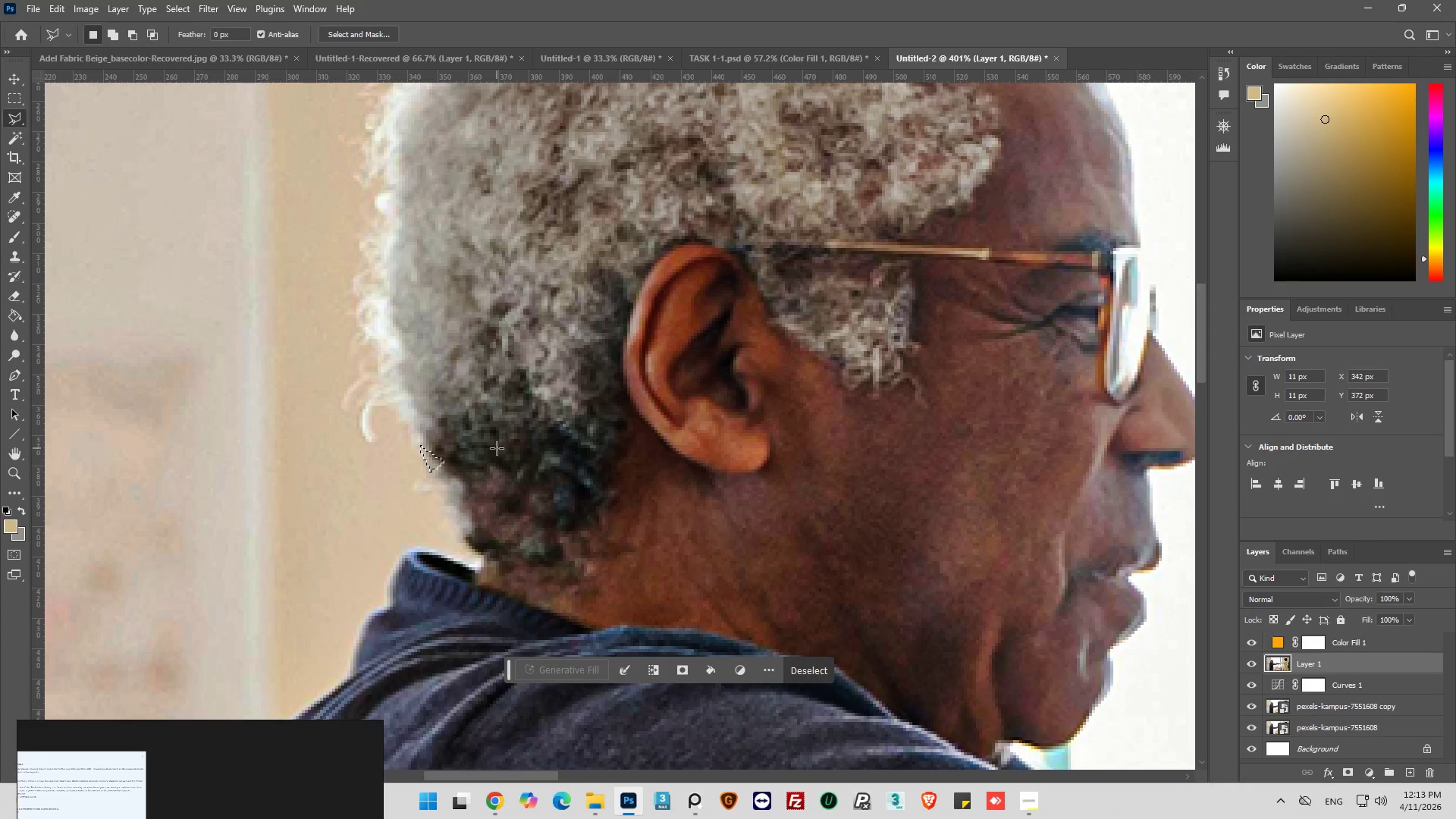 
key(Control+Z)
 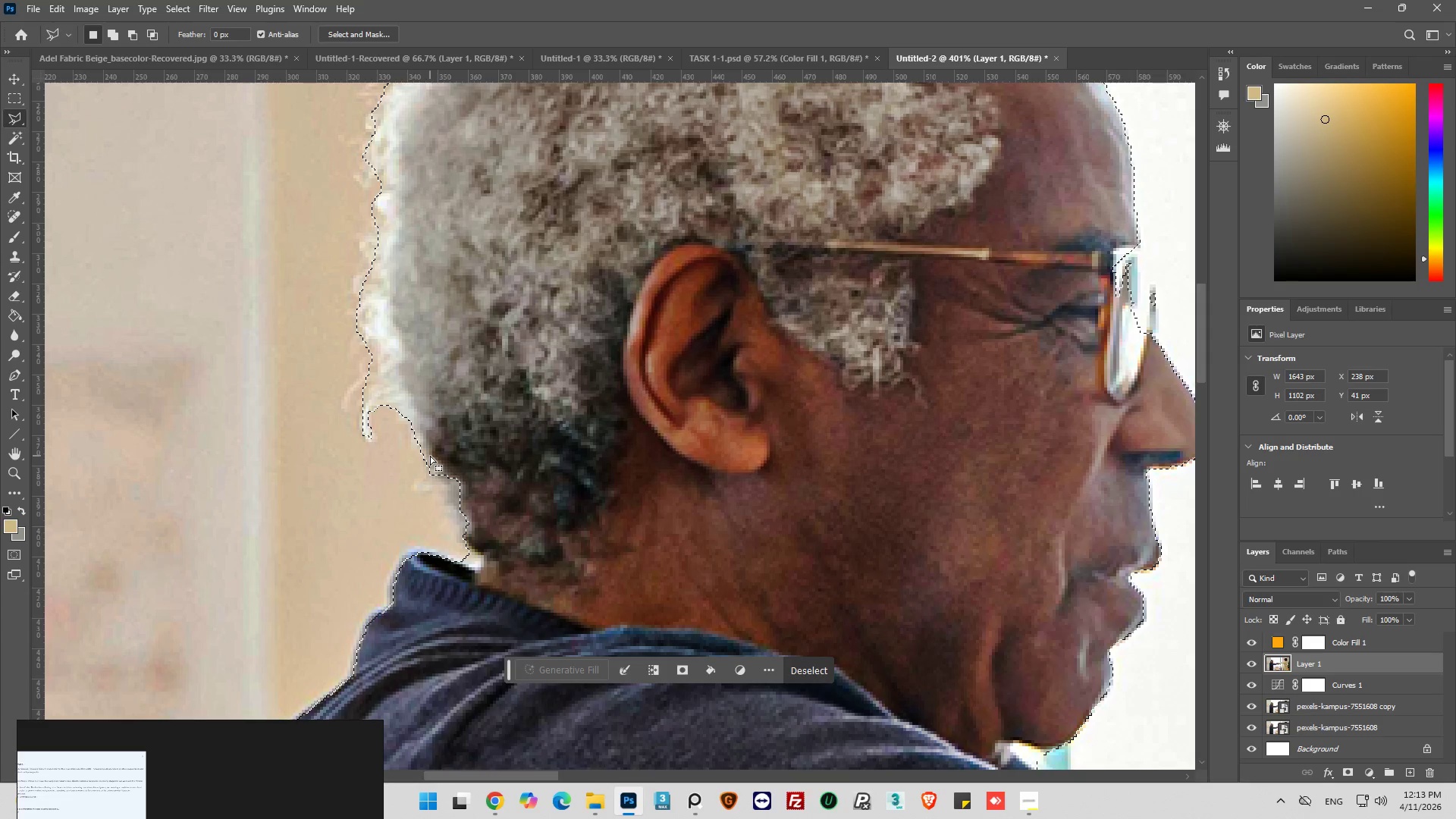 
hold_key(key=ShiftLeft, duration=1.17)
 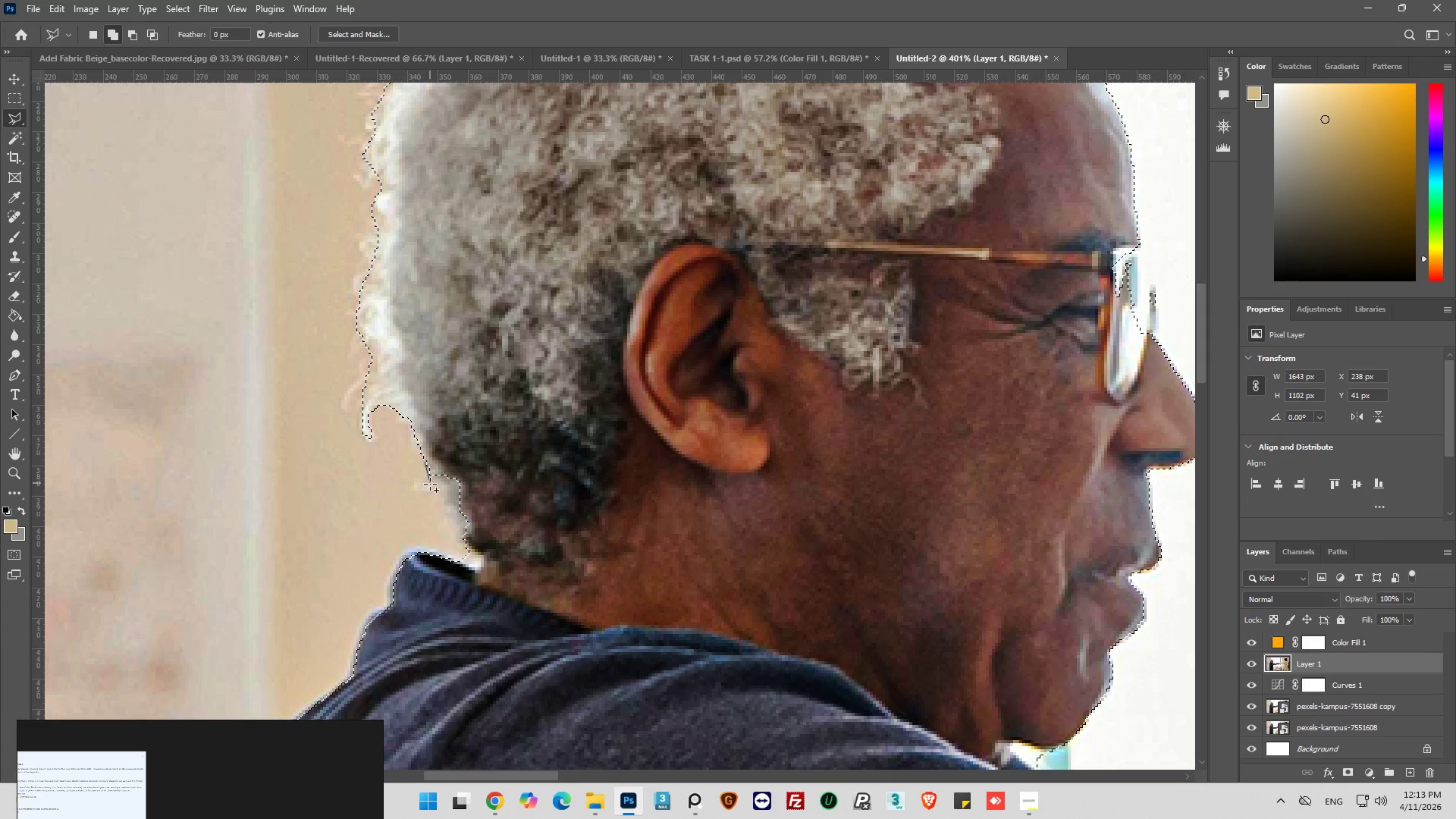 
left_click_drag(start_coordinate=[430, 483], to_coordinate=[425, 485])
 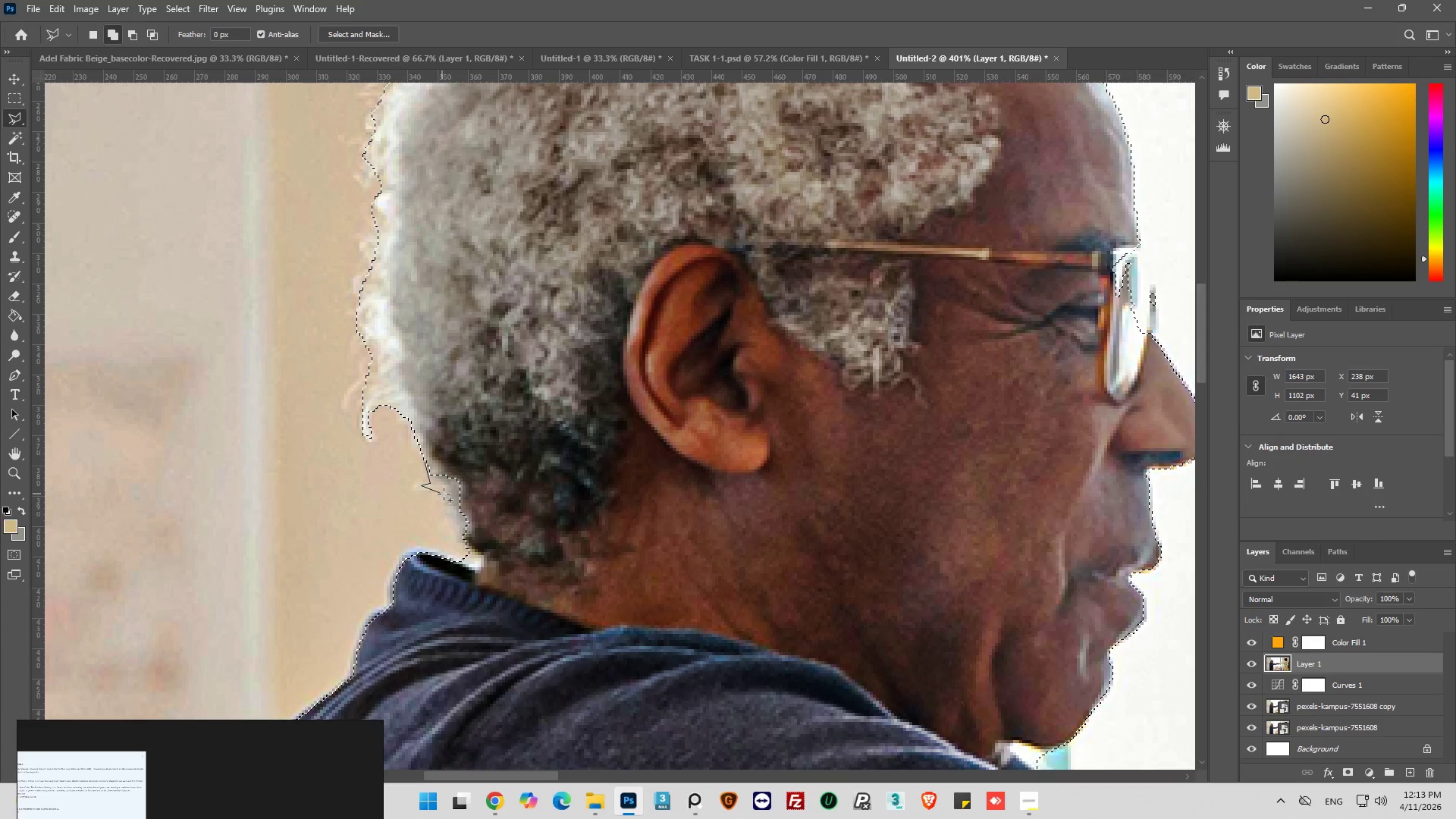 
left_click_drag(start_coordinate=[450, 496], to_coordinate=[451, 510])
 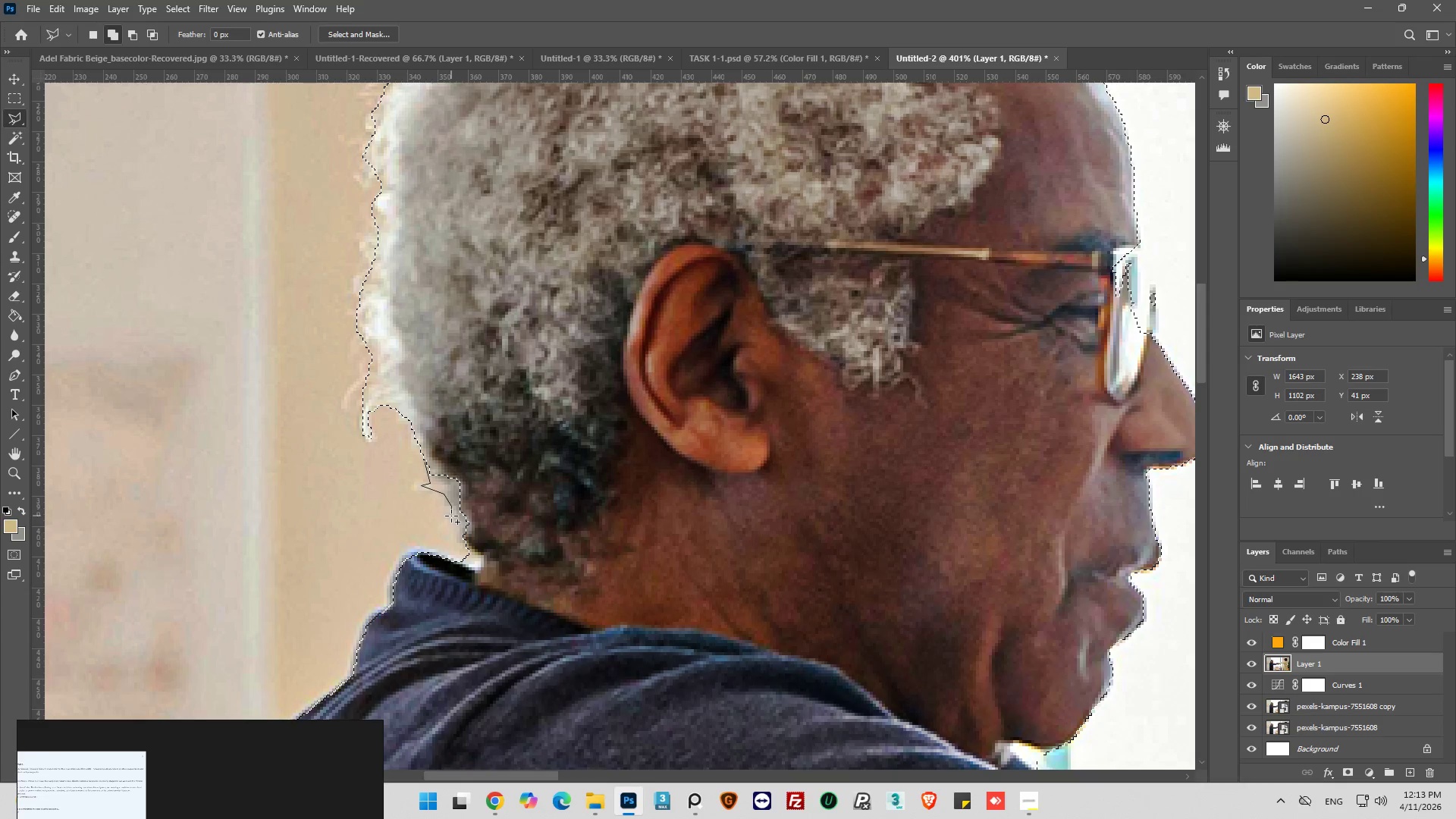 
left_click_drag(start_coordinate=[451, 516], to_coordinate=[451, 521])
 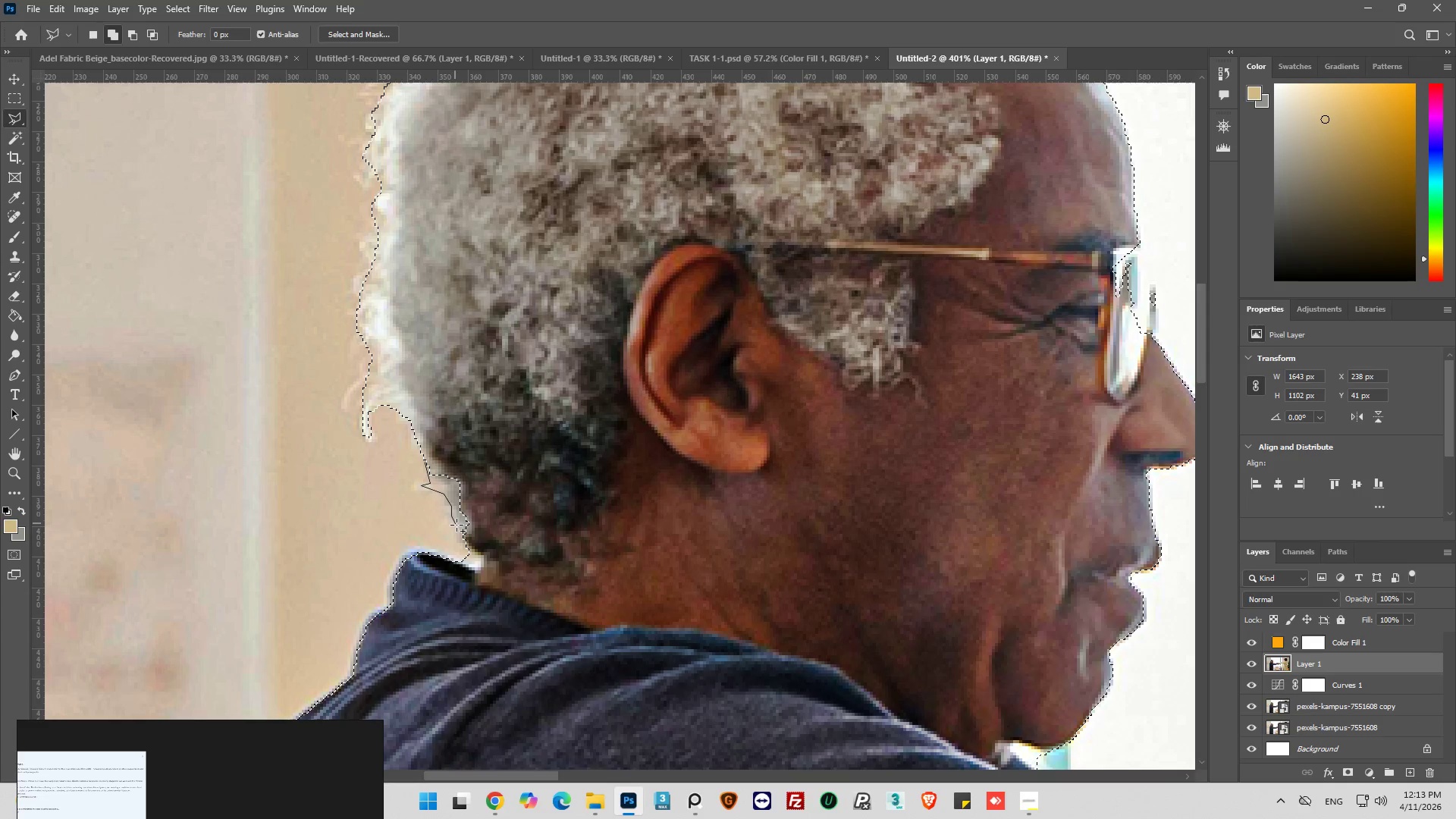 
left_click_drag(start_coordinate=[457, 526], to_coordinate=[460, 531])
 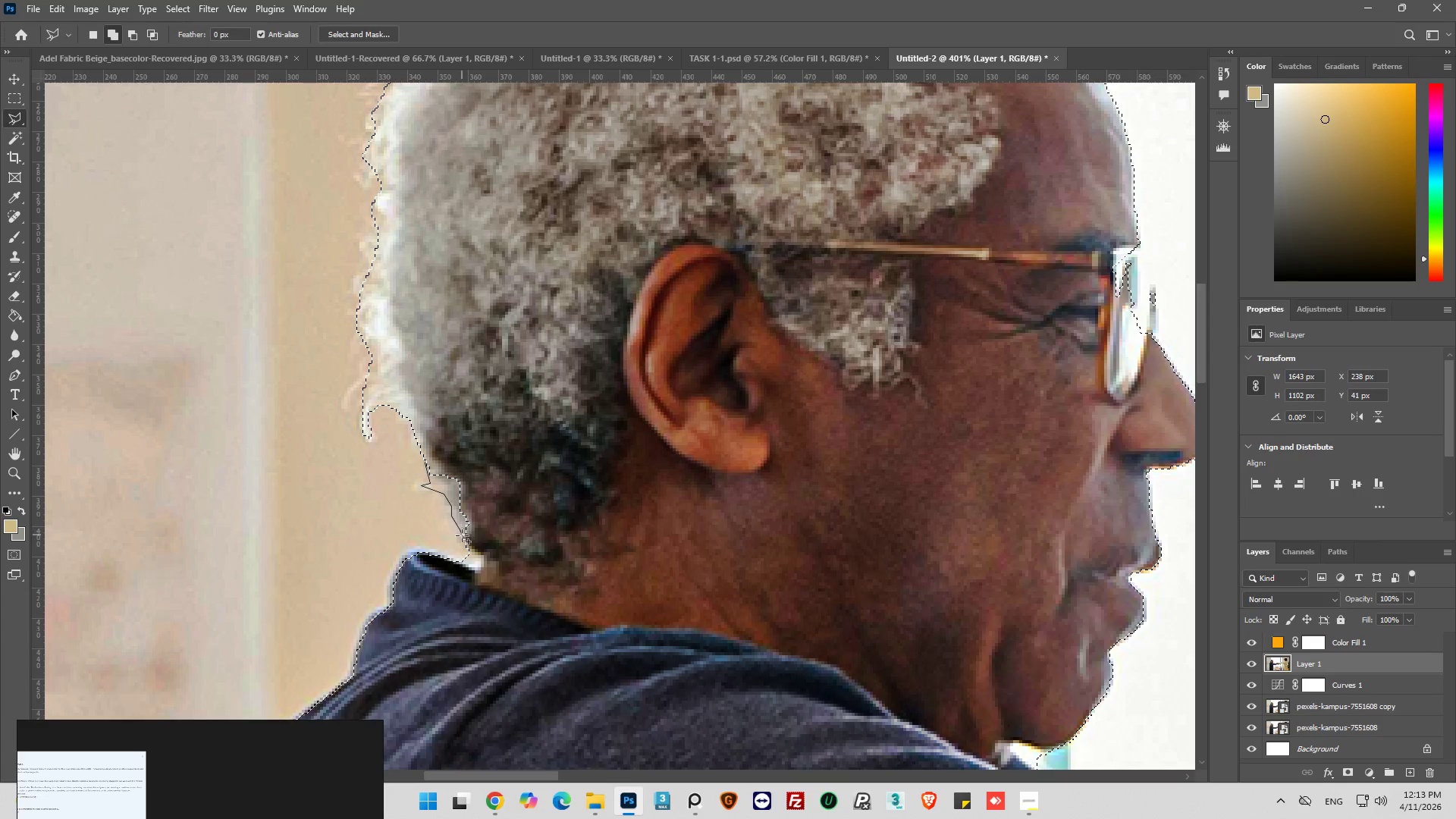 
left_click_drag(start_coordinate=[462, 535], to_coordinate=[462, 539])
 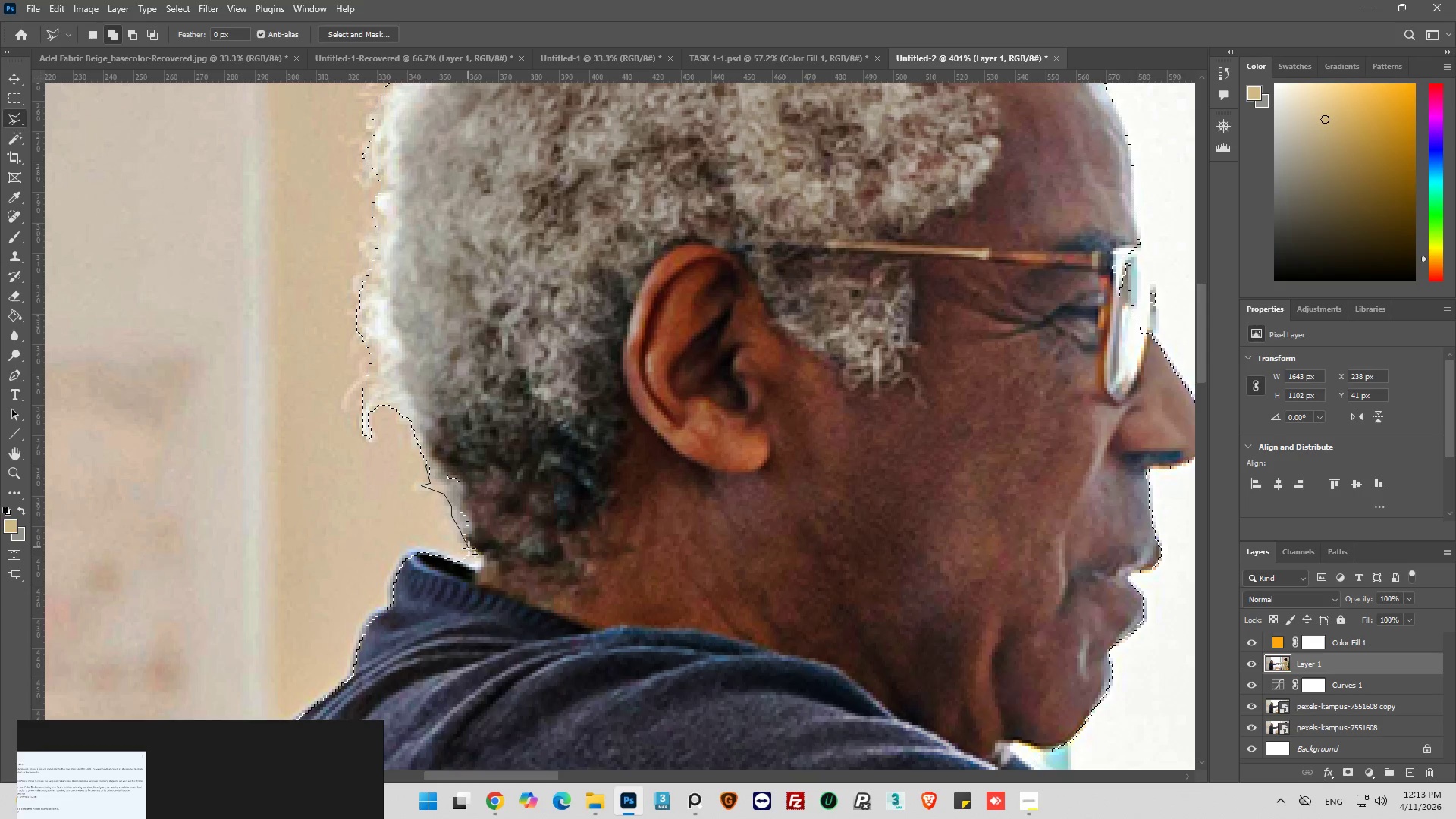 
triple_click([469, 548])
 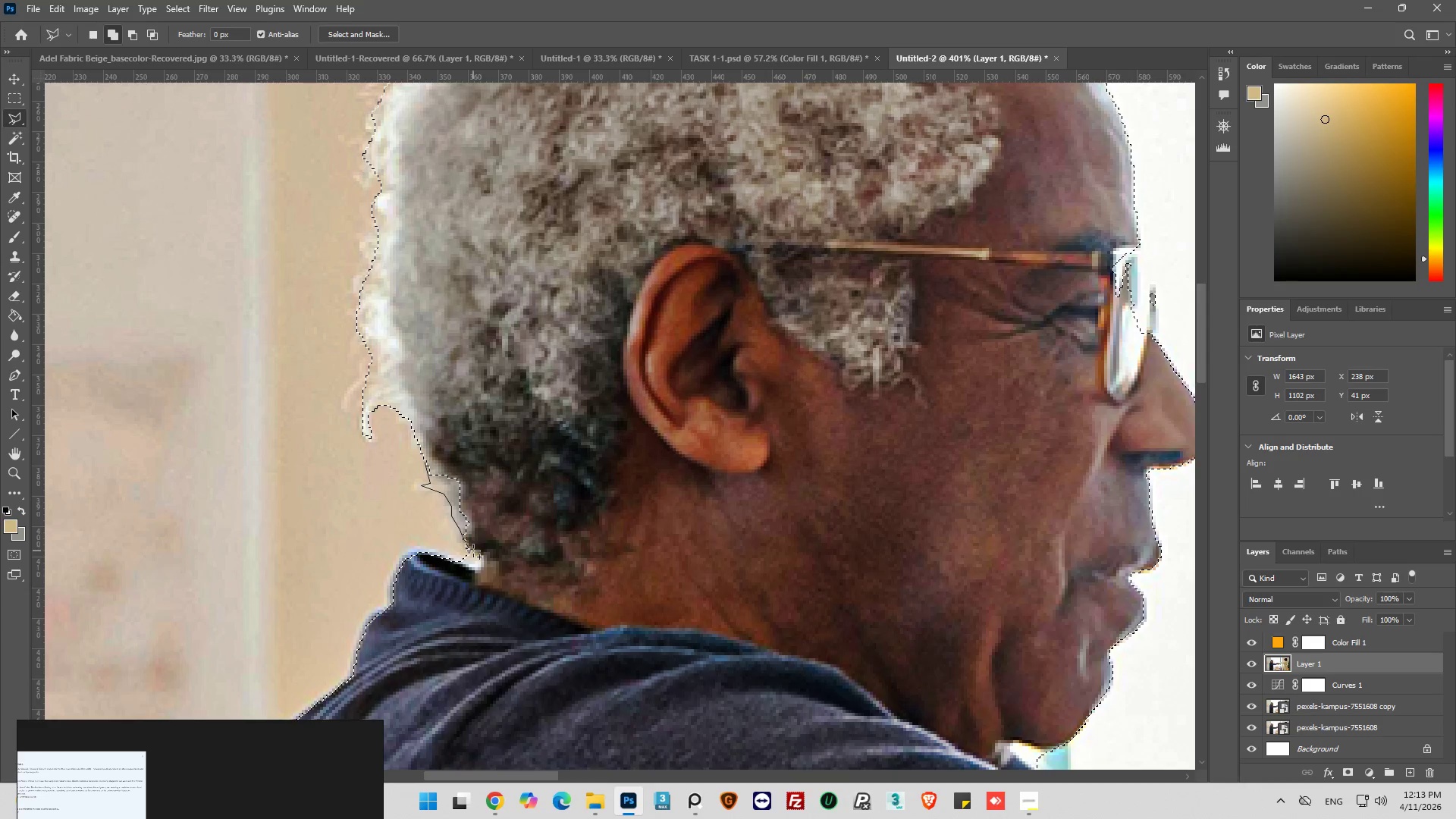 
left_click_drag(start_coordinate=[484, 591], to_coordinate=[500, 601])
 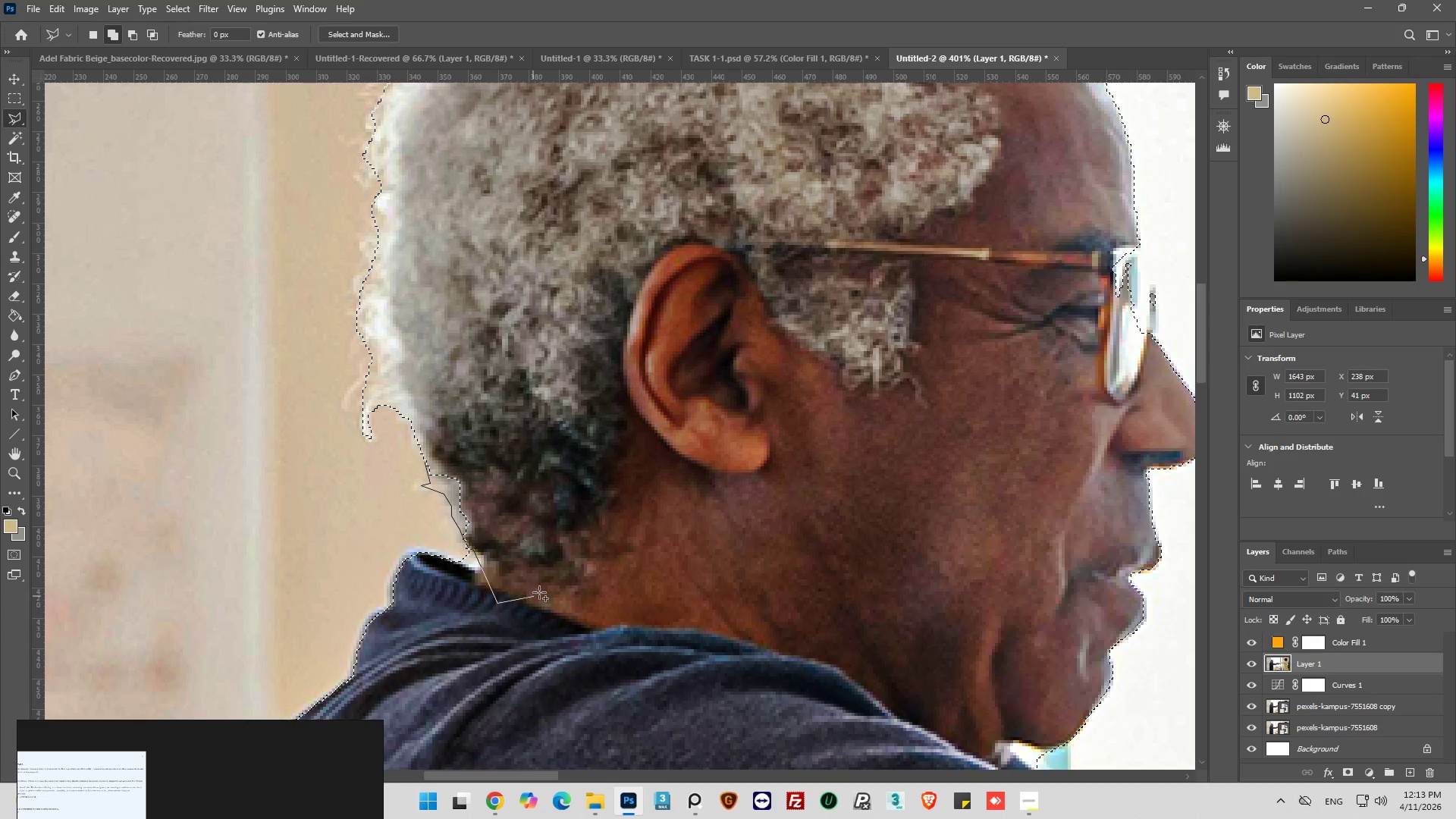 
left_click_drag(start_coordinate=[539, 592], to_coordinate=[577, 533])
 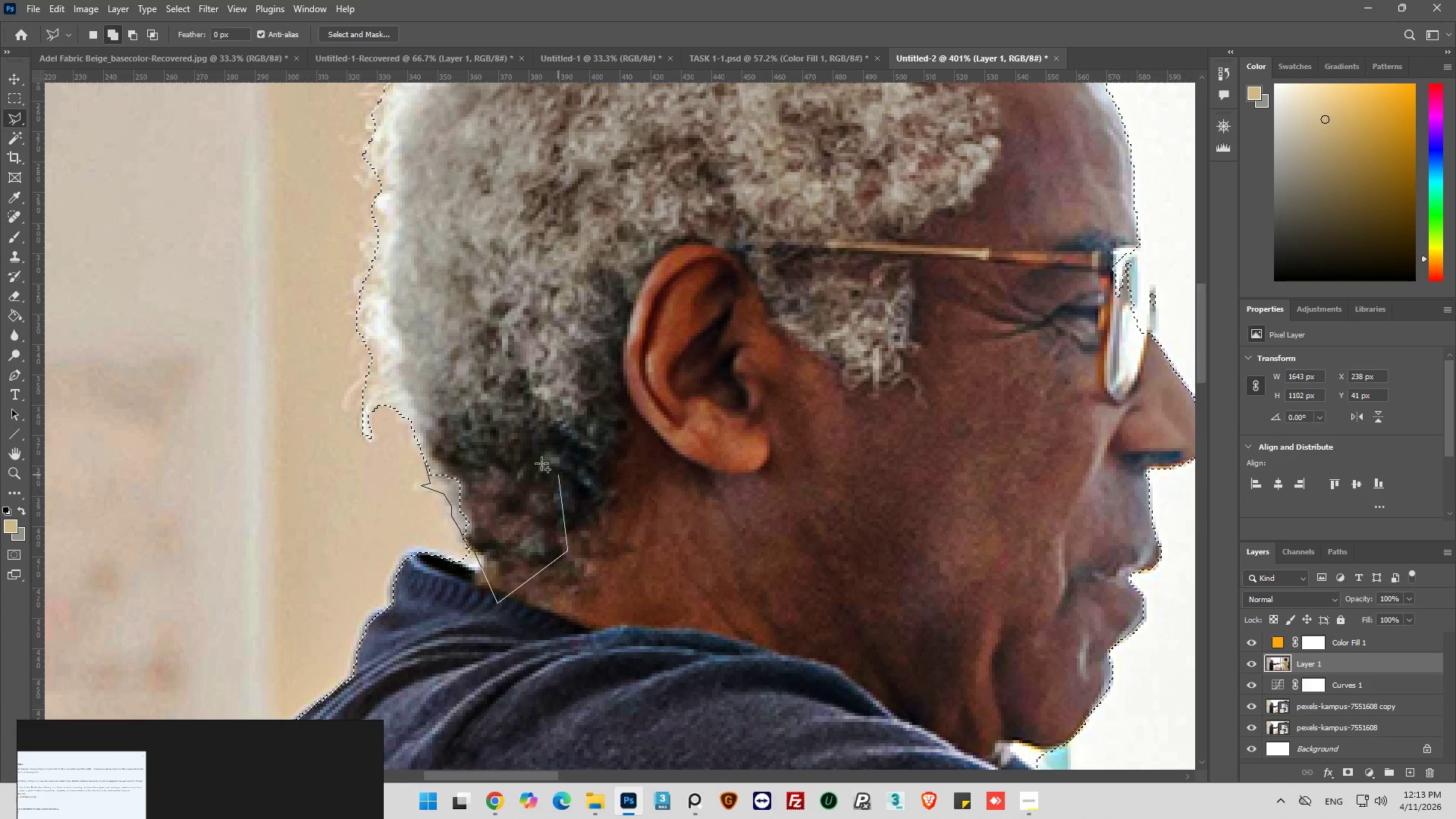 
left_click_drag(start_coordinate=[549, 469], to_coordinate=[522, 437])
 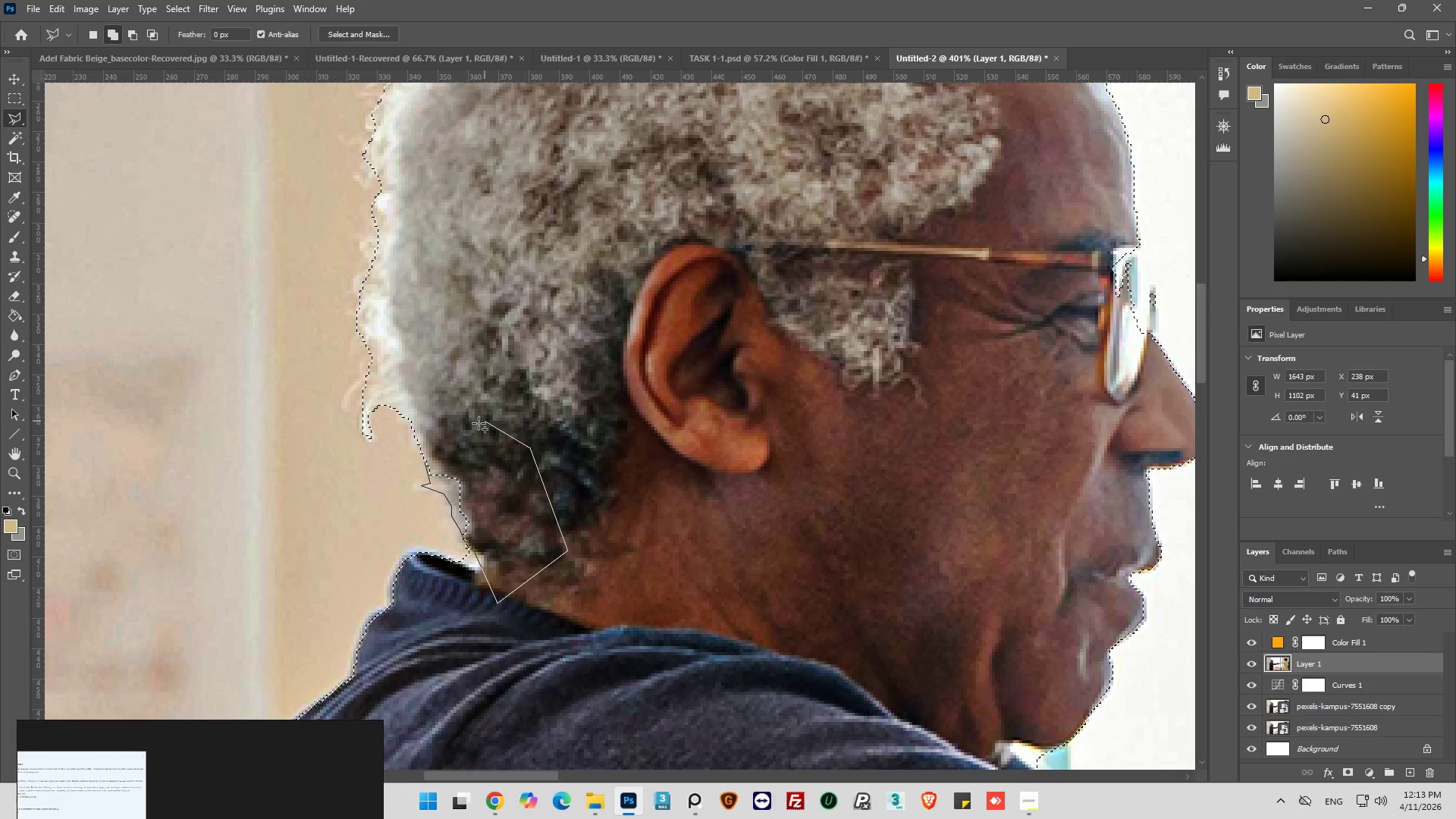 
left_click_drag(start_coordinate=[479, 423], to_coordinate=[458, 450])
 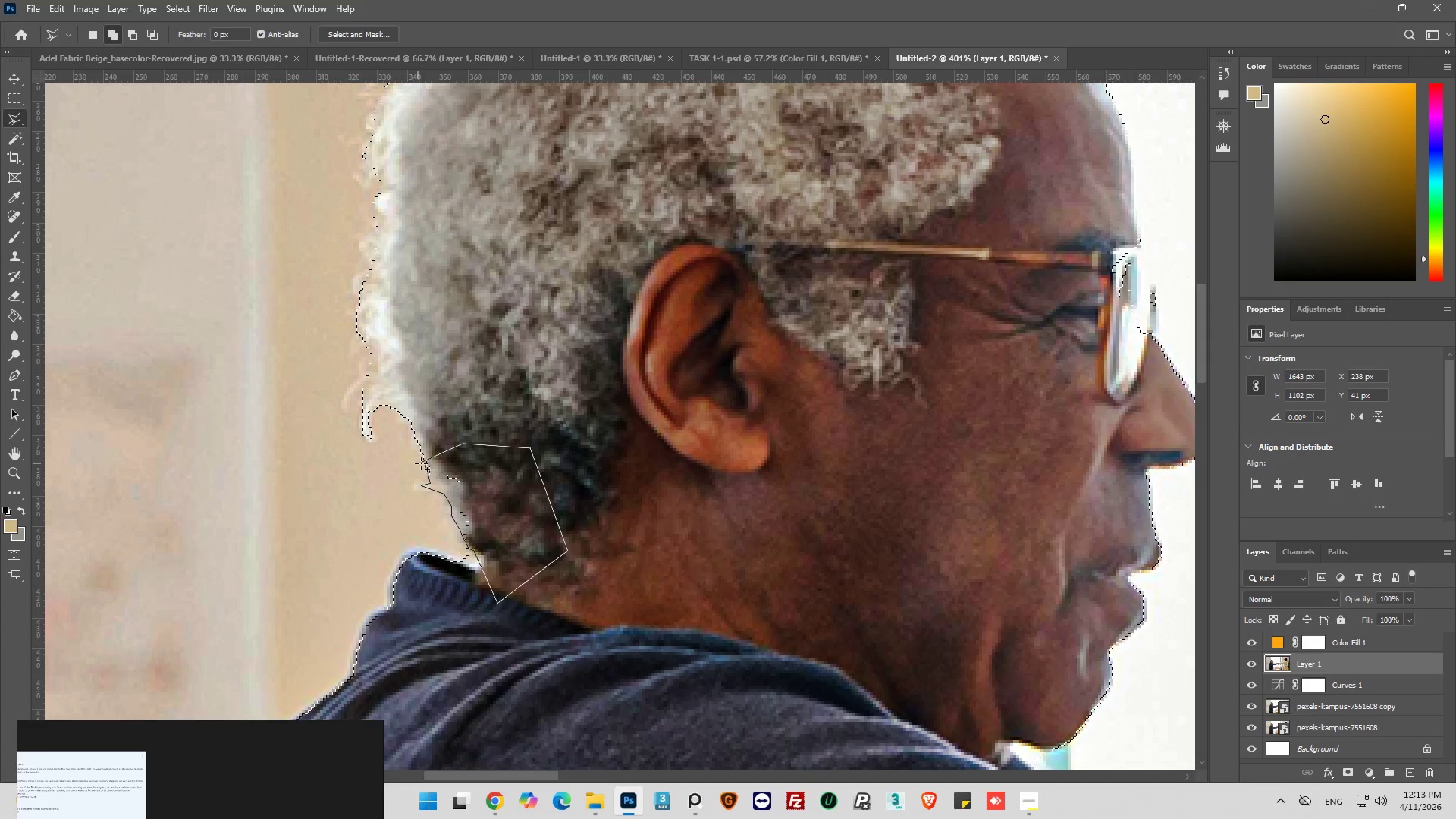 
left_click([424, 465])
 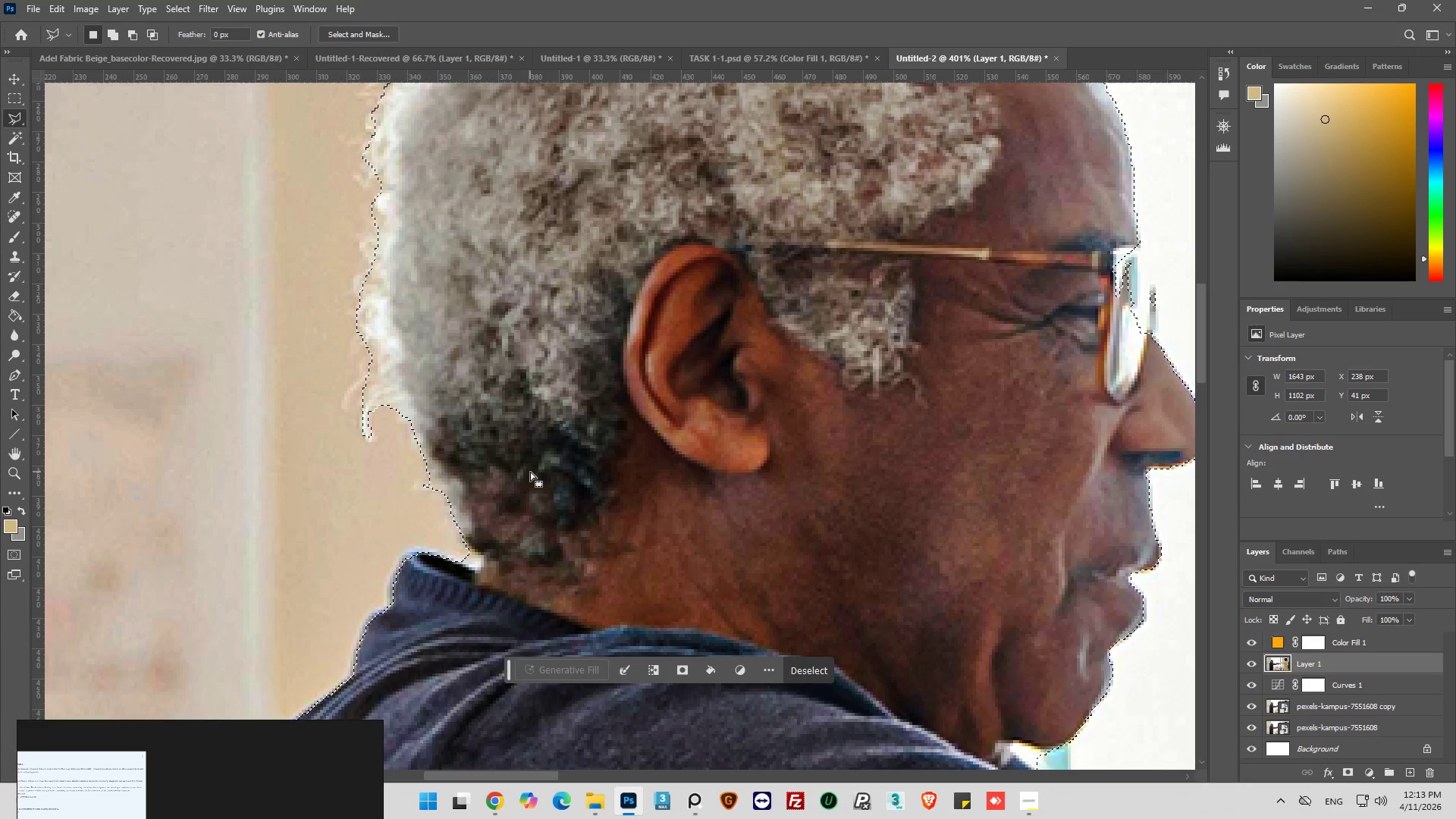 
scroll: coordinate [529, 470], scroll_direction: down, amount: 1.0
 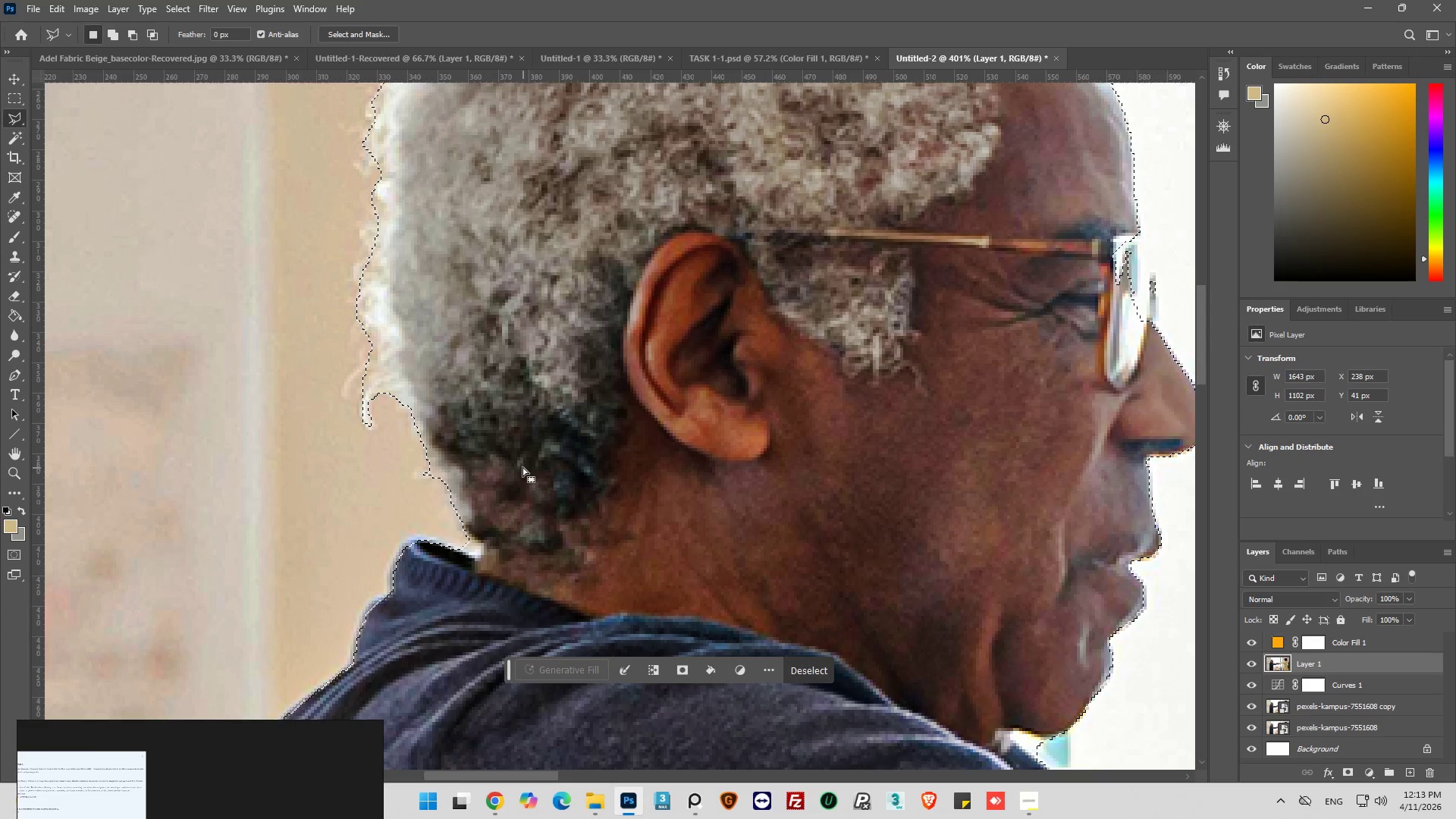 
hold_key(key=AltLeft, duration=0.7)
 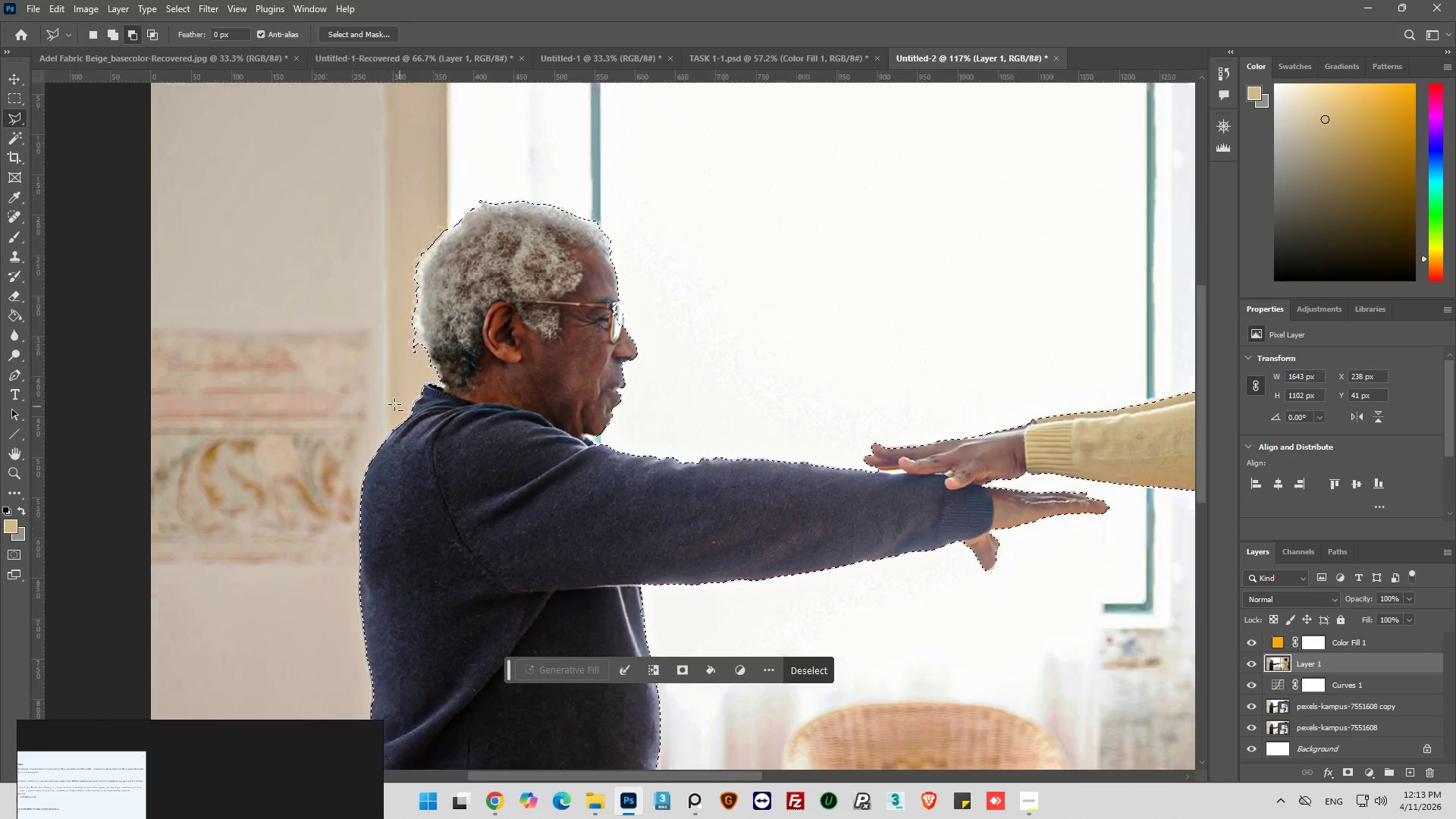 
key(Alt+AltLeft)
 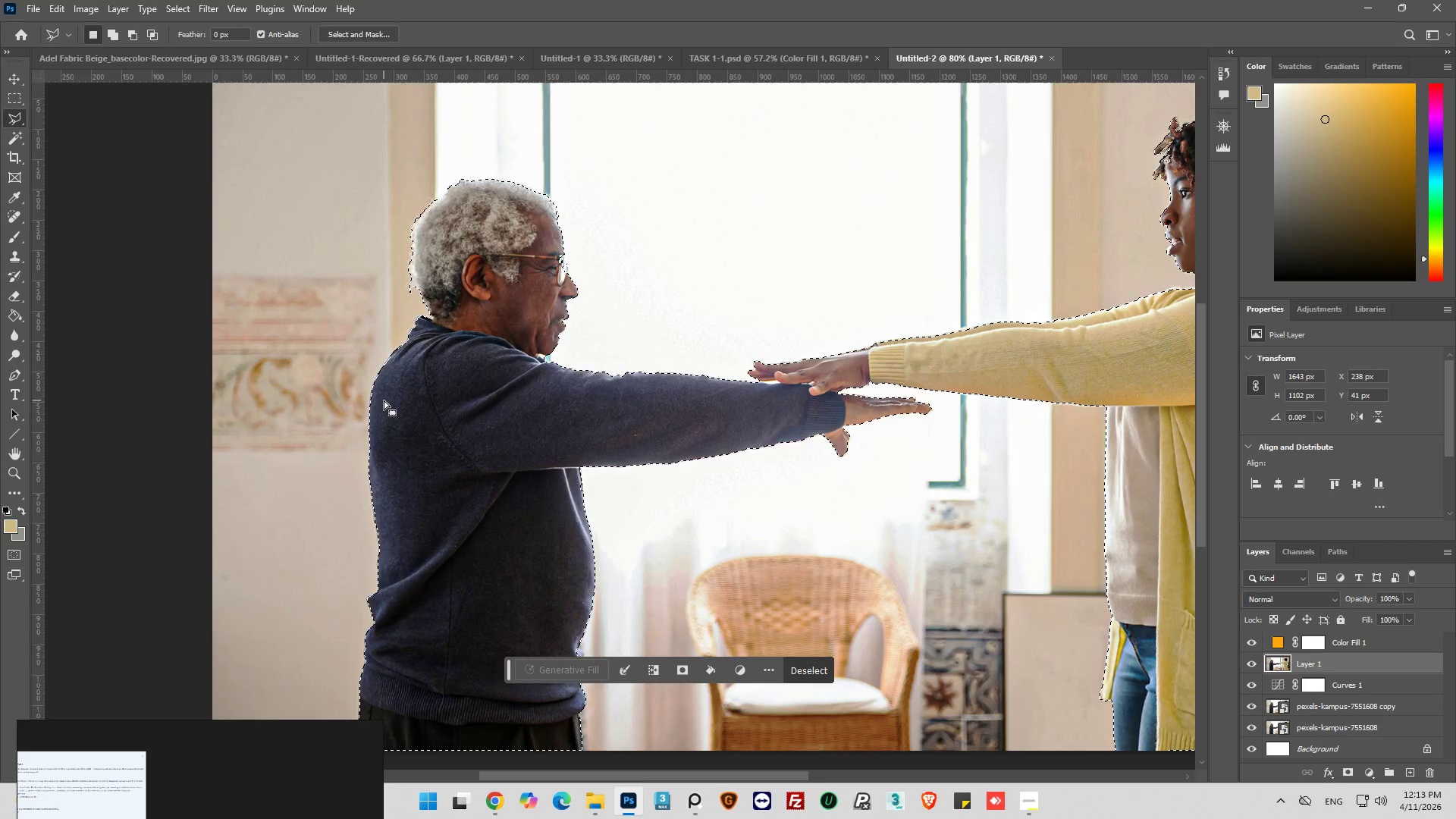 
key(Alt+AltLeft)
 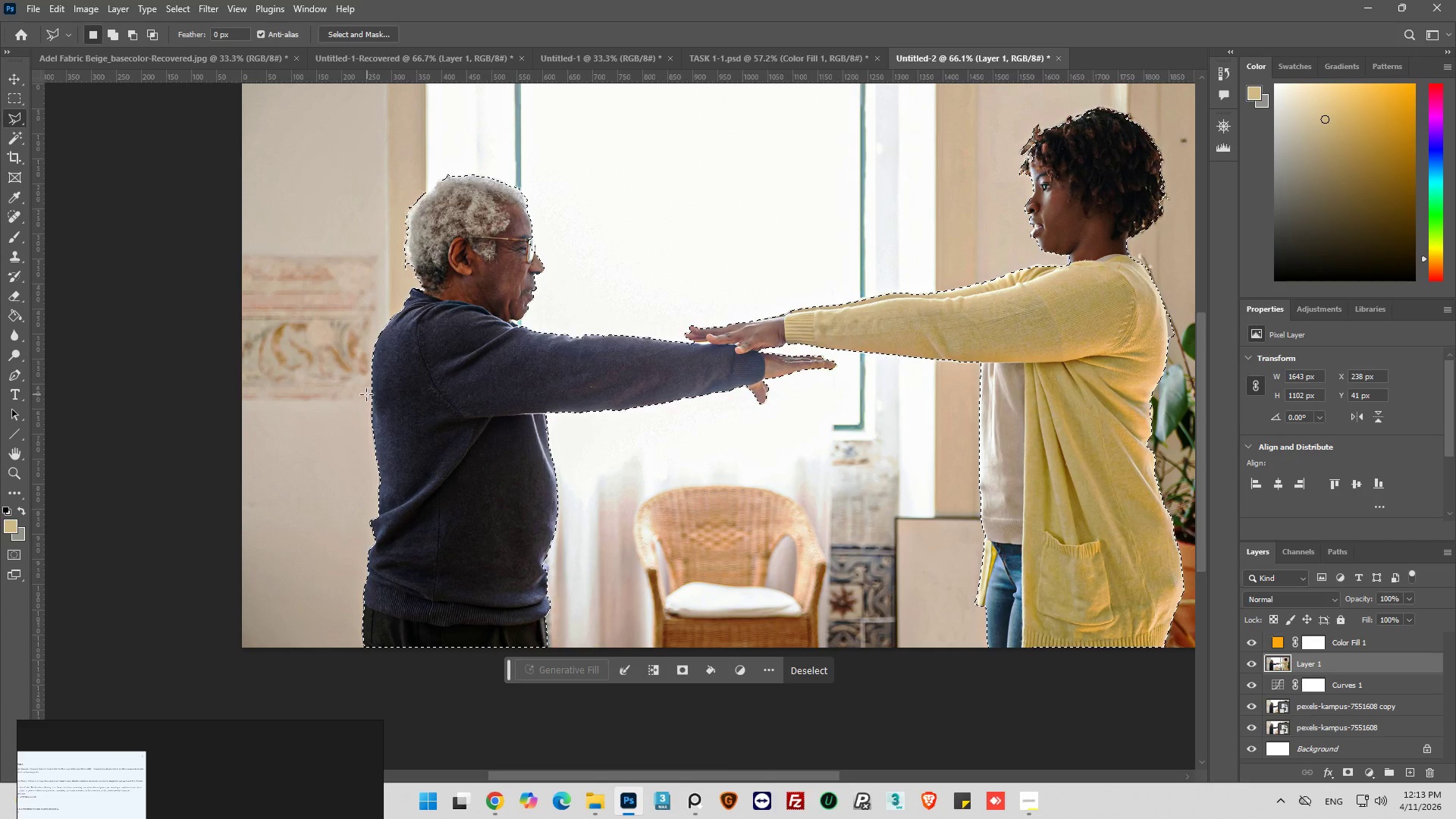 
scroll: coordinate [373, 396], scroll_direction: down, amount: 36.0
 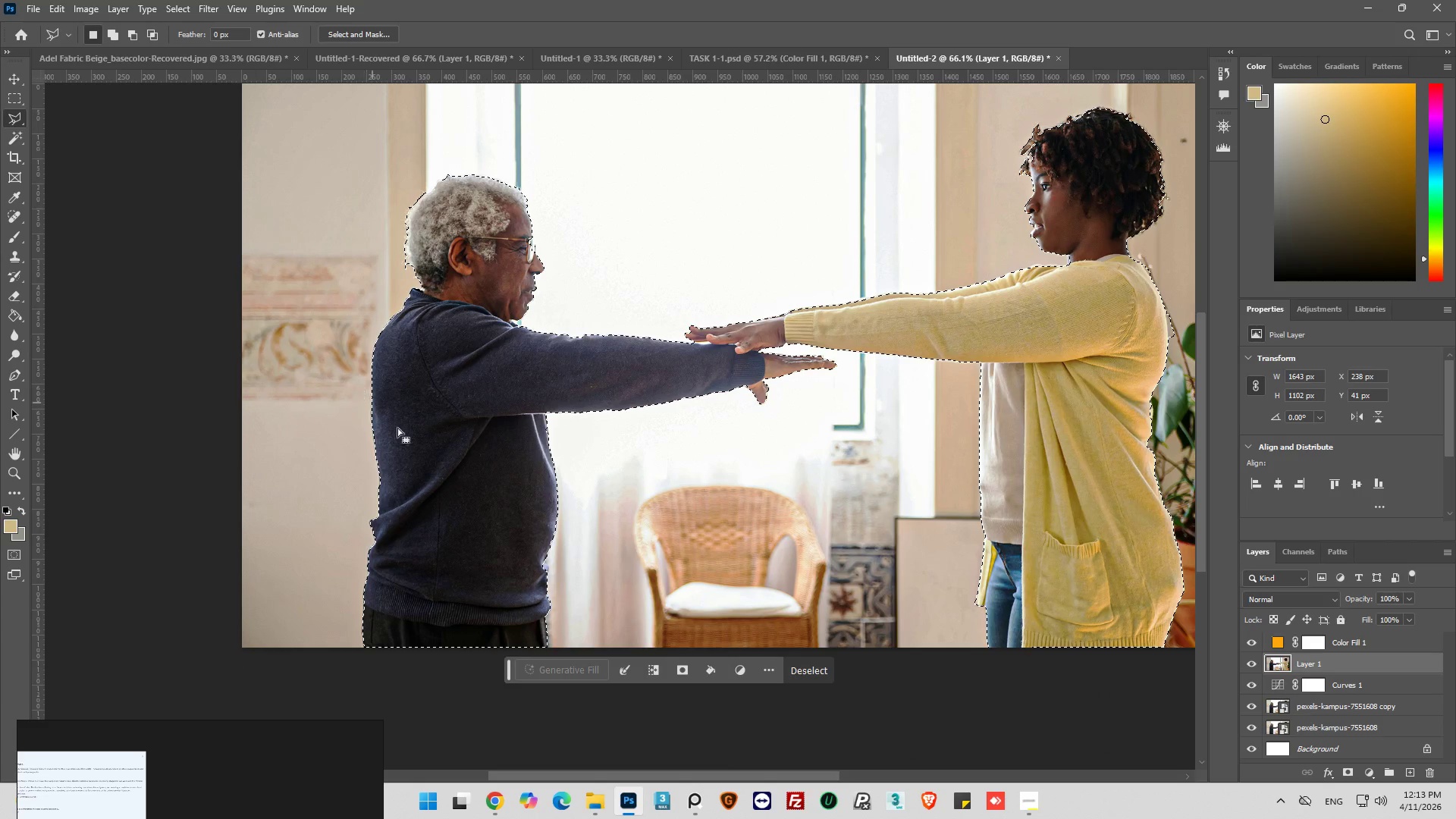 
key(Alt+AltLeft)
 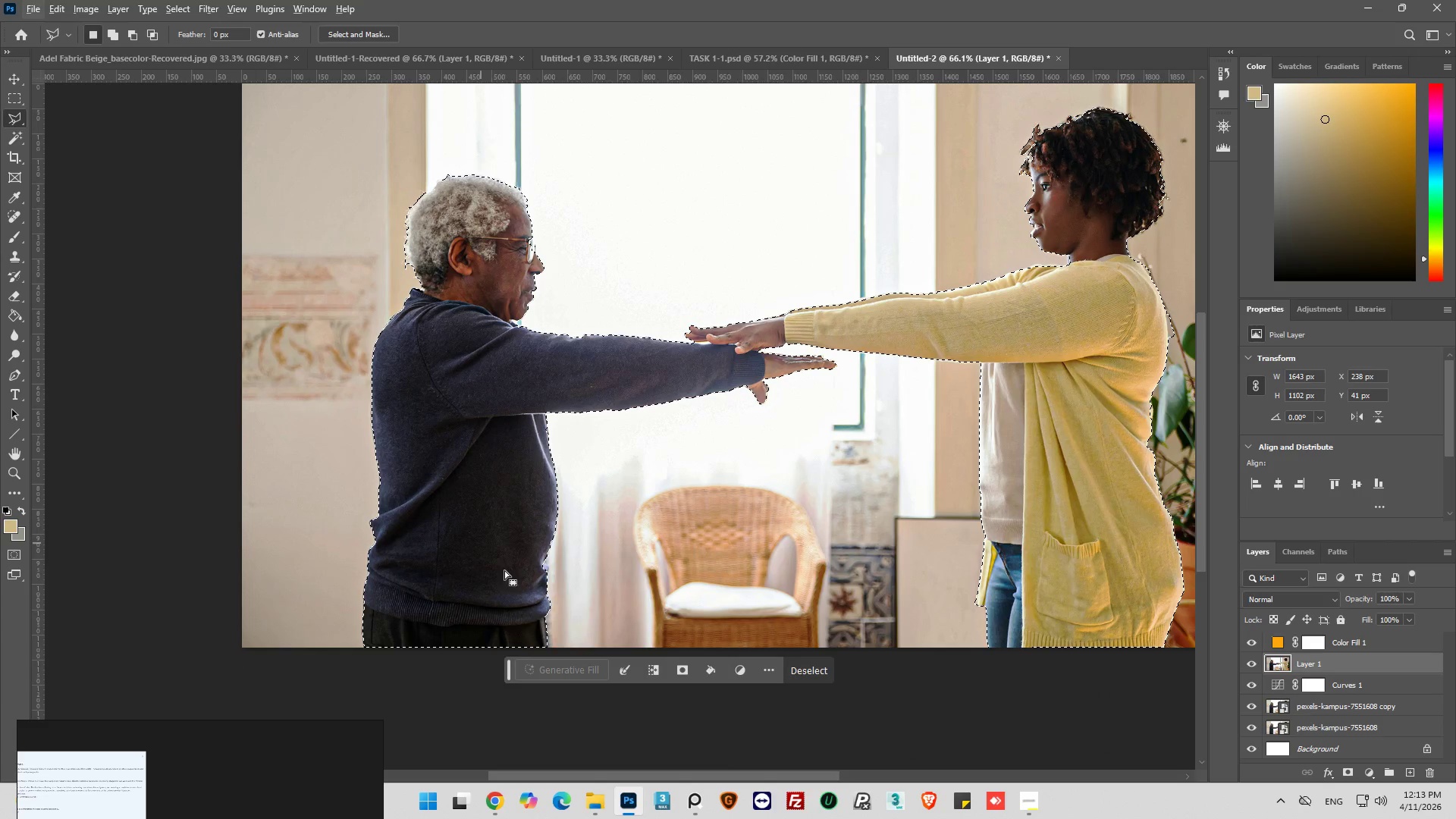 
hold_key(key=AltLeft, duration=1.05)
hold_key(key=AltLeft, duration=0.36)
scroll: coordinate [548, 447], scroll_direction: up, amount: 14.0
 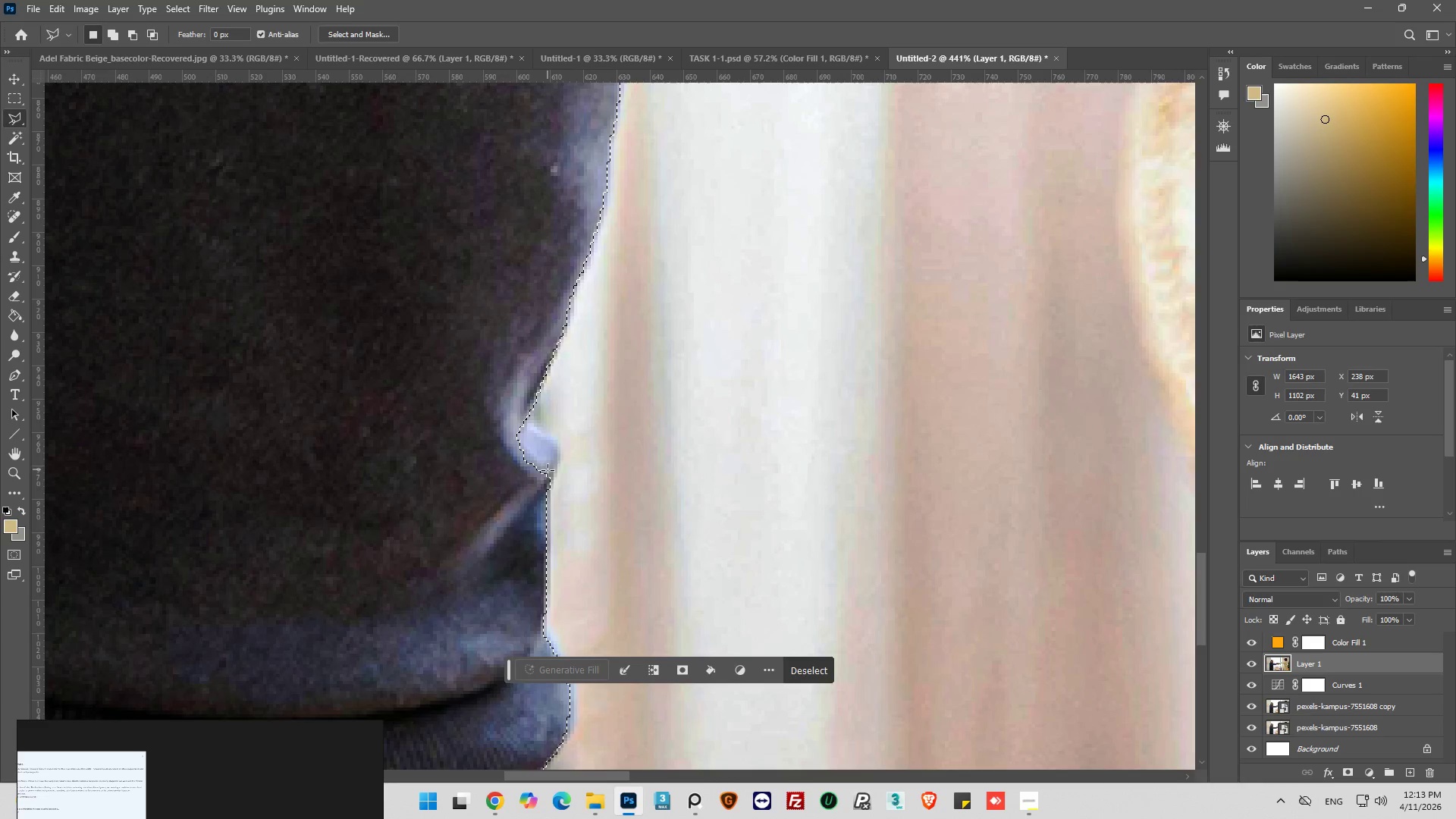 
hold_key(key=ShiftLeft, duration=0.89)
left_click([535, 492])
 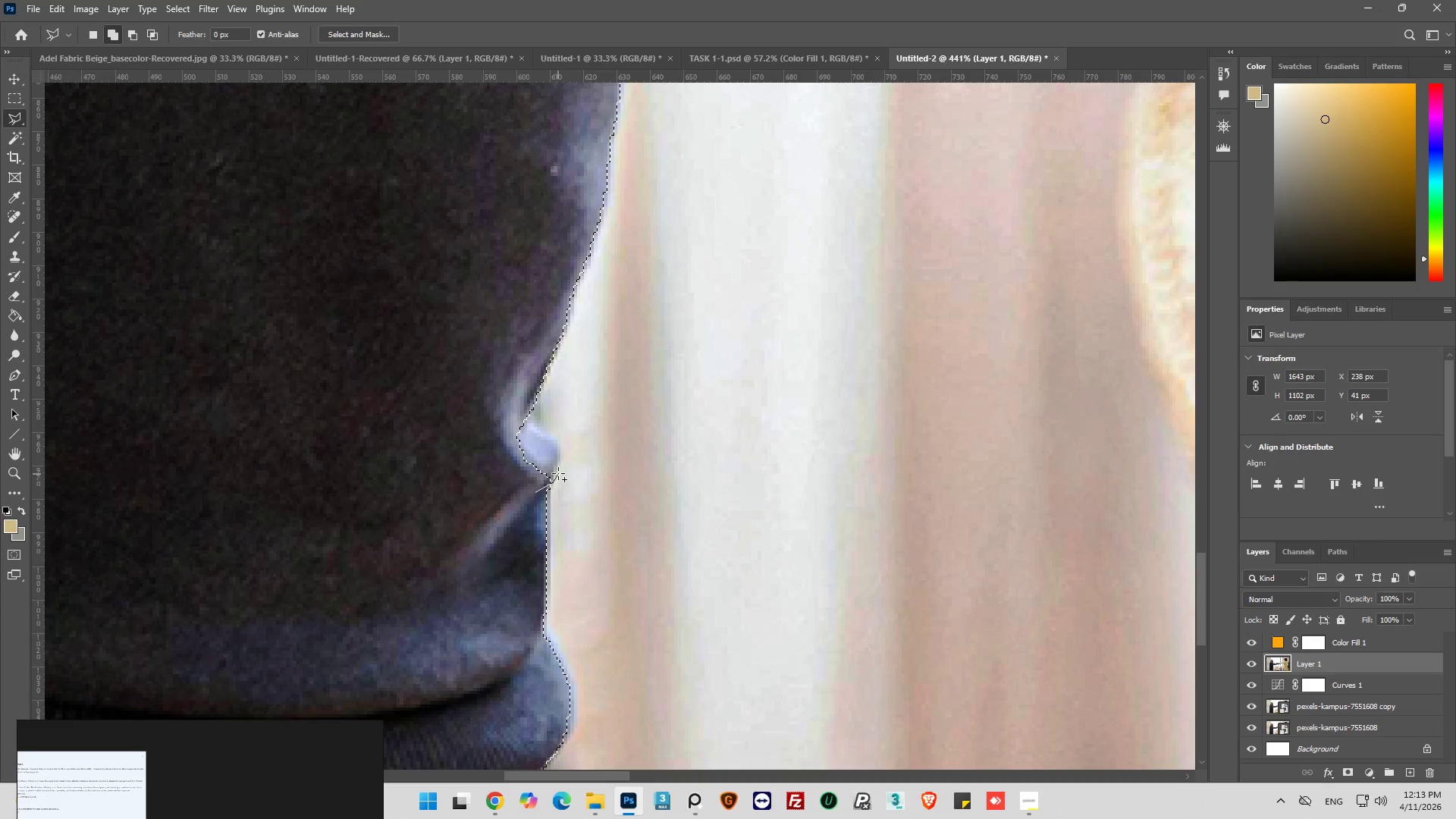 
left_click_drag(start_coordinate=[560, 469], to_coordinate=[560, 465])
 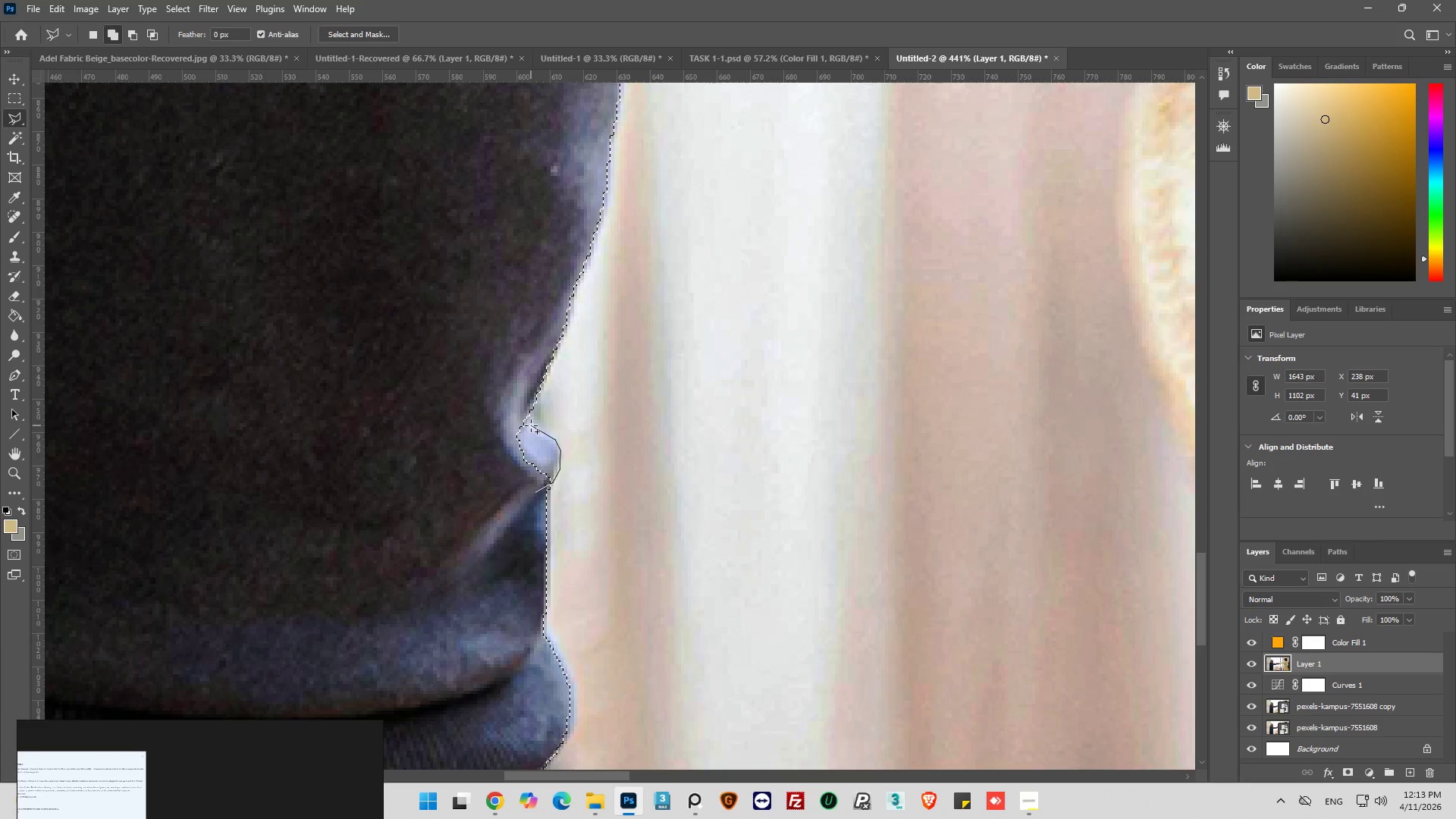 
left_click_drag(start_coordinate=[501, 372], to_coordinate=[437, 379])
 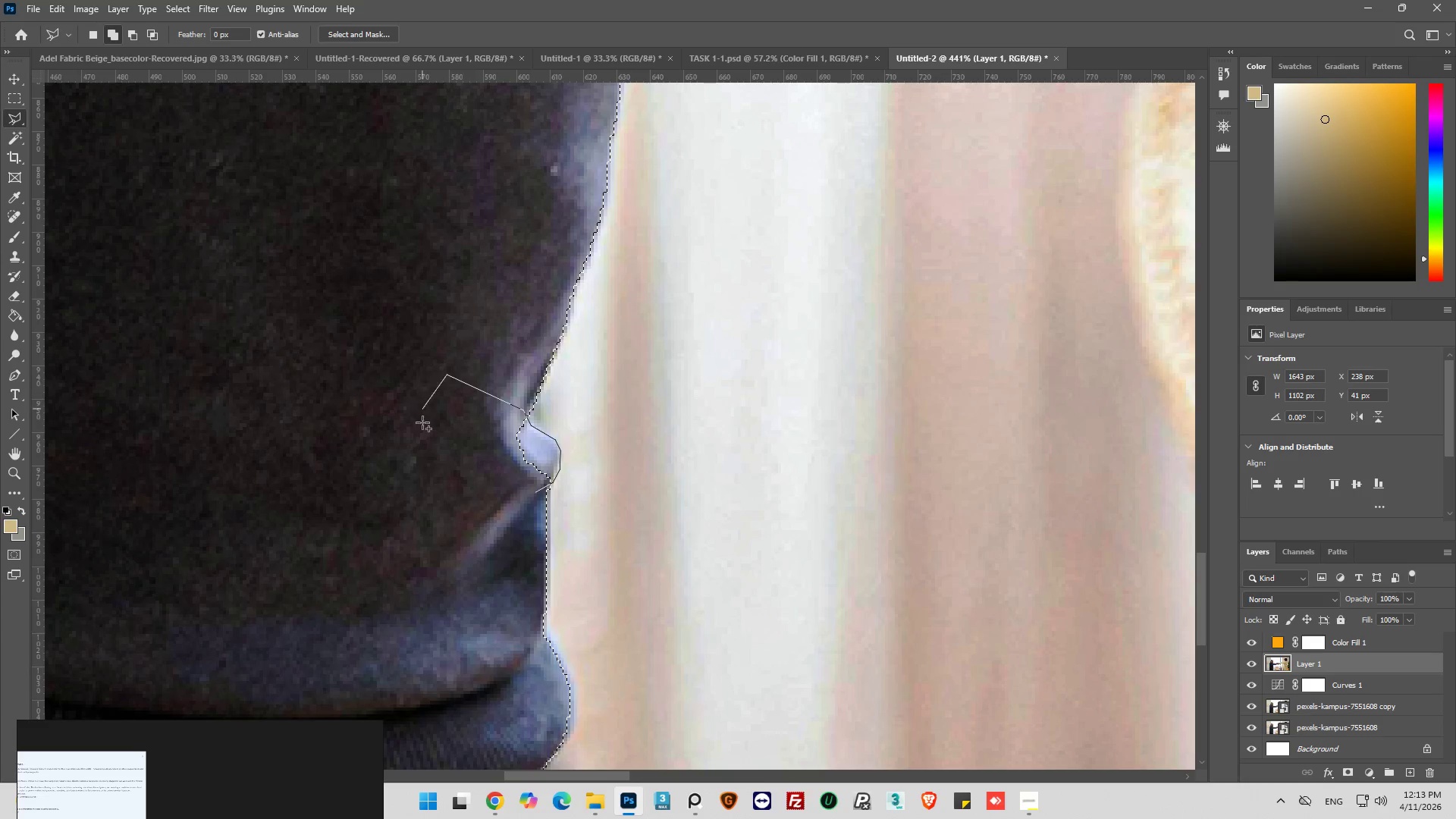 
left_click_drag(start_coordinate=[422, 417], to_coordinate=[447, 473])
 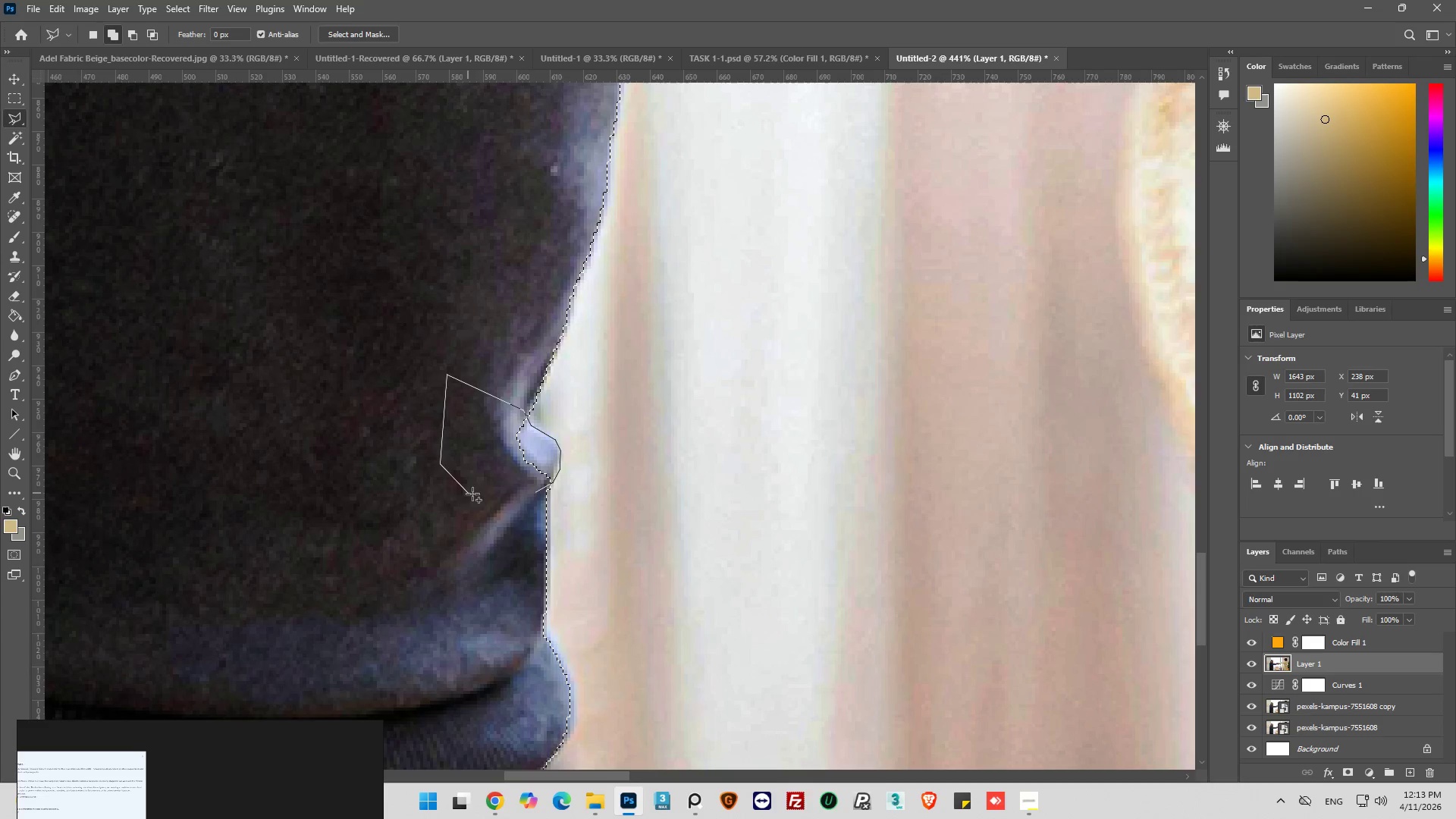 
left_click_drag(start_coordinate=[476, 496], to_coordinate=[516, 498])
 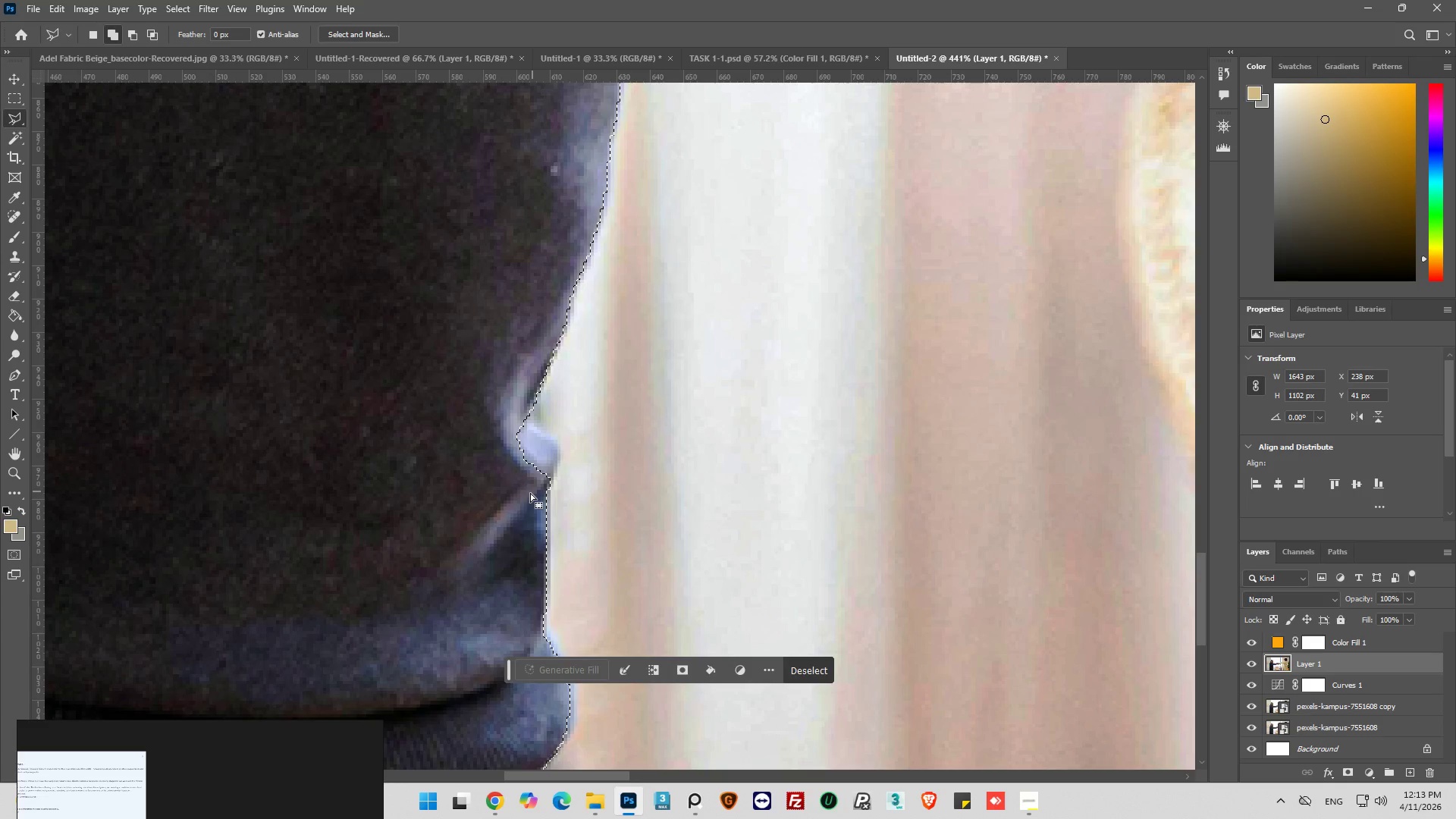 
hold_key(key=AltLeft, duration=0.84)
 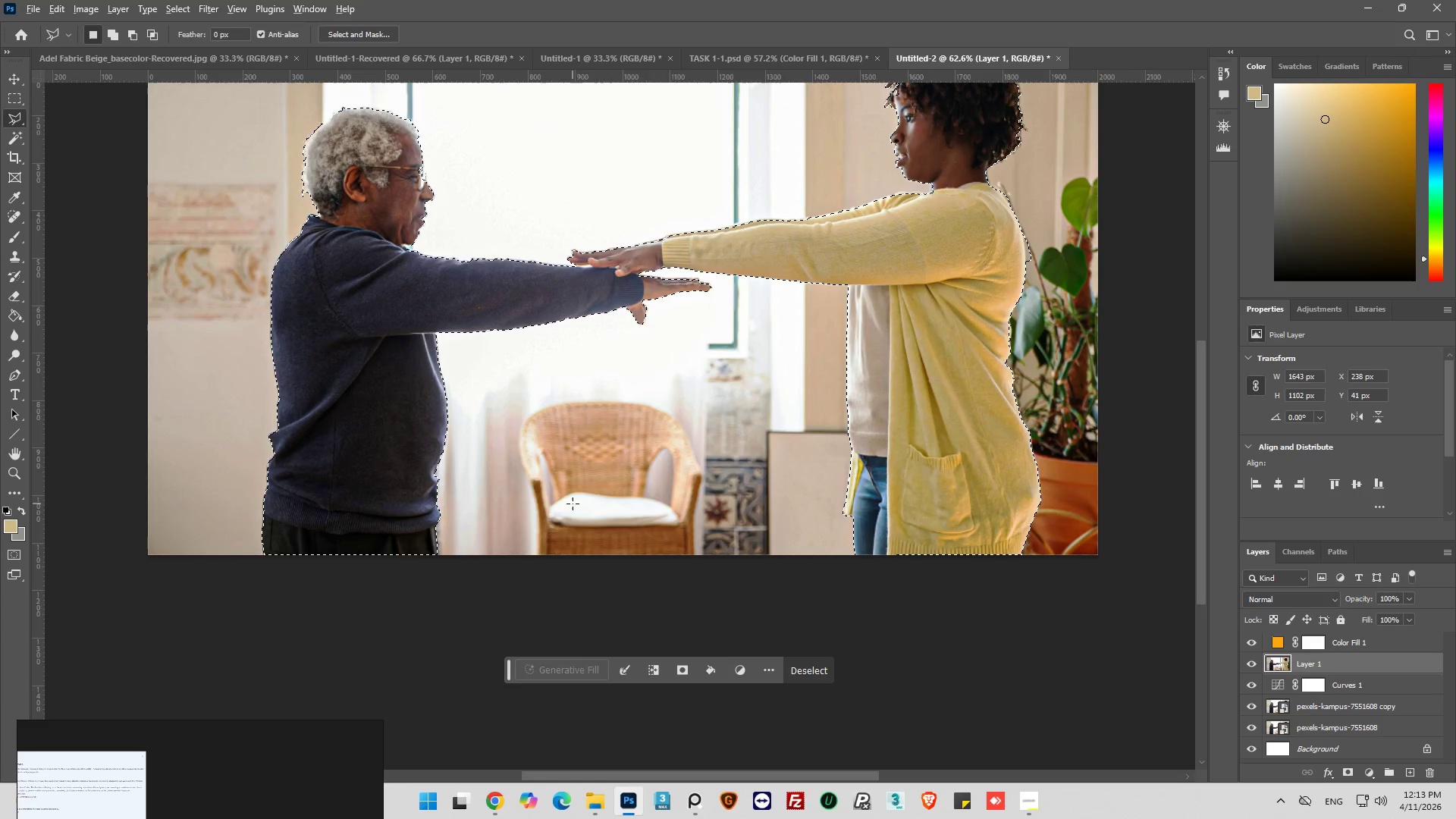 
hold_key(key=AltLeft, duration=0.59)
 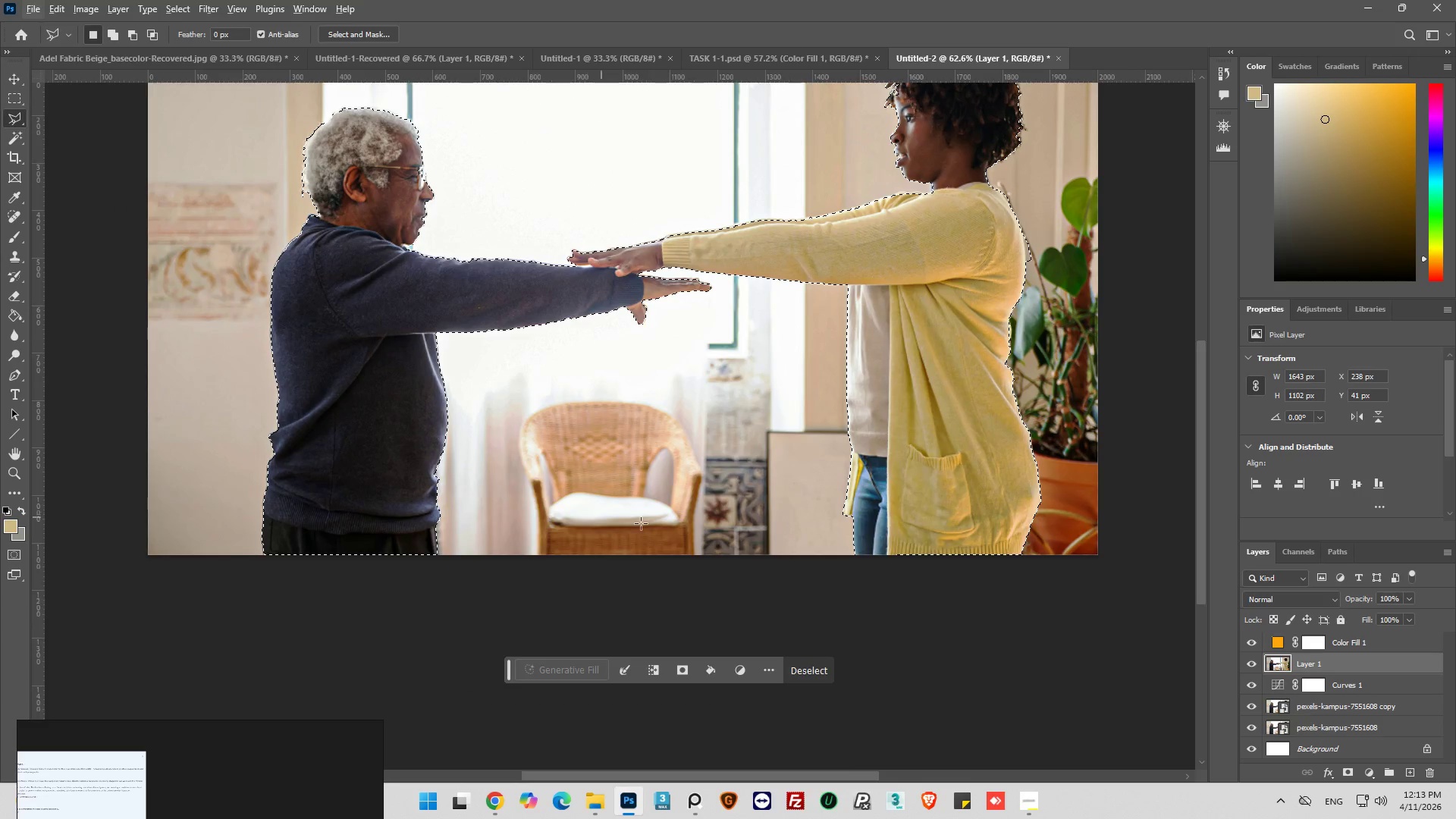 
scroll: coordinate [407, 483], scroll_direction: down, amount: 23.0
 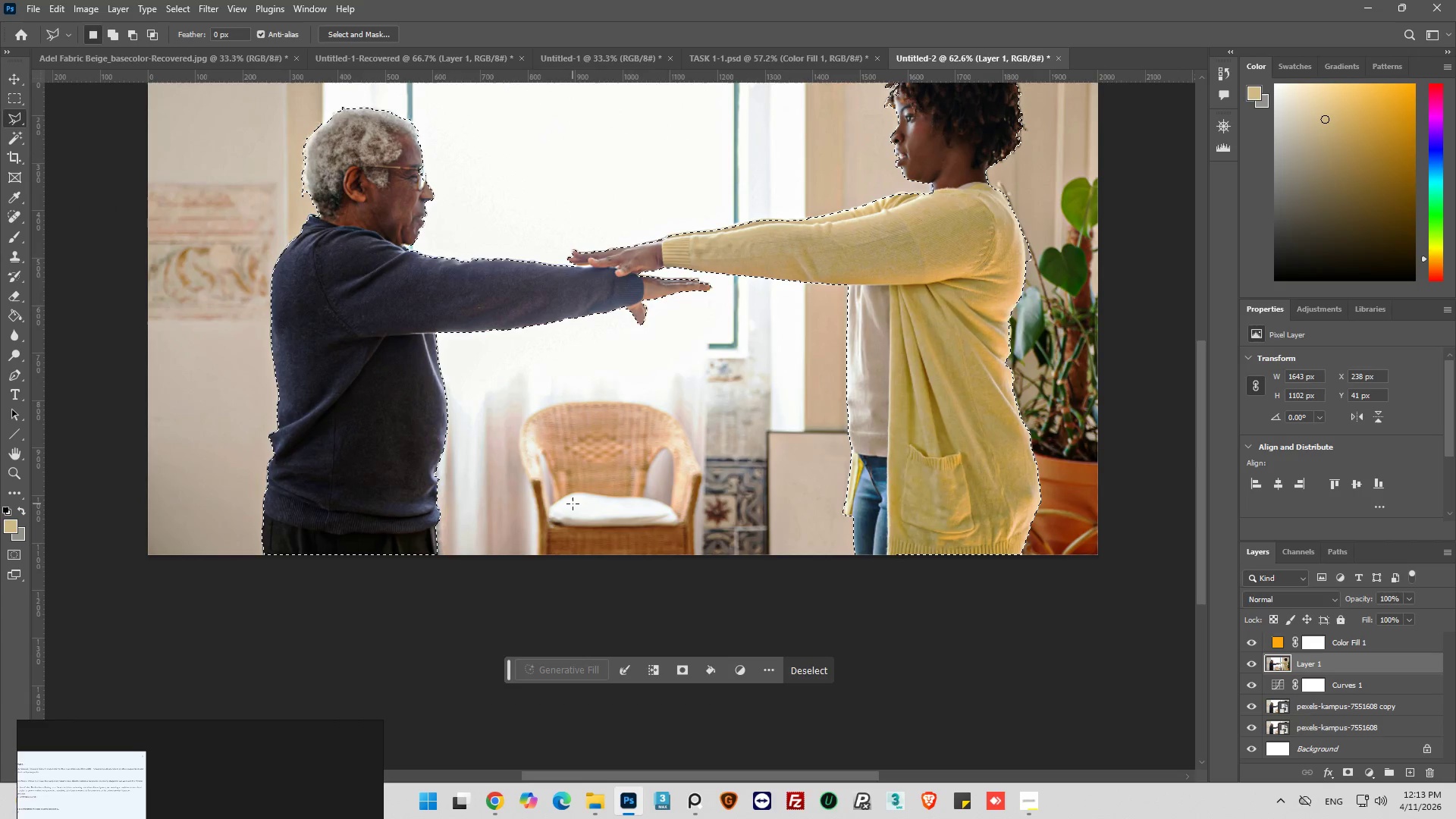 
scroll: coordinate [769, 538], scroll_direction: up, amount: 6.0
 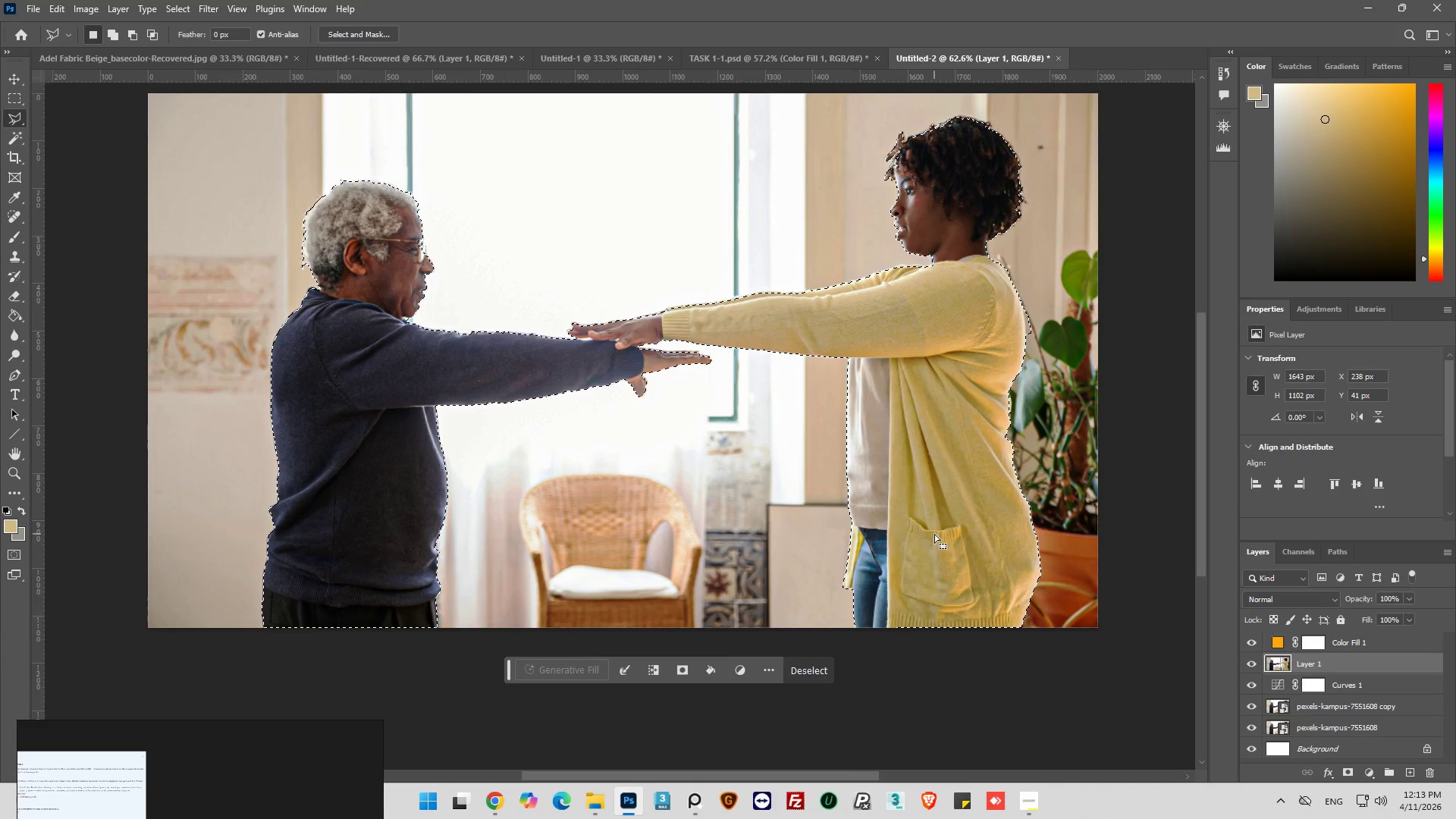 
hold_key(key=AltLeft, duration=1.5)
 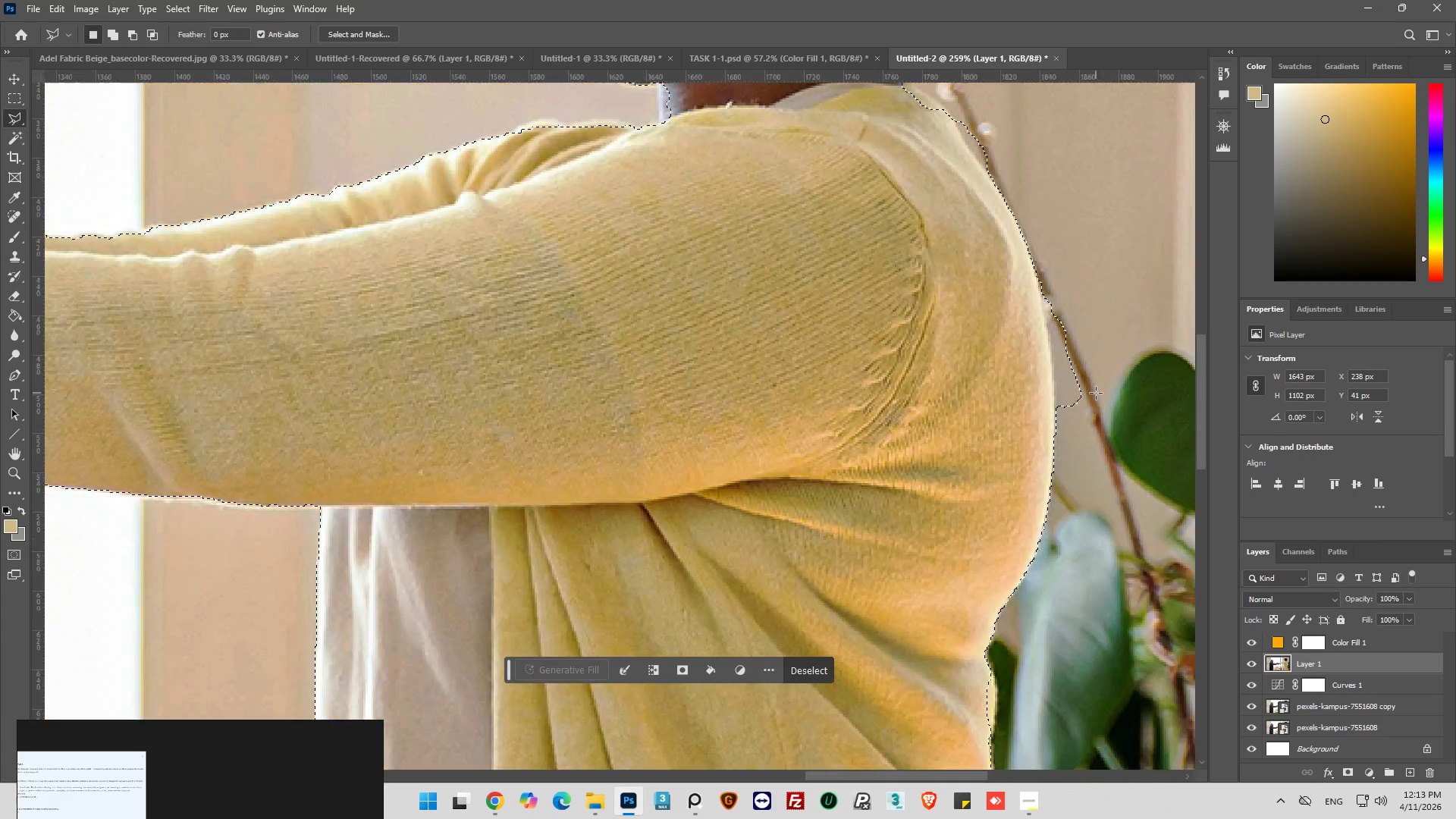 
key(Alt+AltLeft)
 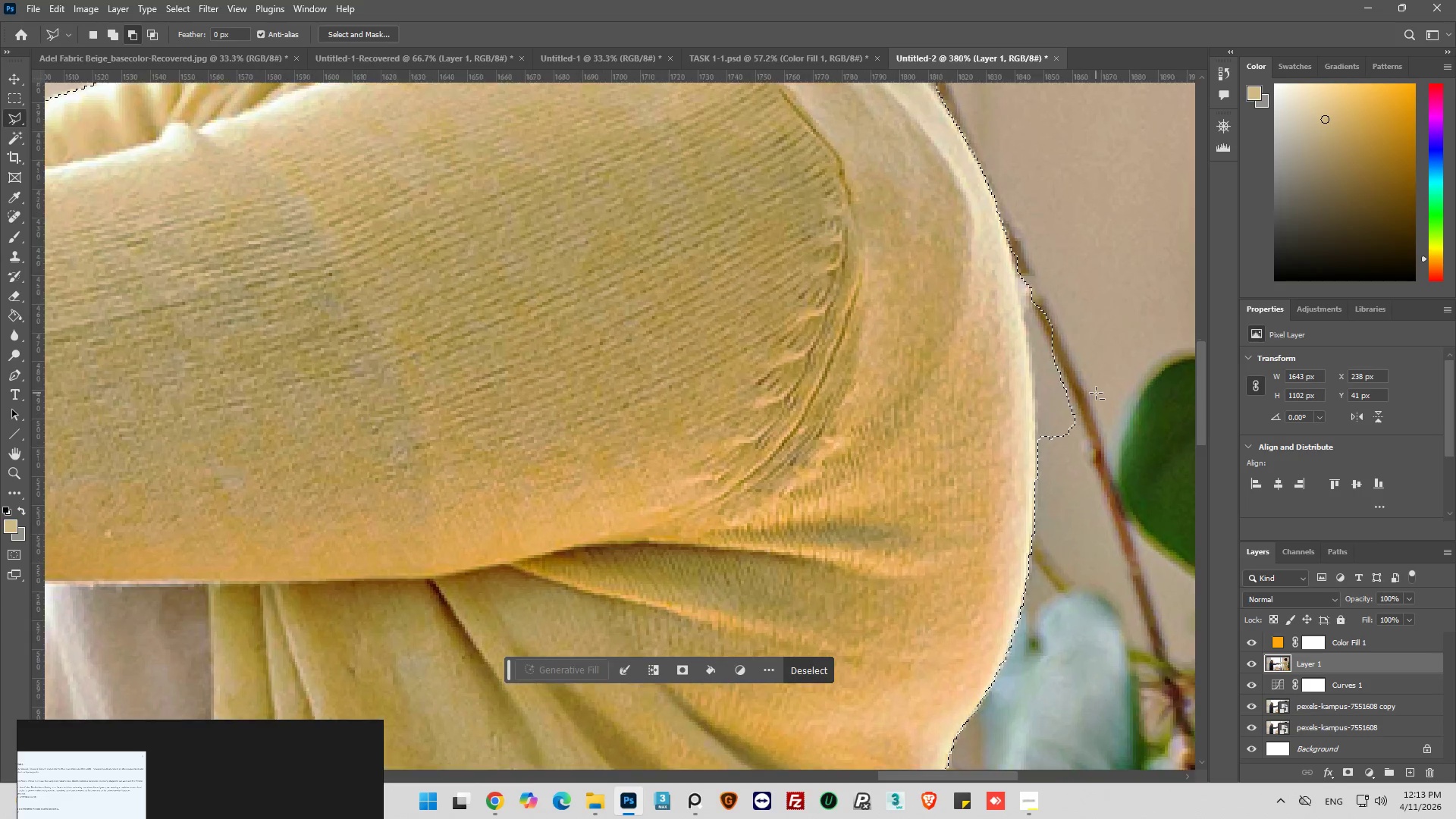 
key(Alt+AltLeft)
 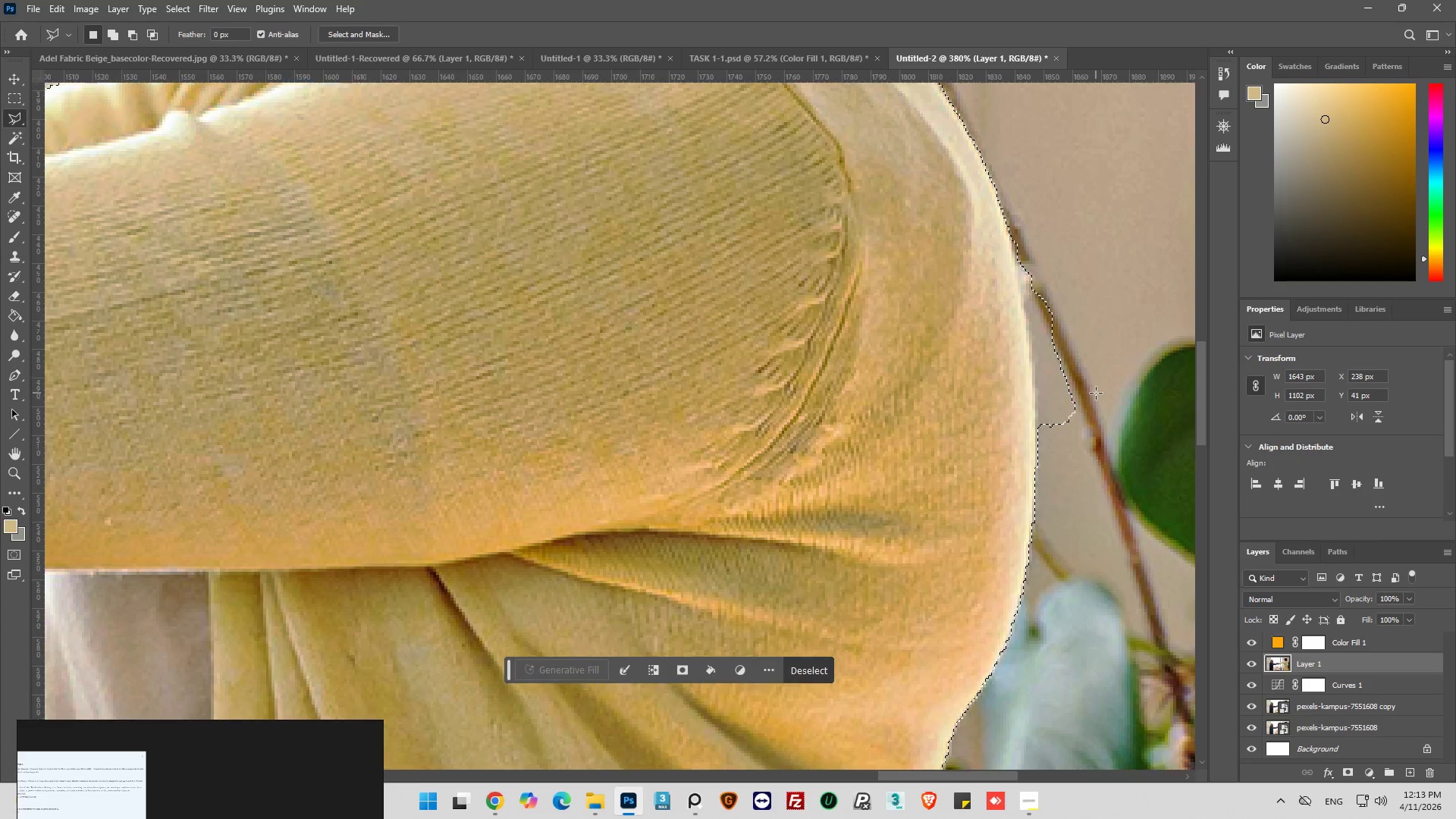 
hold_key(key=AltLeft, duration=0.55)
 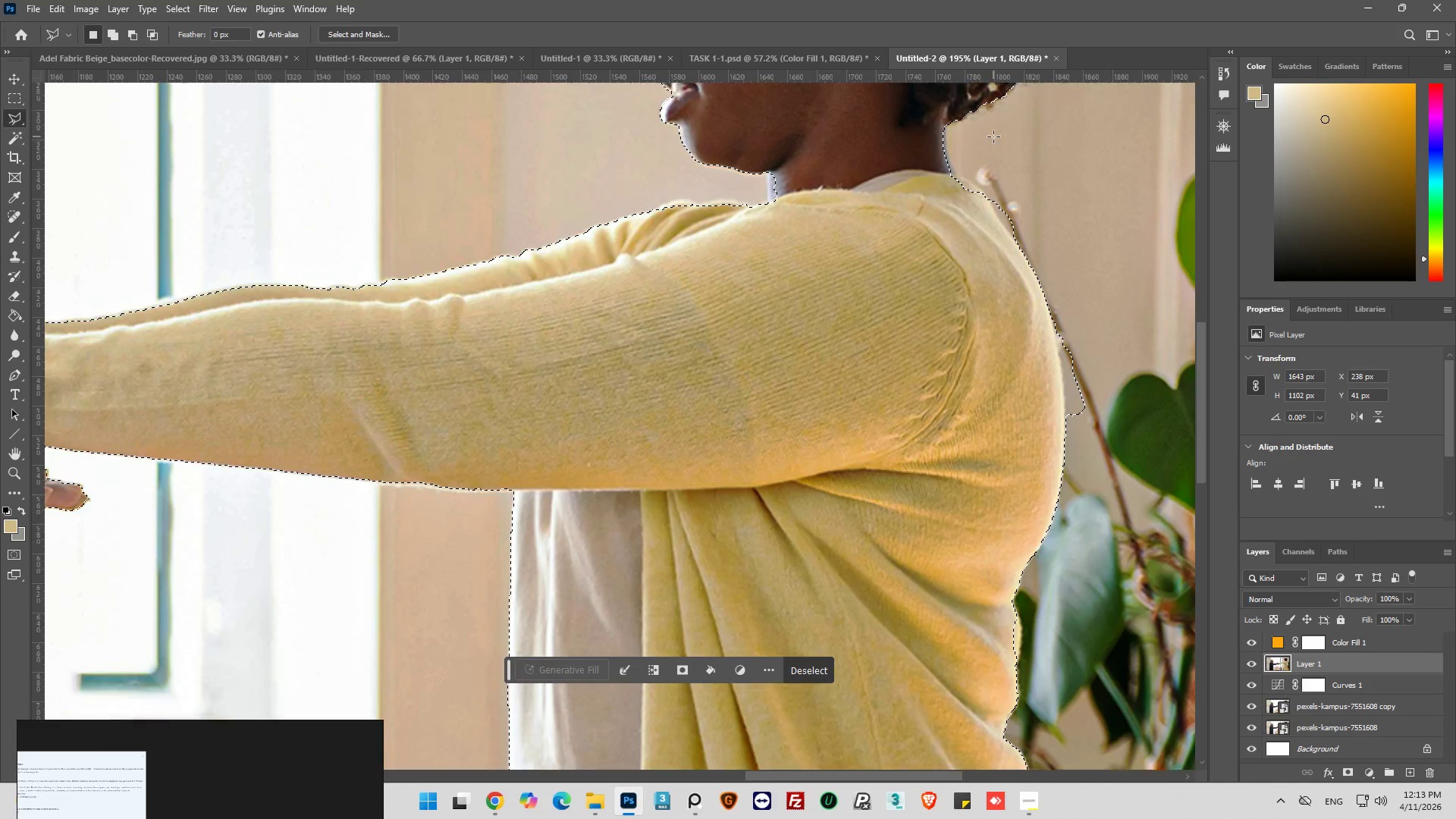 
hold_key(key=AltLeft, duration=1.5)
 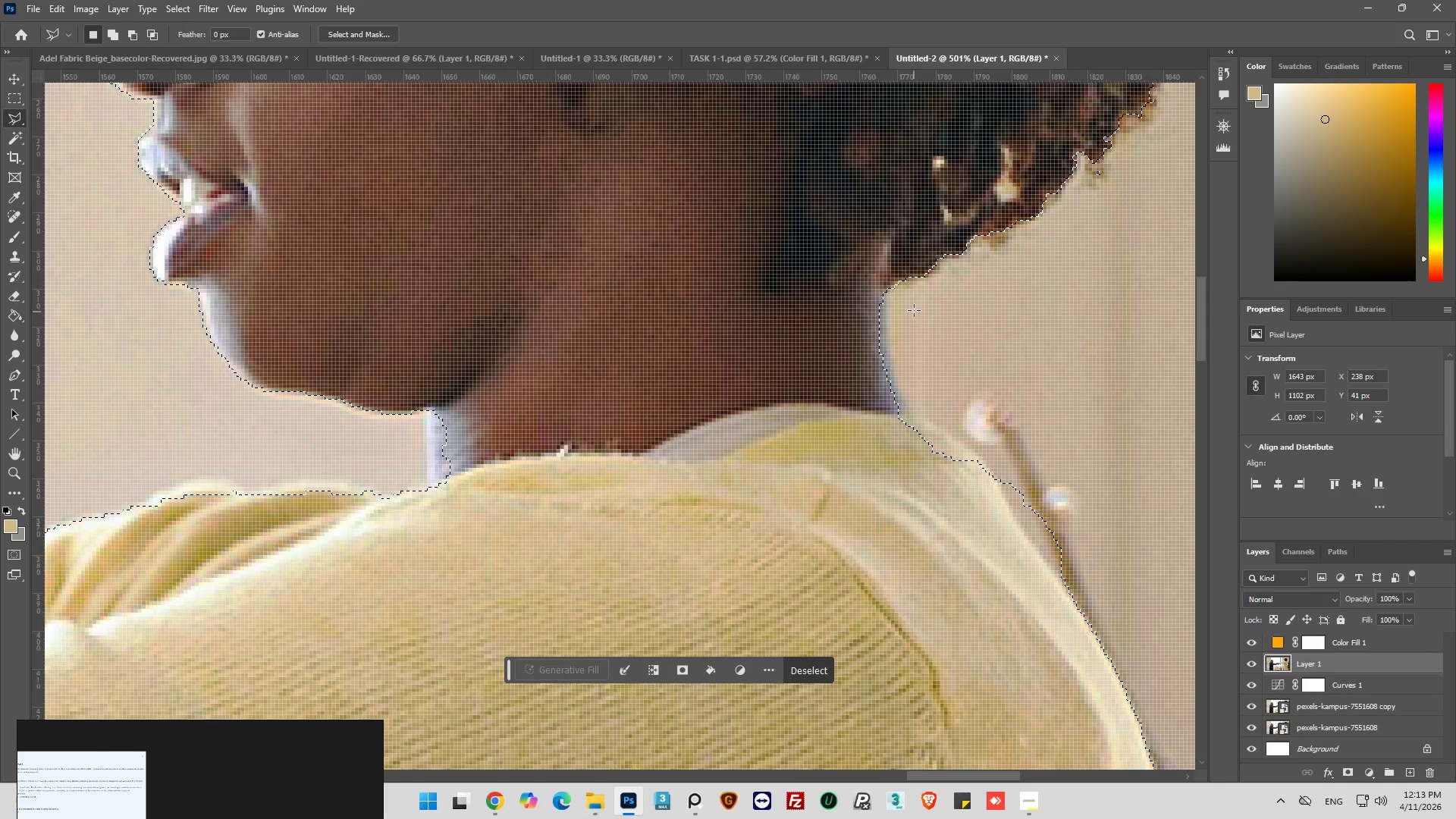 
scroll: coordinate [984, 200], scroll_direction: up, amount: 30.0
 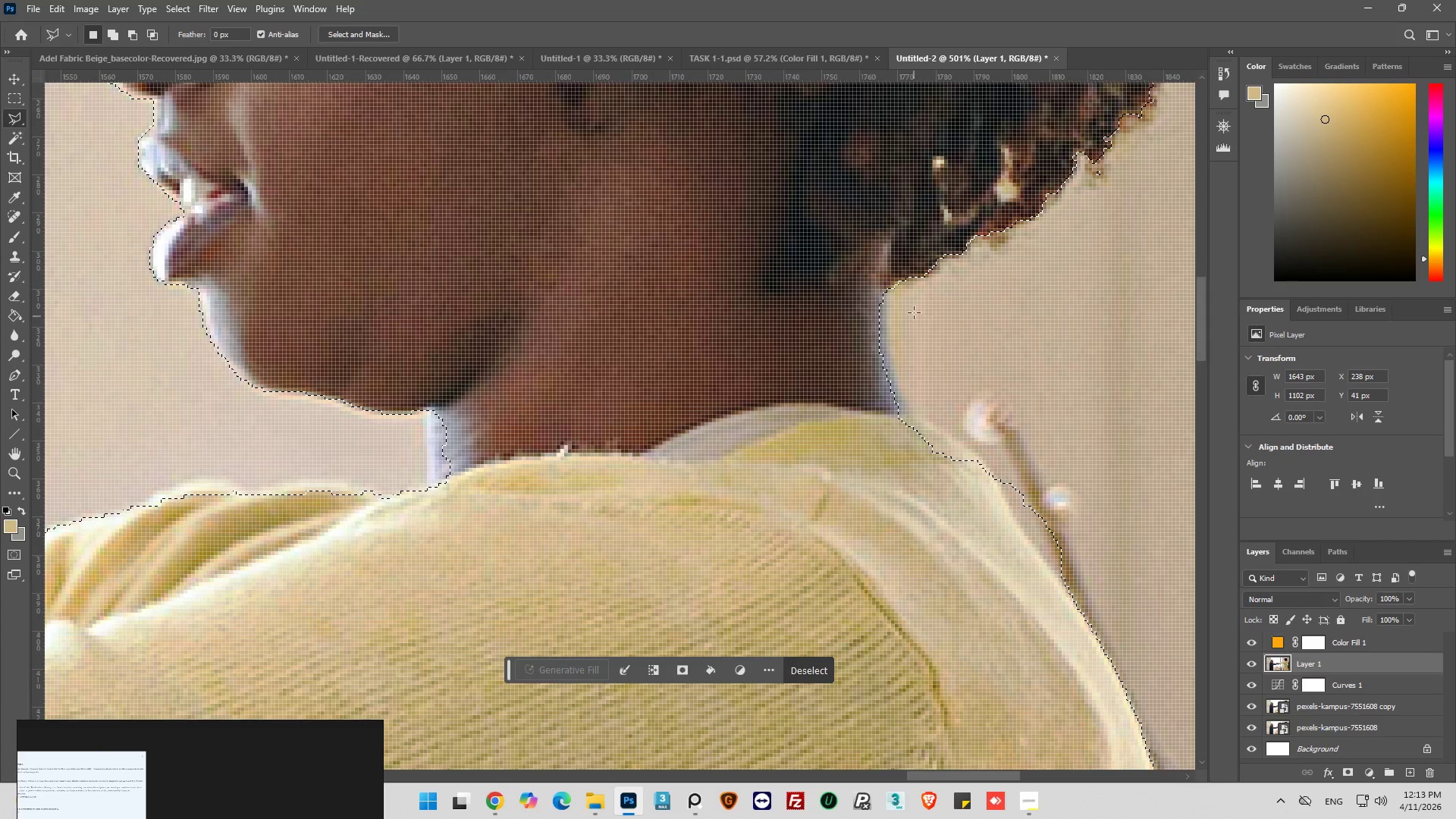 
hold_key(key=ShiftLeft, duration=0.8)
left_click([891, 283])
 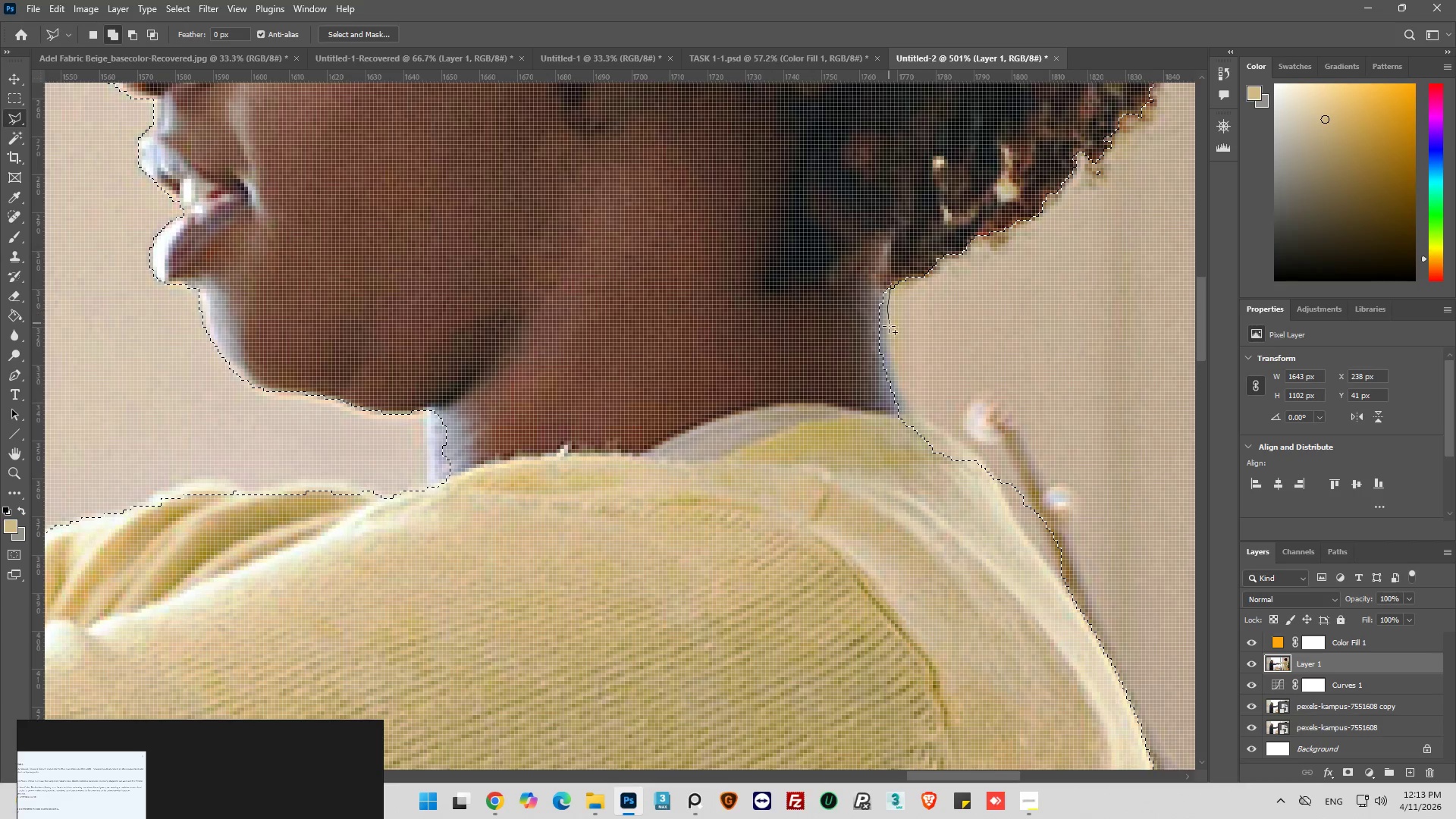 
left_click_drag(start_coordinate=[889, 332], to_coordinate=[889, 337])
 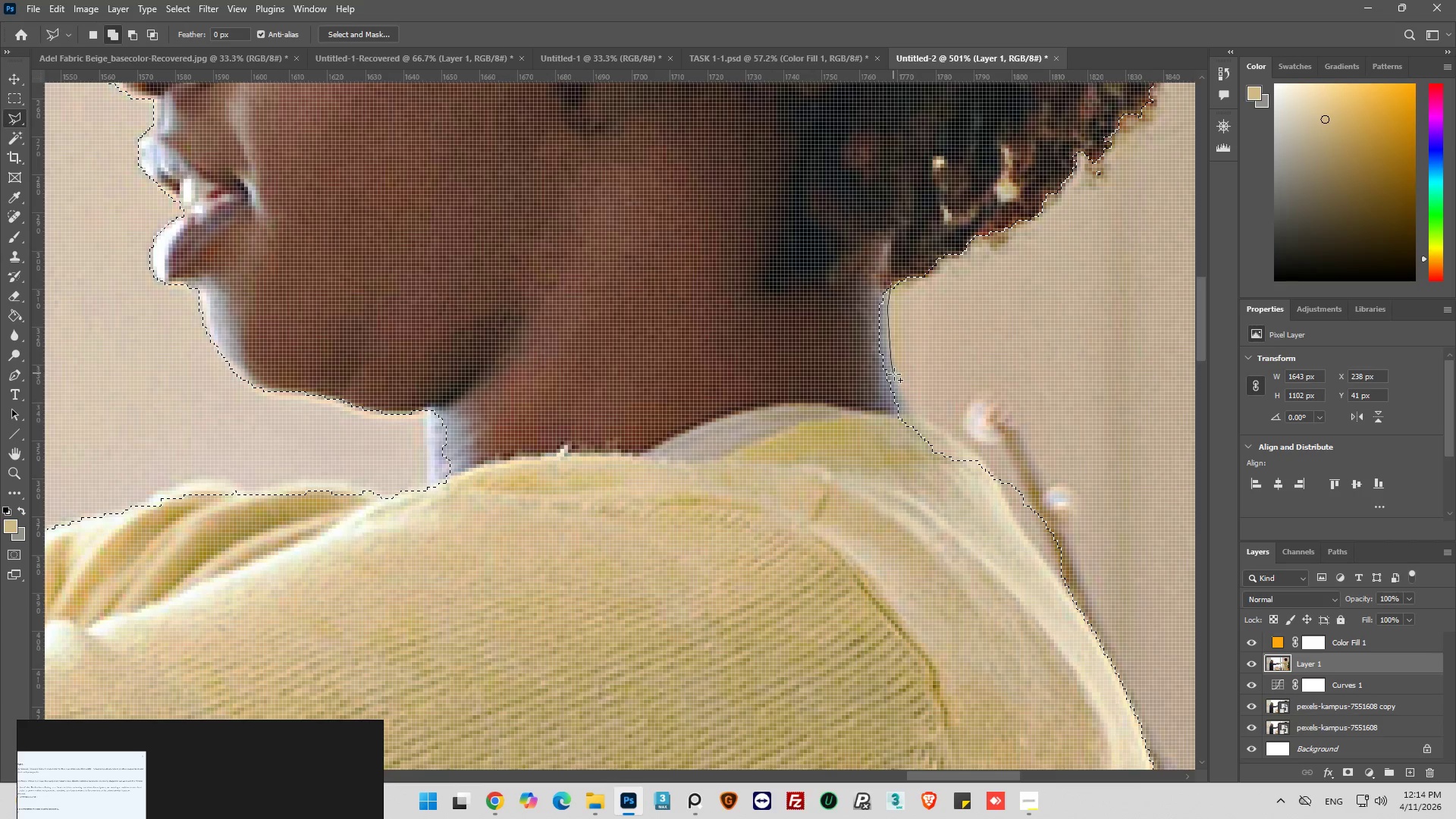 
left_click_drag(start_coordinate=[896, 382], to_coordinate=[896, 388])
 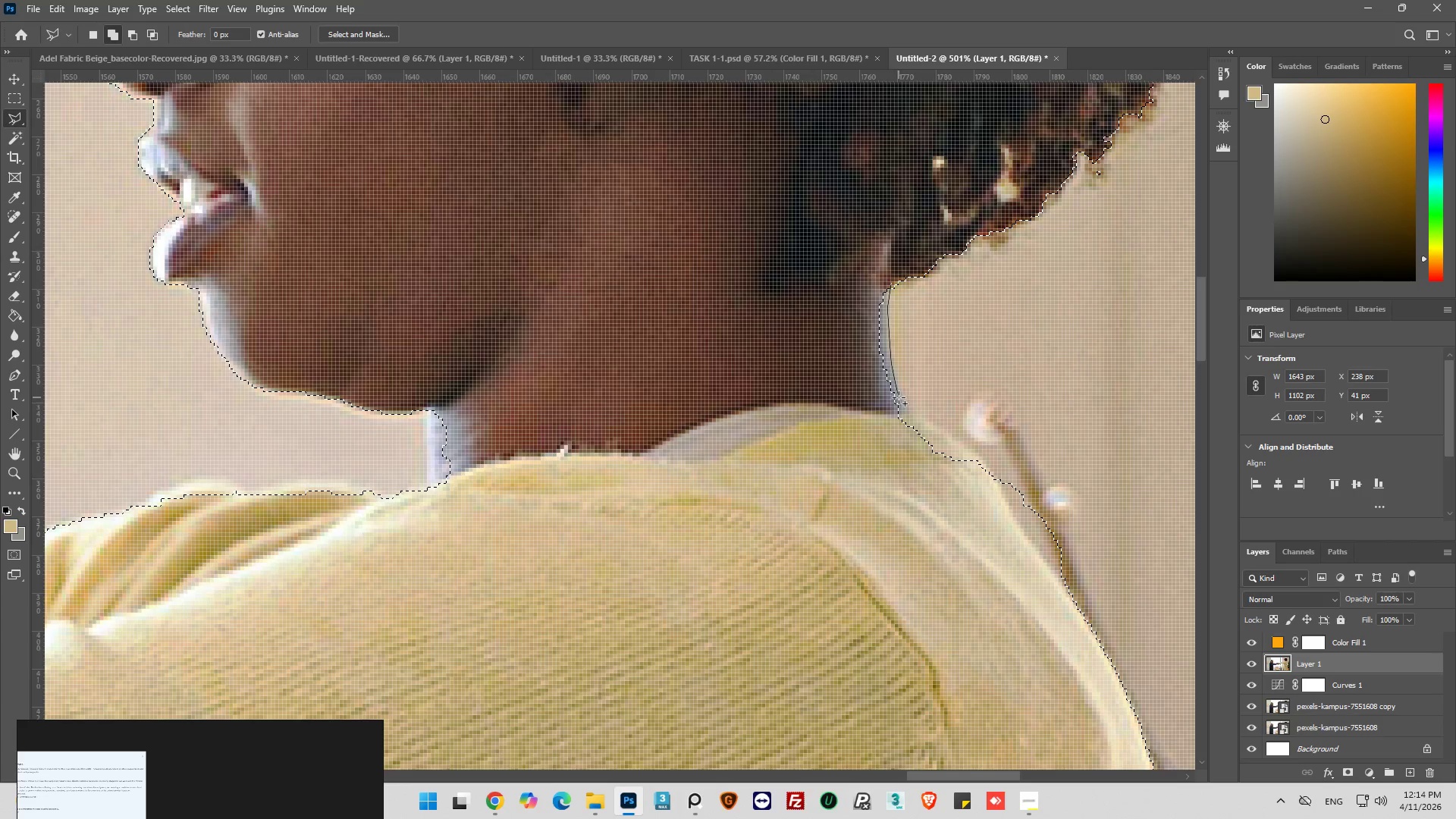 
left_click_drag(start_coordinate=[899, 397], to_coordinate=[901, 401])
 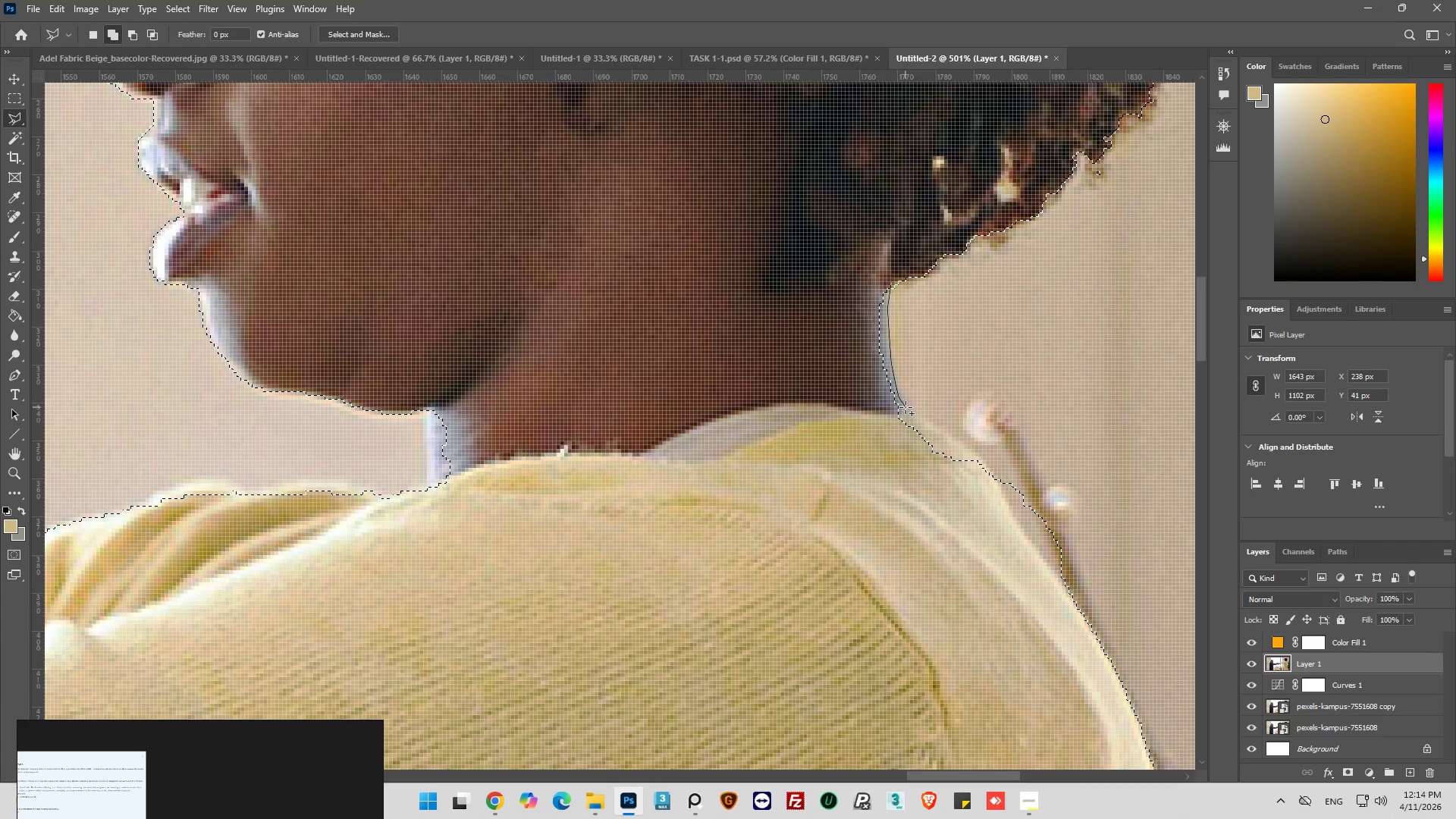 
left_click_drag(start_coordinate=[905, 407], to_coordinate=[912, 412])
 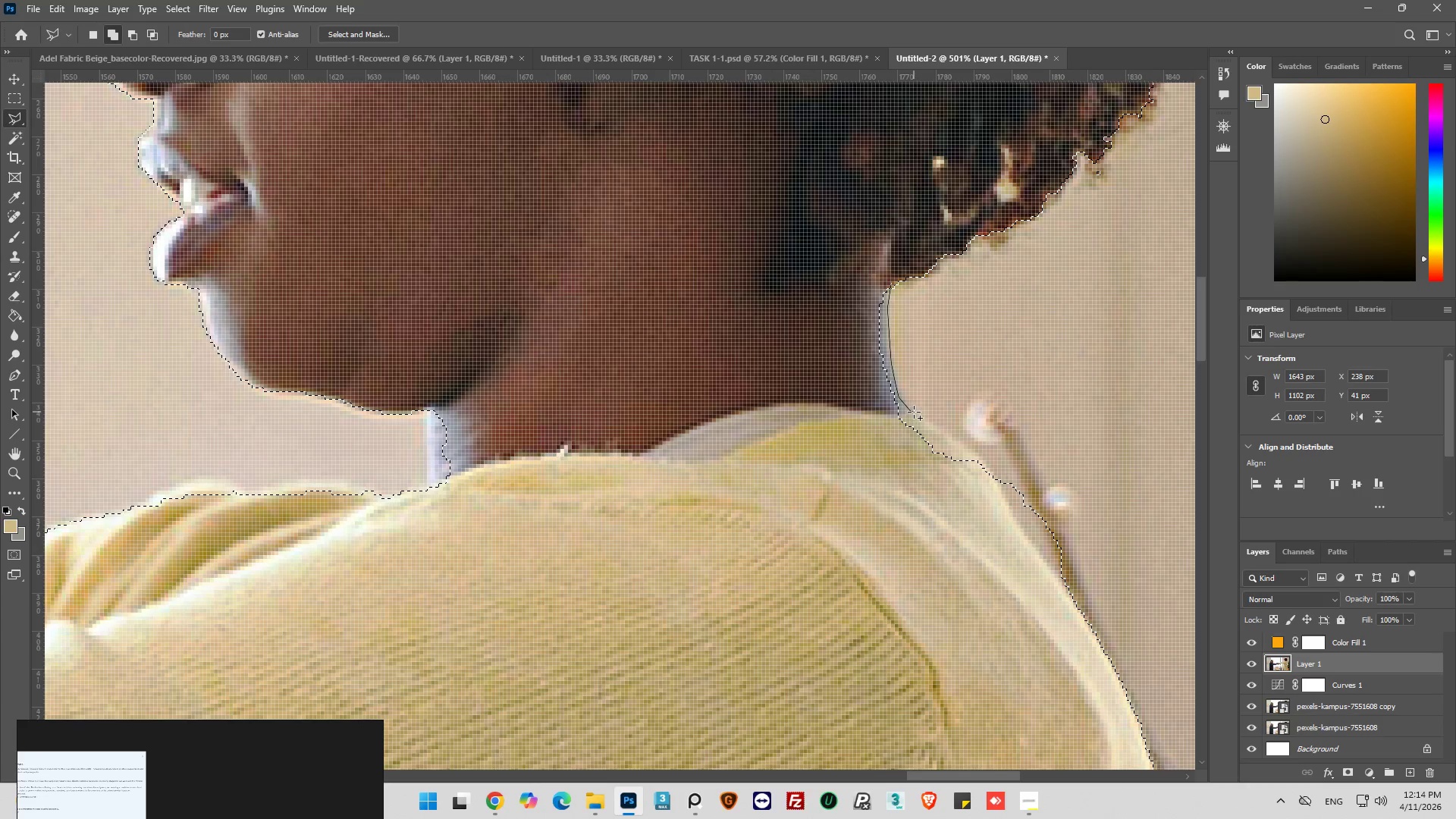 
left_click_drag(start_coordinate=[914, 413], to_coordinate=[929, 426])
 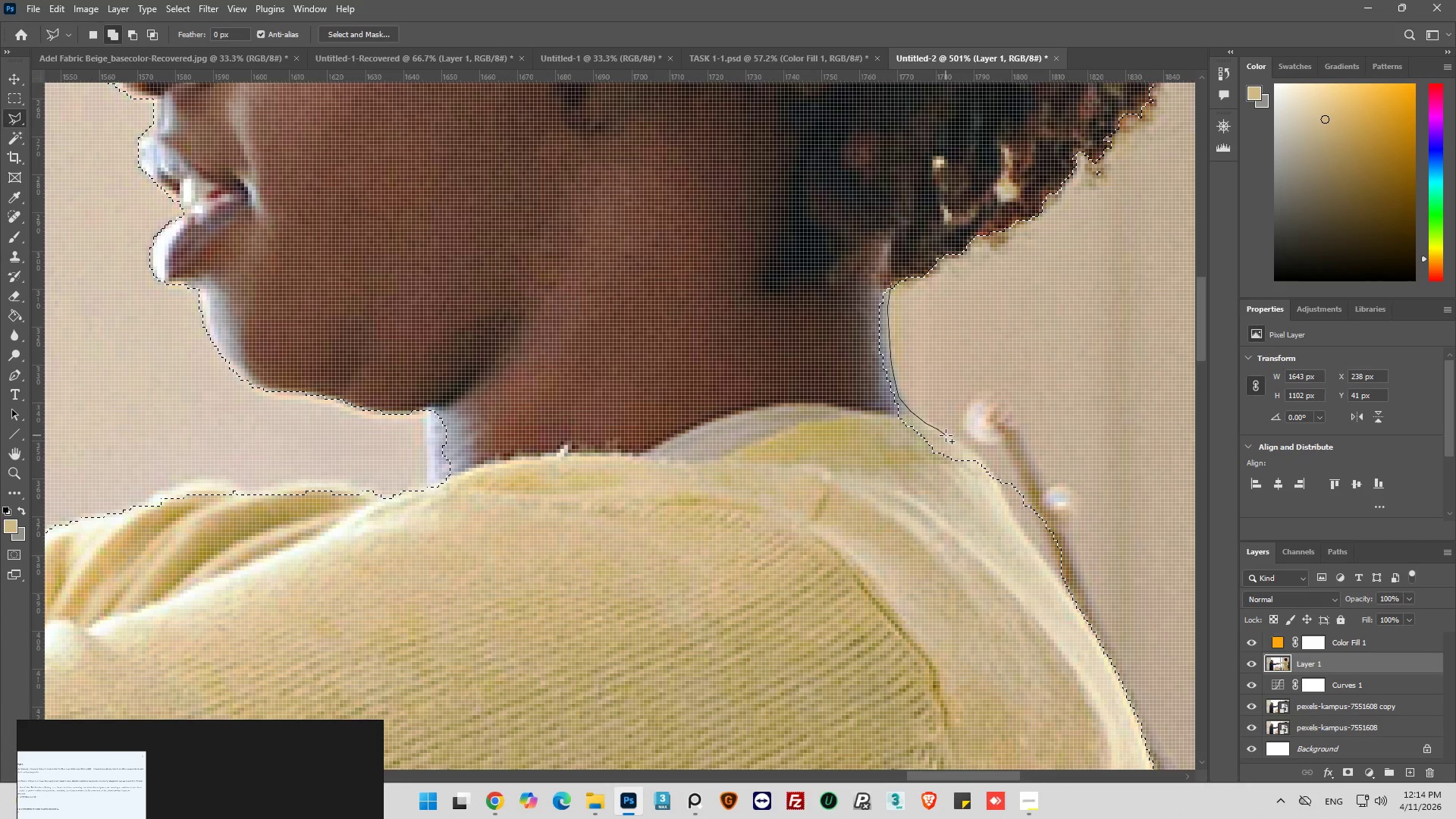 
left_click_drag(start_coordinate=[956, 443], to_coordinate=[968, 454])
 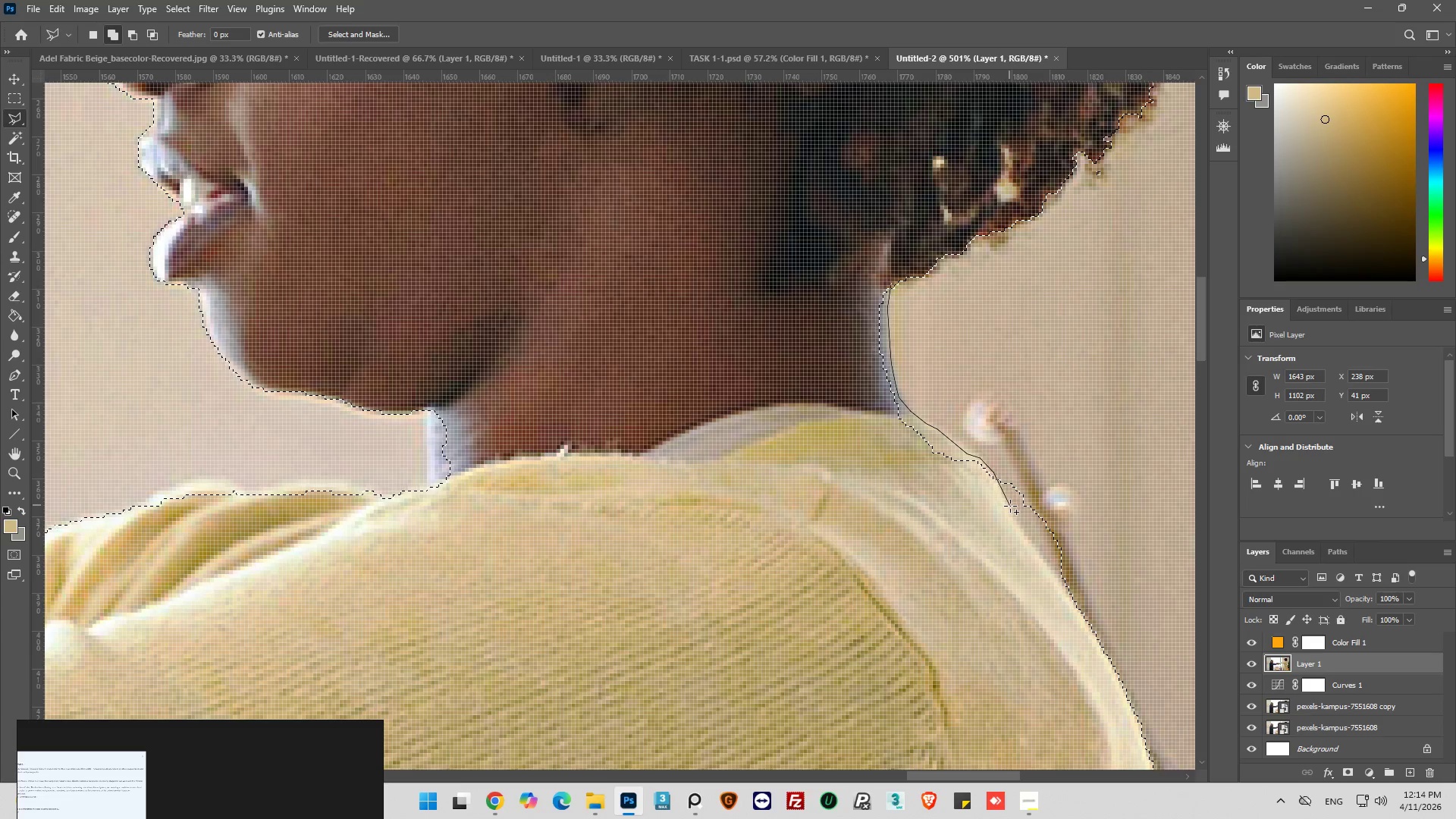 
left_click_drag(start_coordinate=[1041, 559], to_coordinate=[1049, 567])
 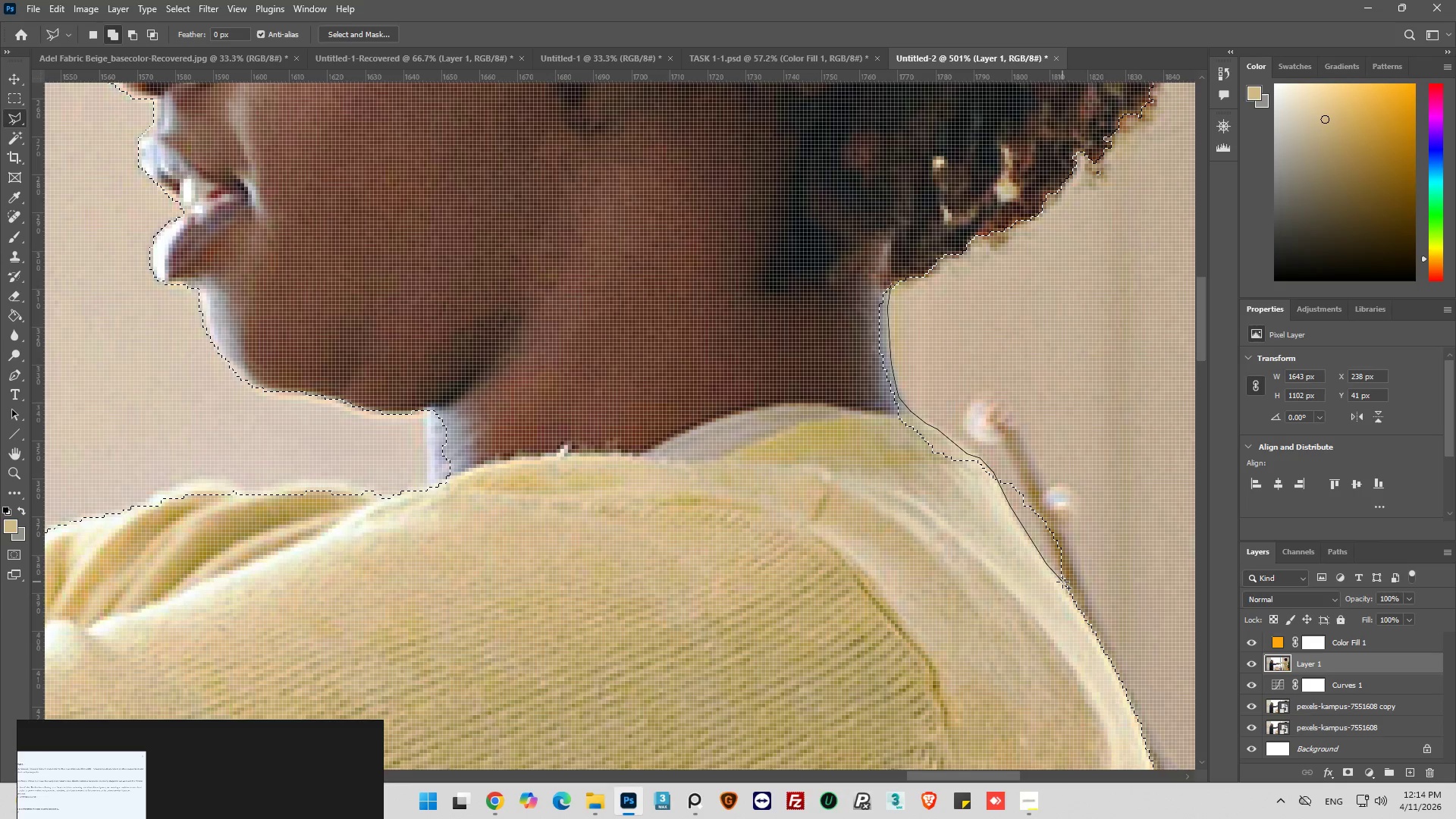 
left_click([1065, 585])
 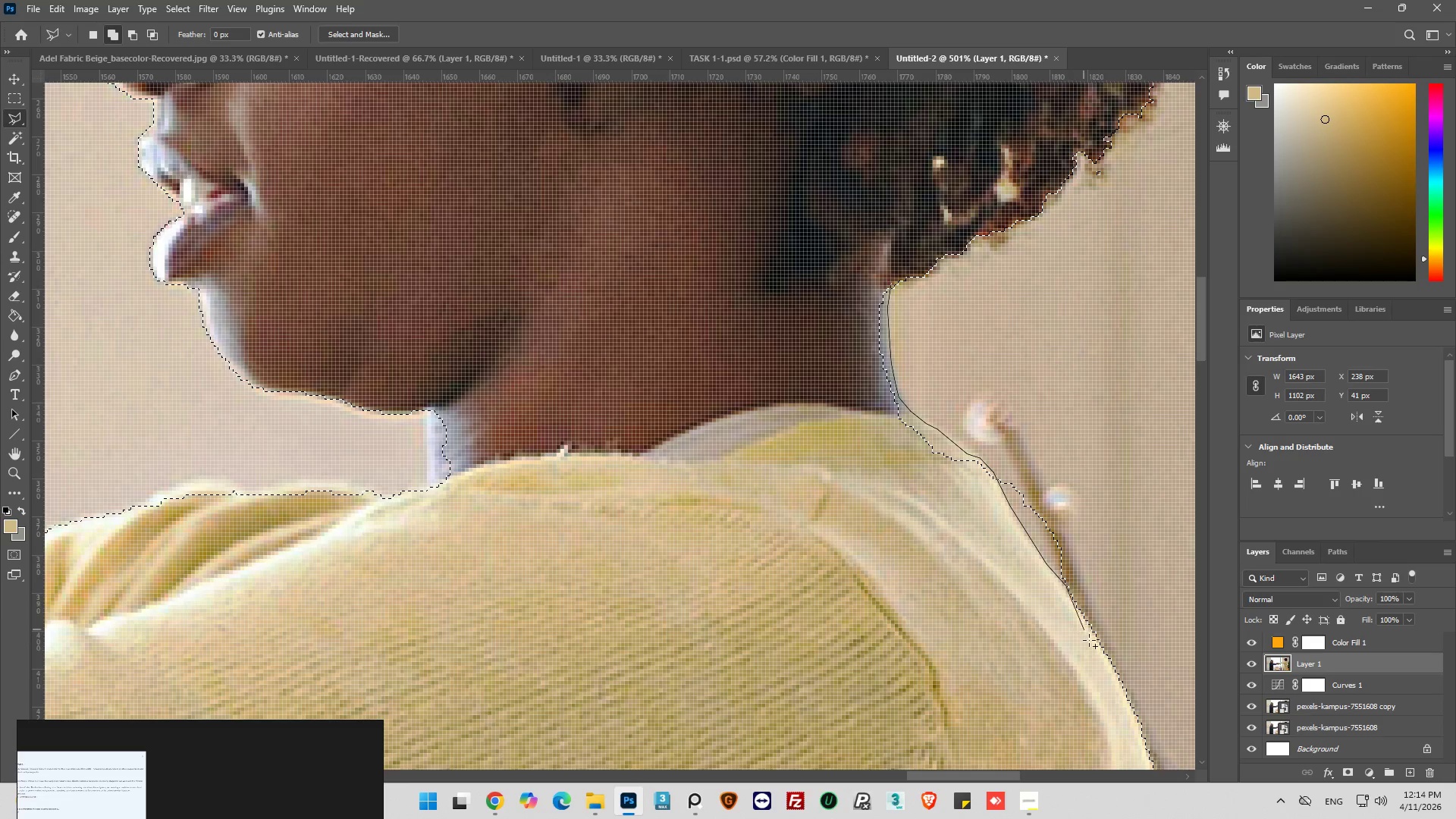 
left_click_drag(start_coordinate=[1089, 642], to_coordinate=[1087, 657])
 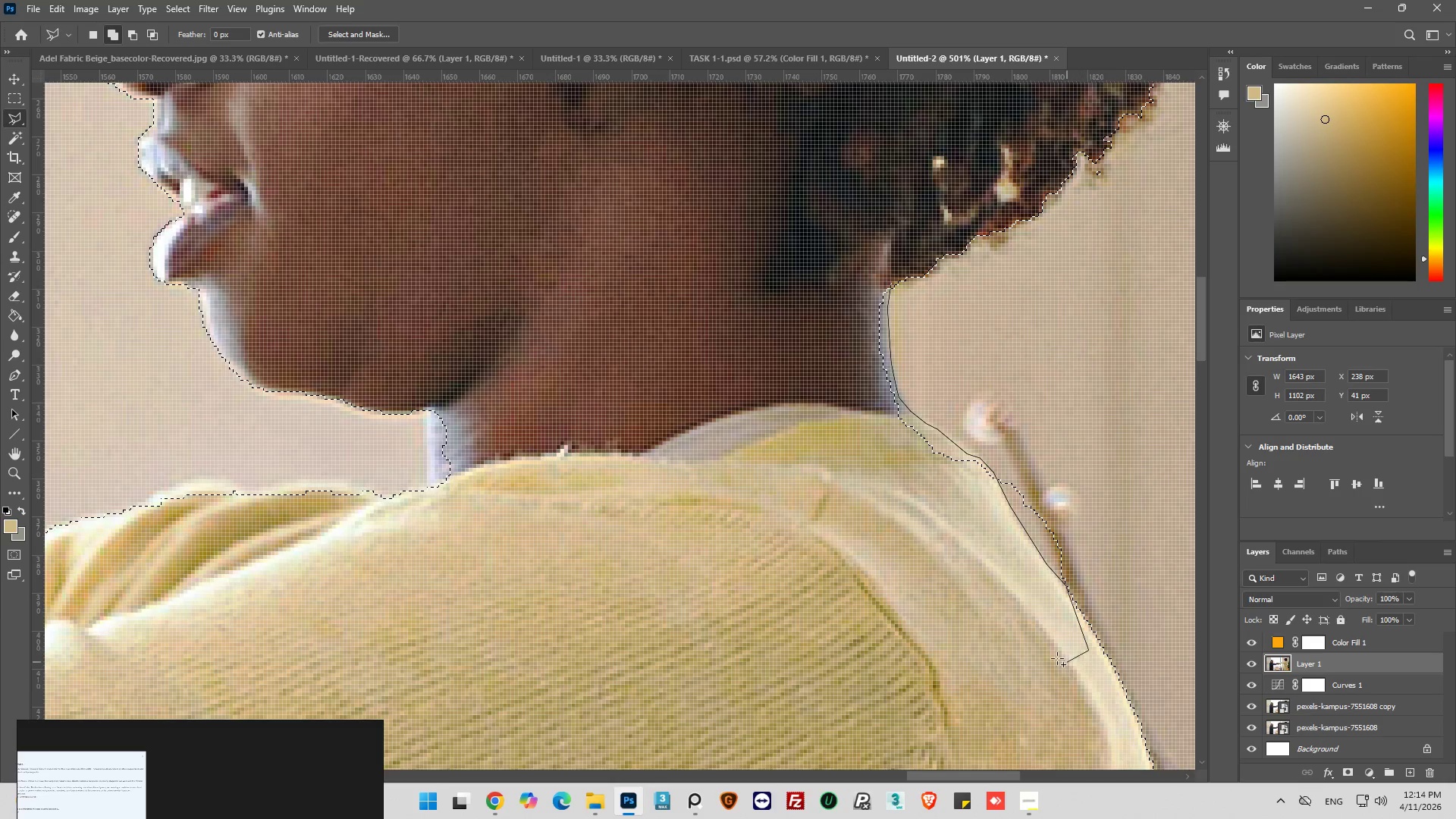 
left_click_drag(start_coordinate=[1054, 657], to_coordinate=[924, 588])
 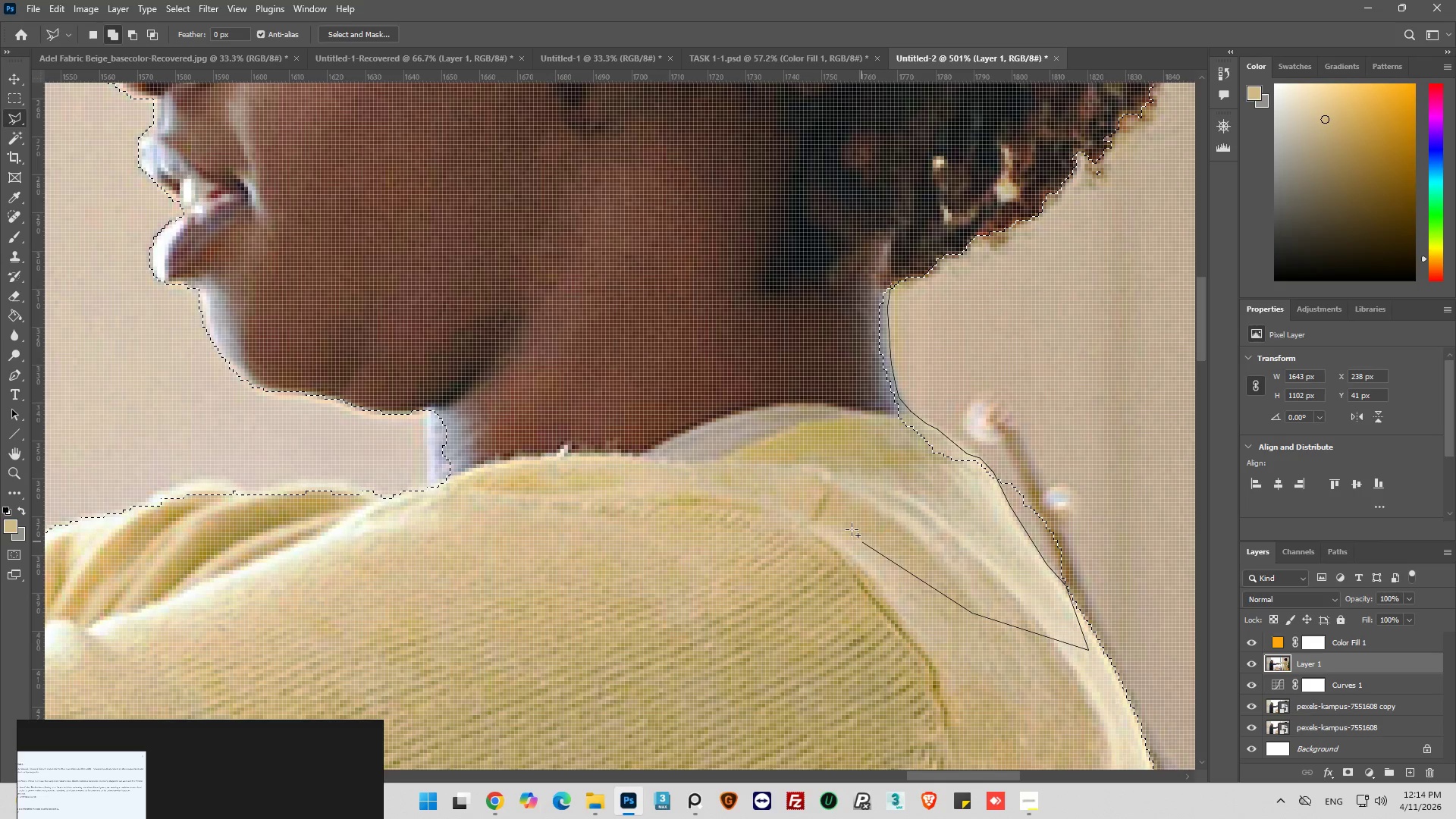 
left_click_drag(start_coordinate=[861, 541], to_coordinate=[818, 489])
 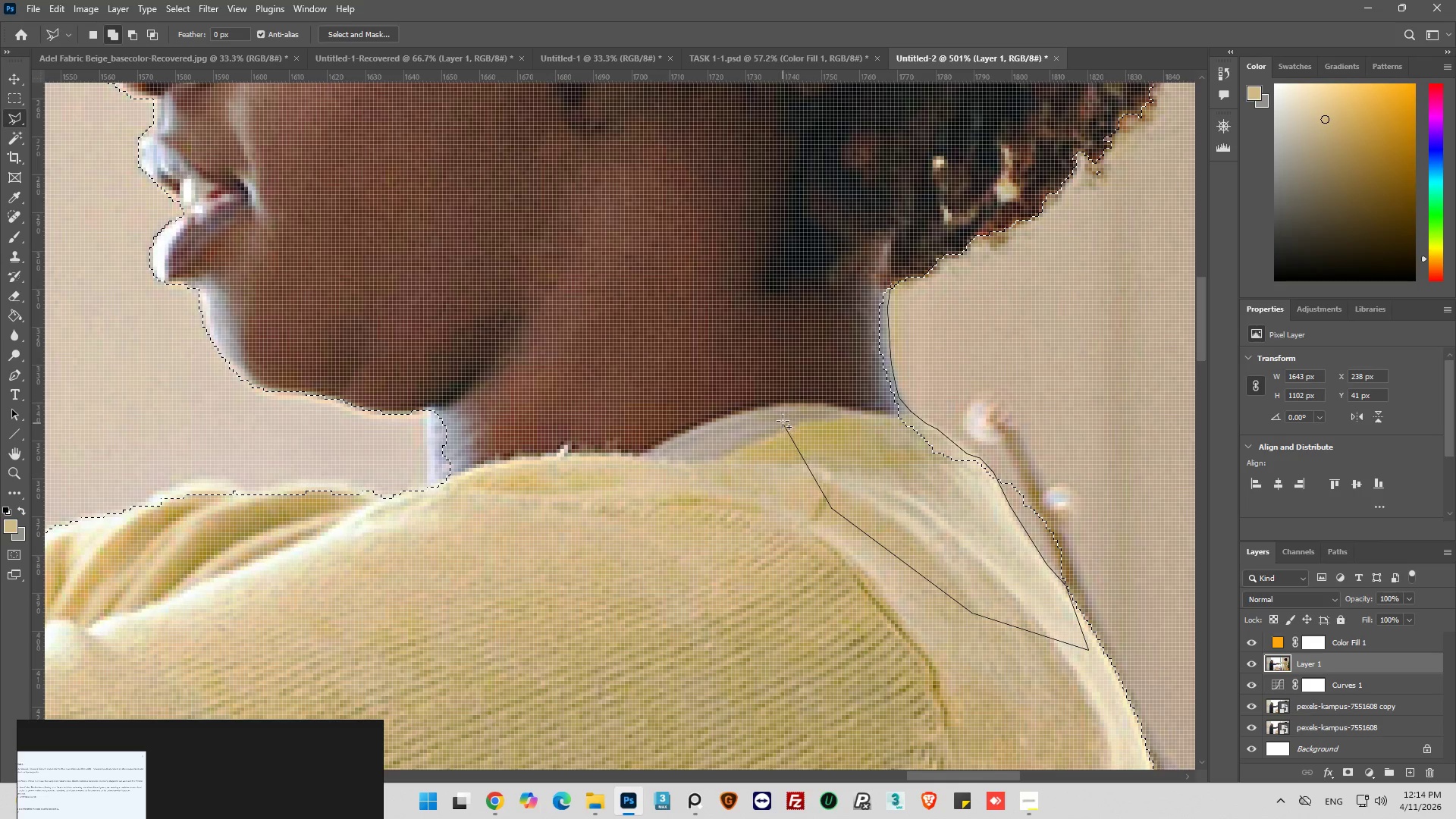 
left_click_drag(start_coordinate=[783, 421], to_coordinate=[789, 341])
 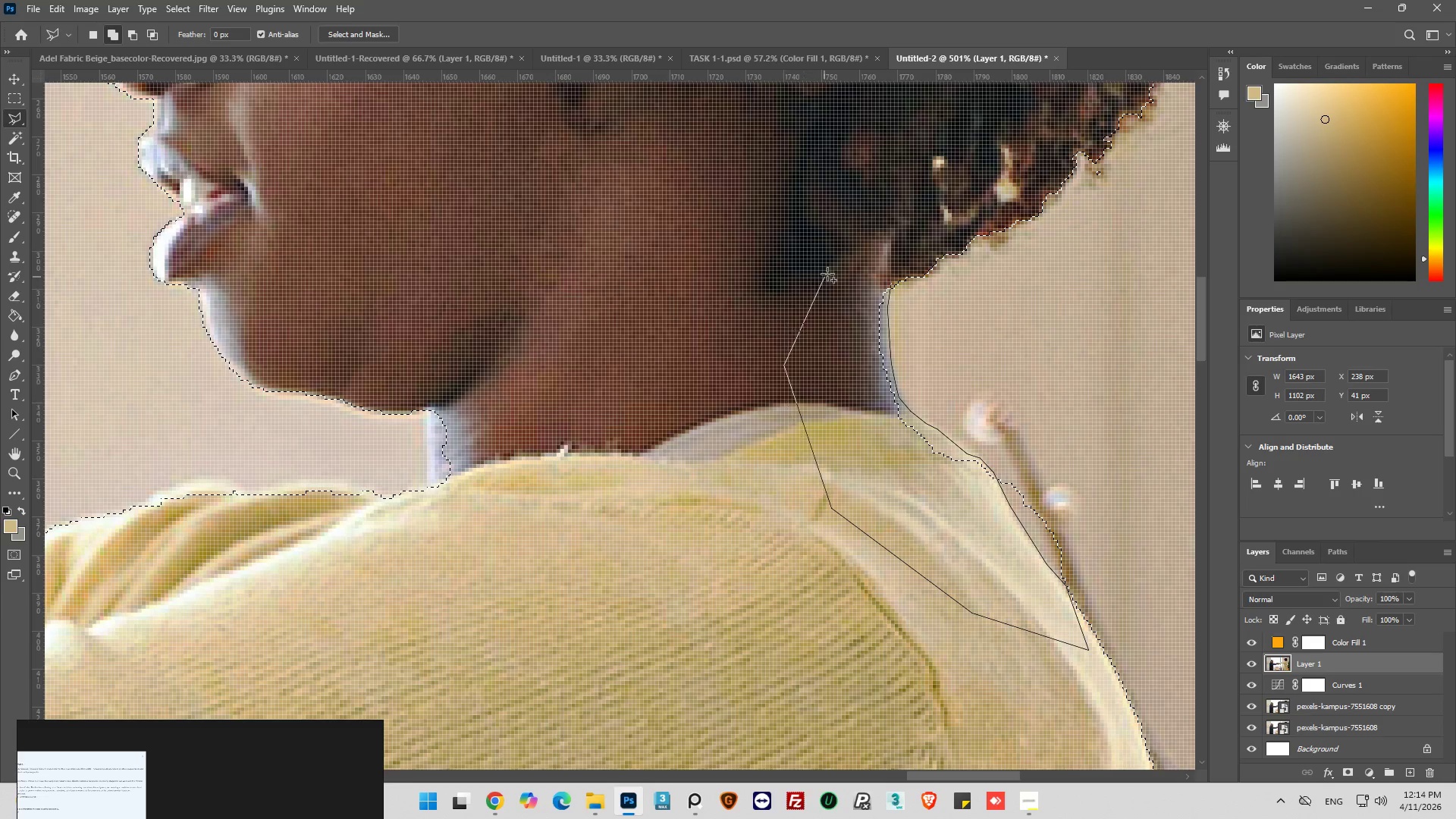 
left_click_drag(start_coordinate=[827, 274], to_coordinate=[865, 271])
 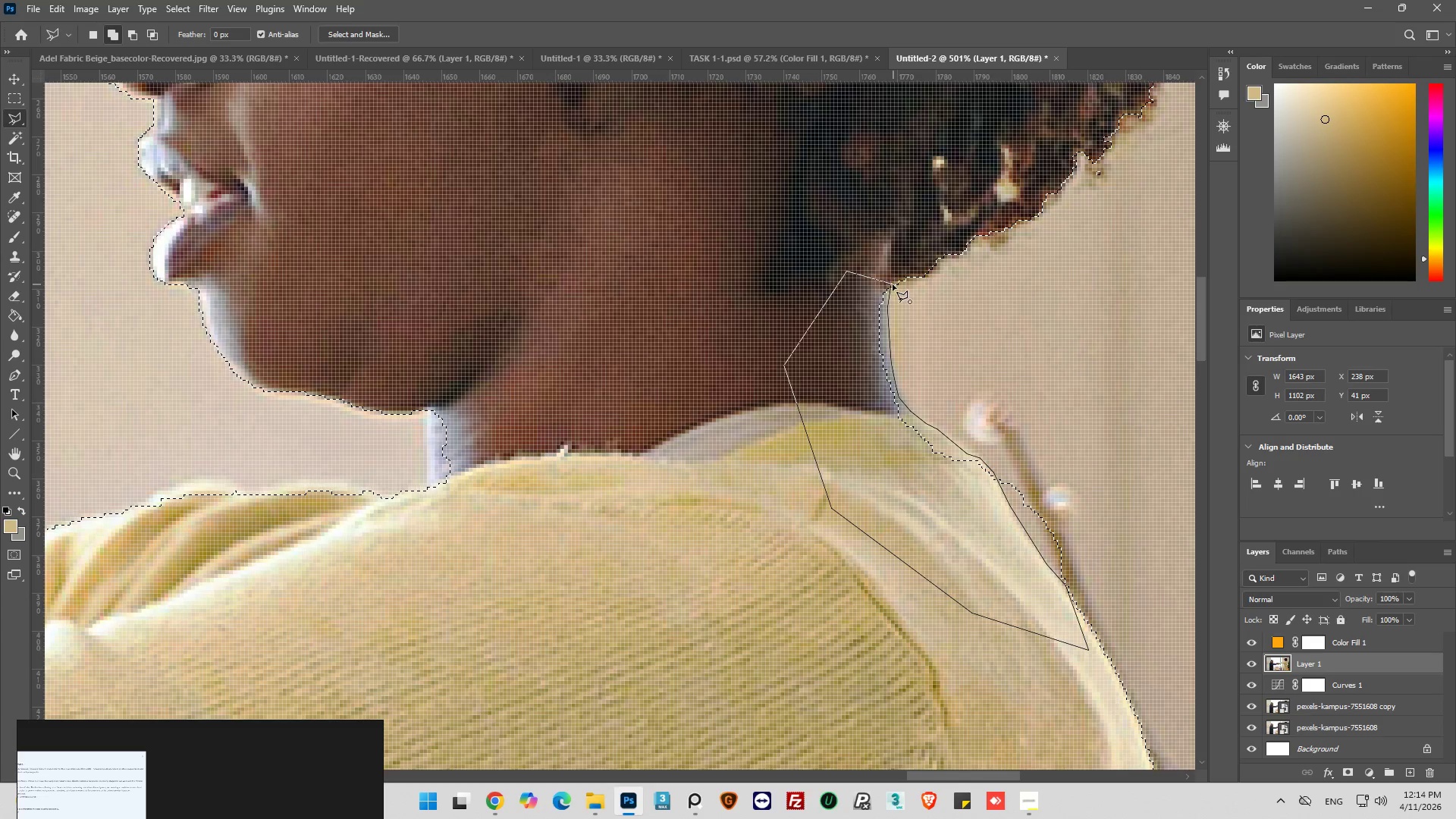 
left_click([892, 284])
 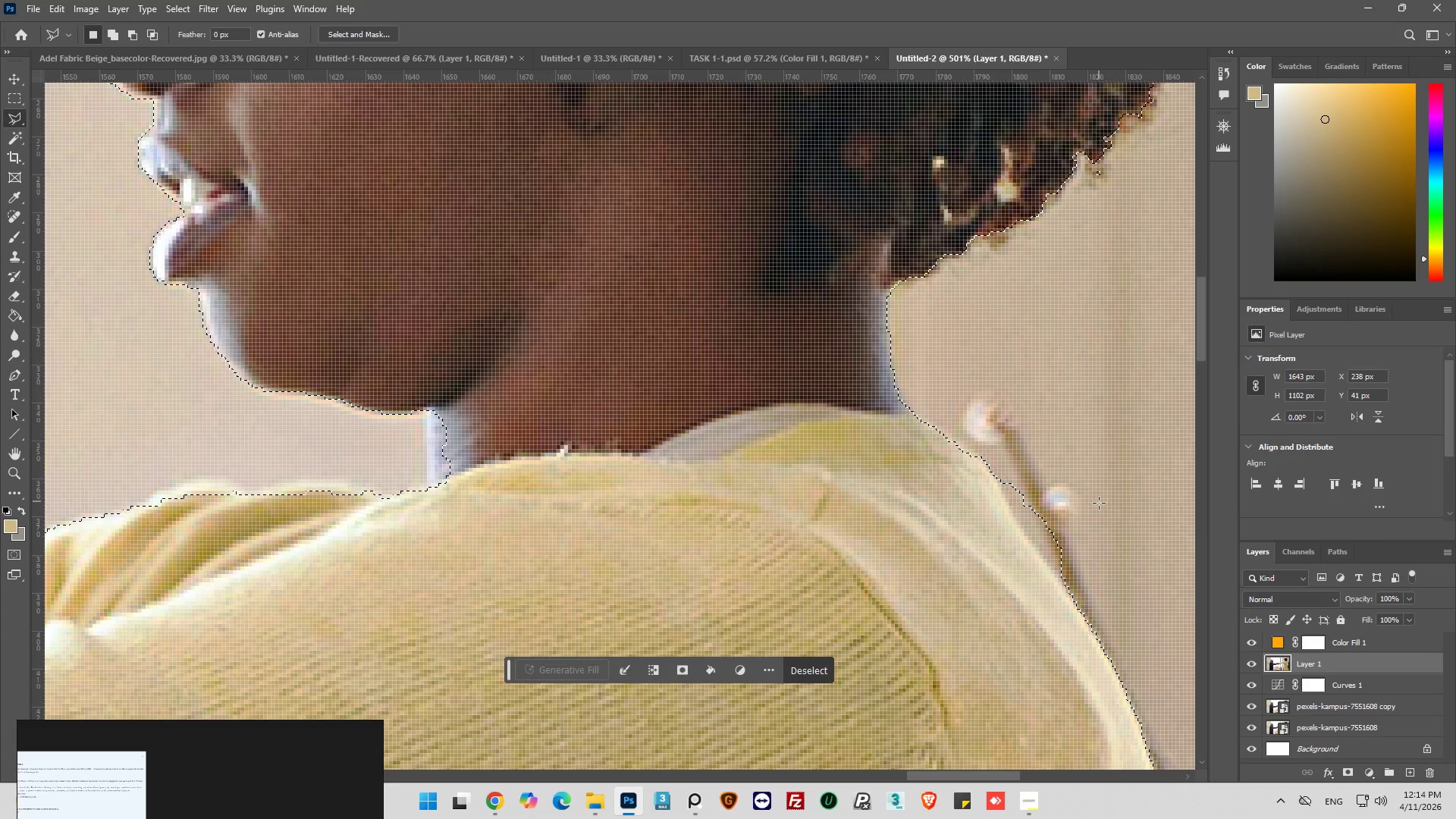 
hold_key(key=AltLeft, duration=0.64)
 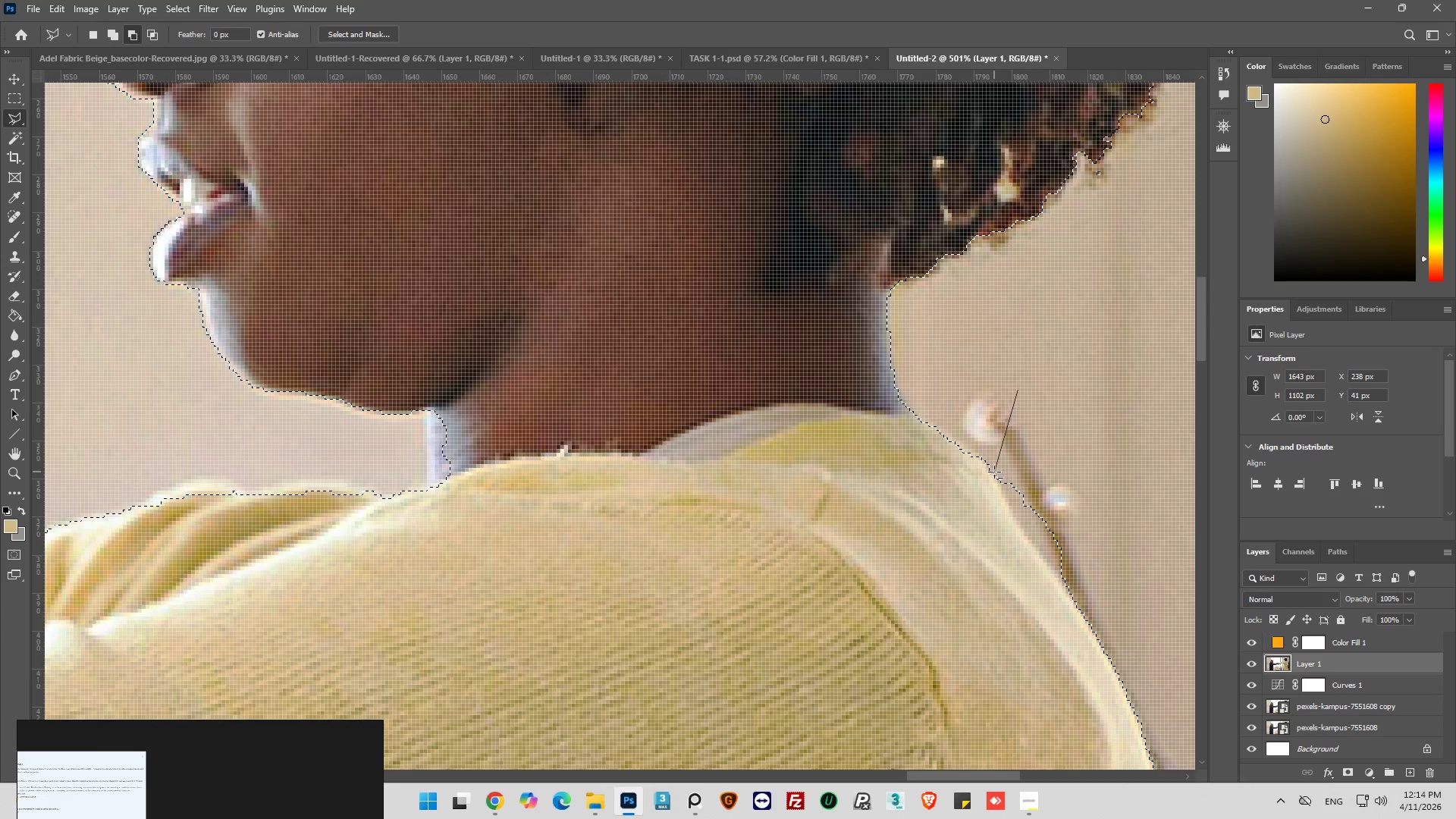 
left_click_drag(start_coordinate=[994, 474], to_coordinate=[997, 482])
 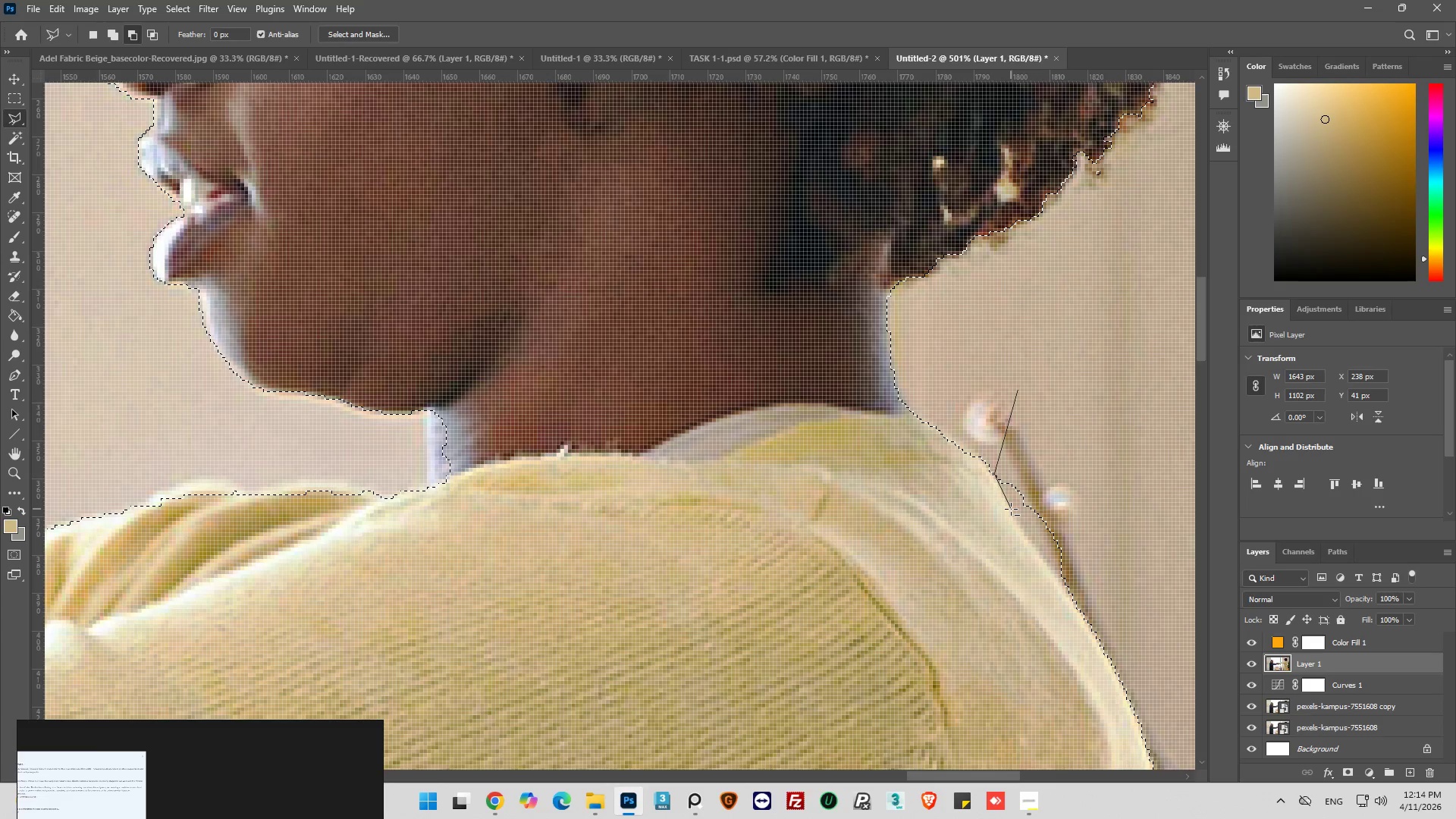 
left_click_drag(start_coordinate=[1011, 509], to_coordinate=[1011, 513])
 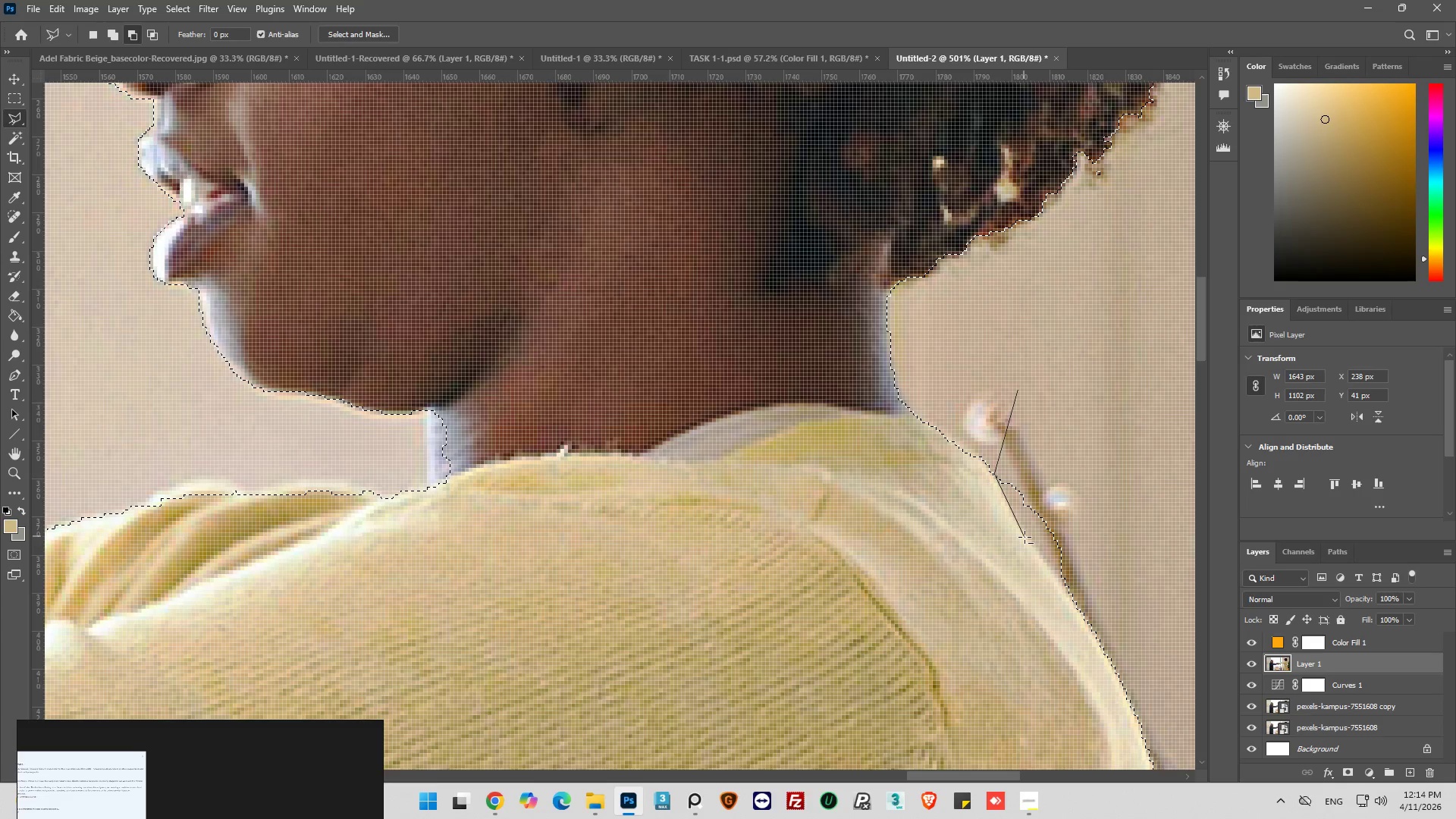 
left_click_drag(start_coordinate=[1025, 537], to_coordinate=[1028, 541])
 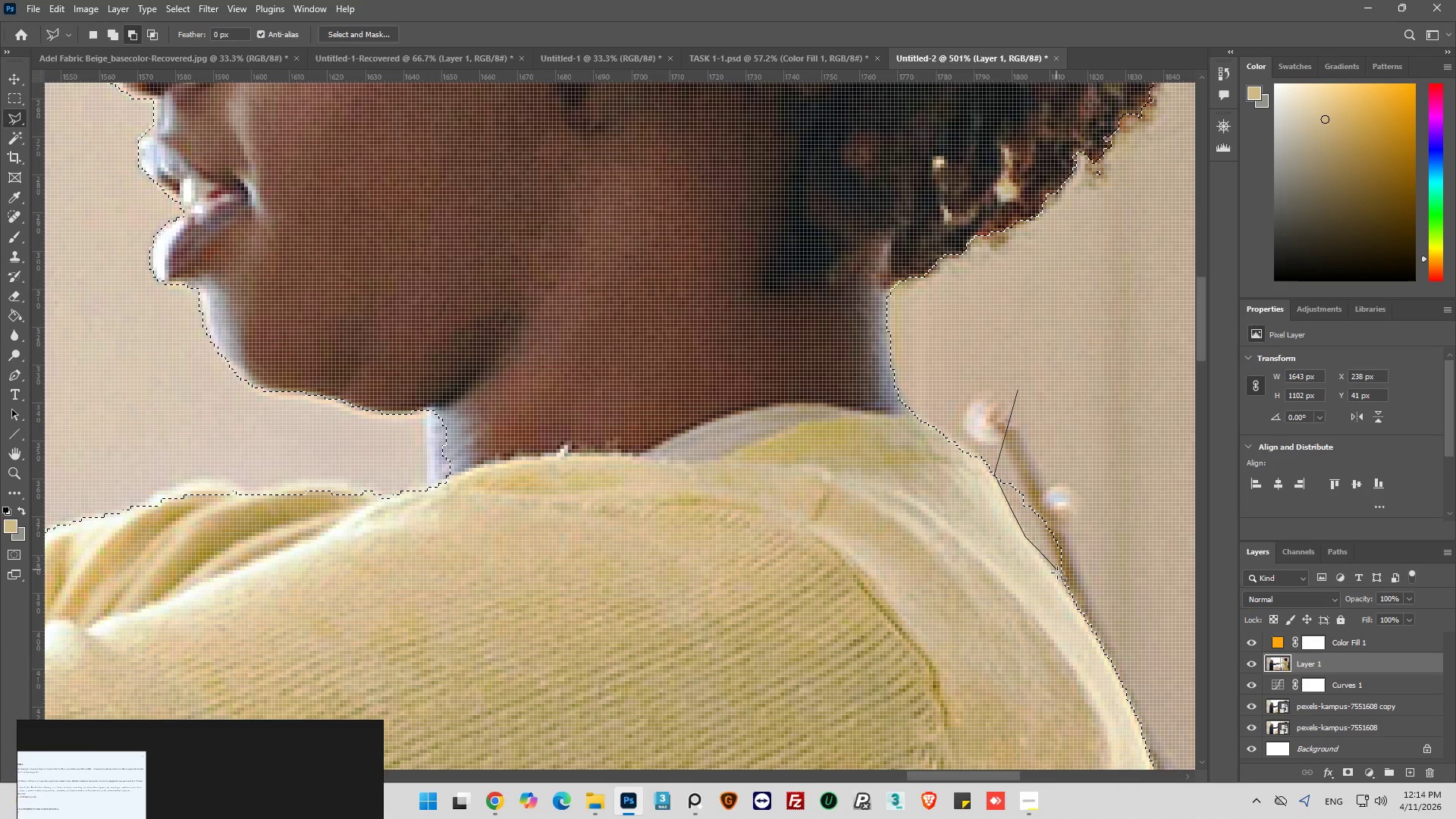 
left_click_drag(start_coordinate=[1059, 576], to_coordinate=[1062, 577])
 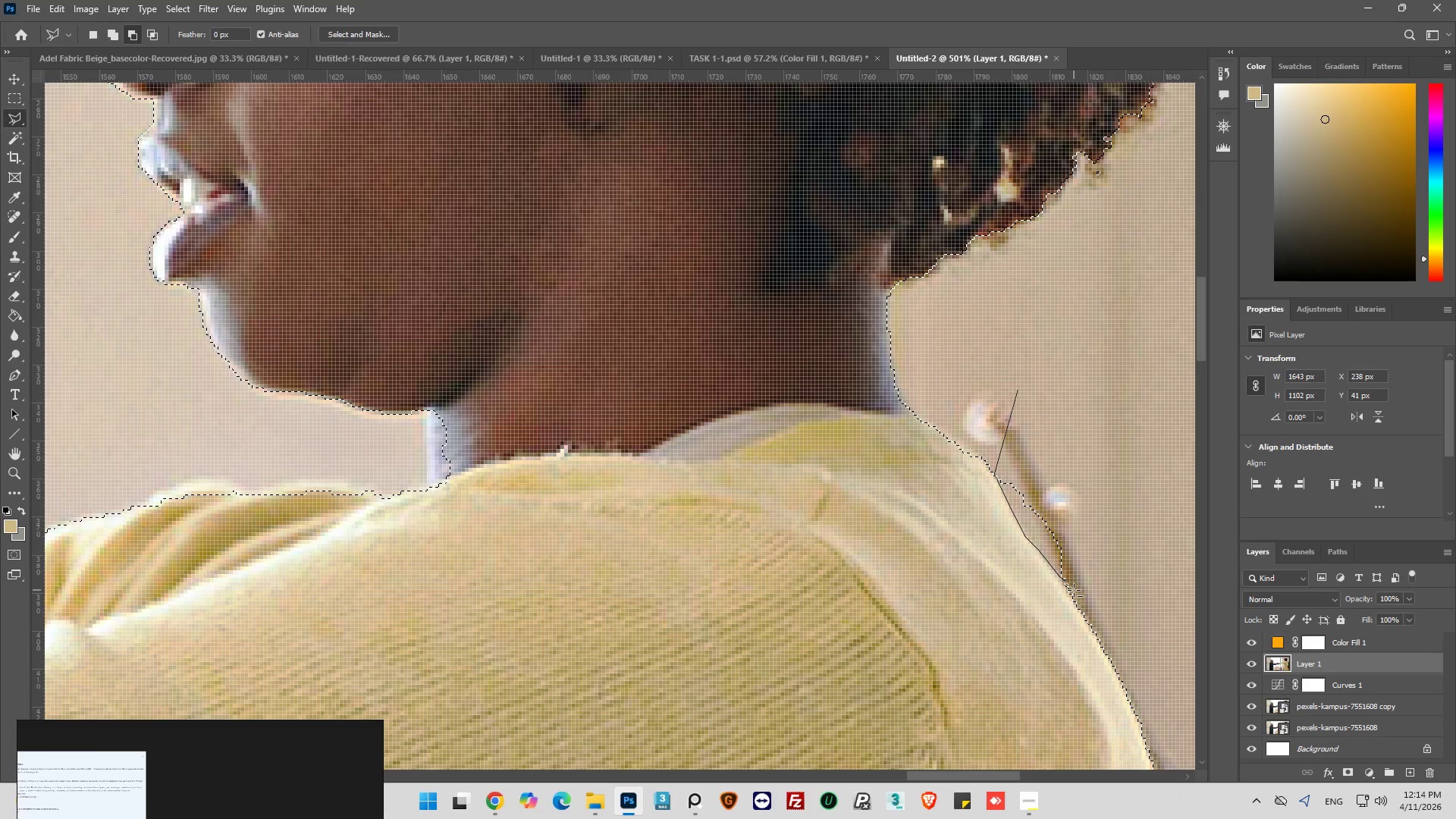 
left_click_drag(start_coordinate=[1074, 591], to_coordinate=[1087, 596])
 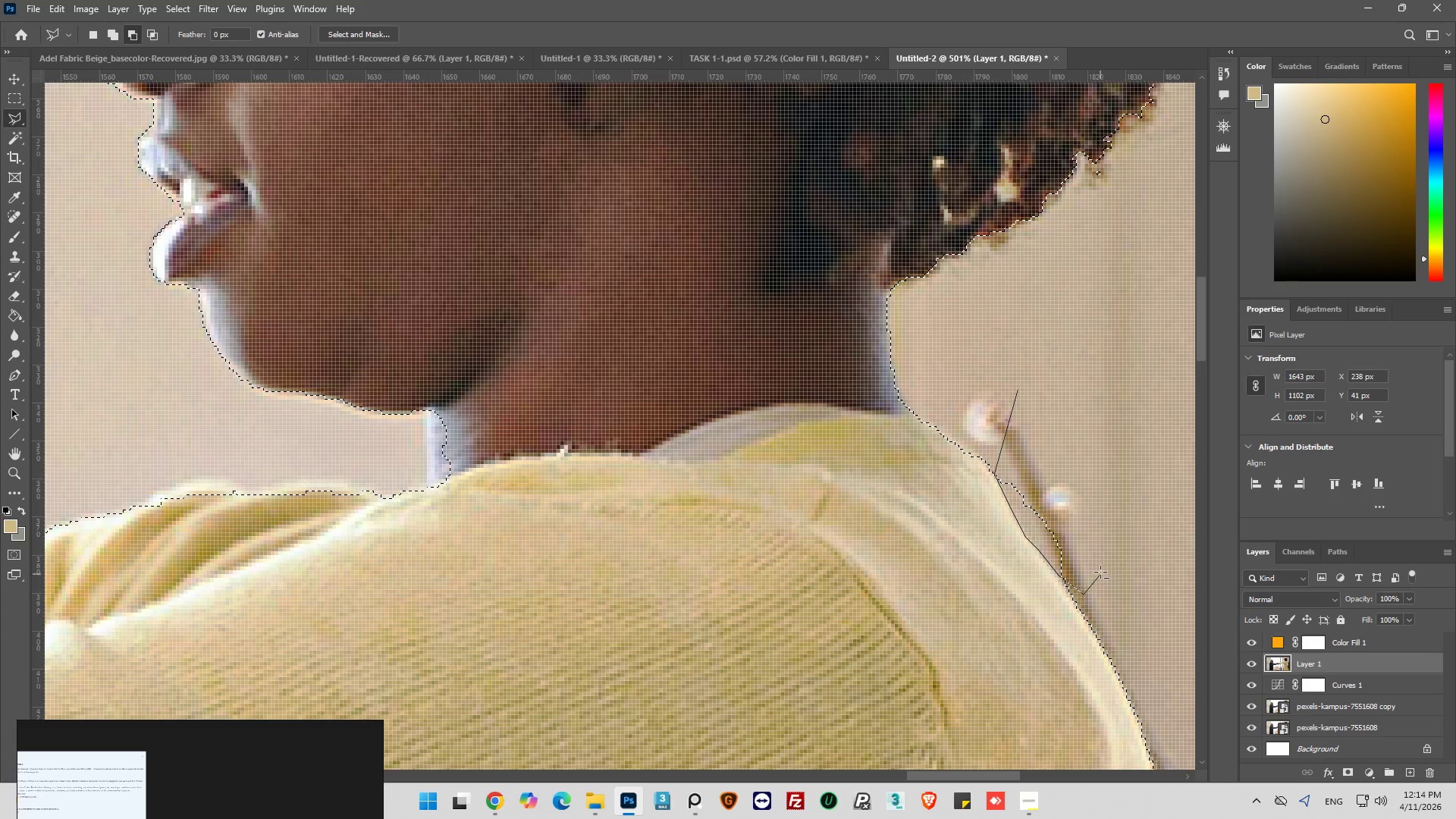 
left_click_drag(start_coordinate=[1100, 572], to_coordinate=[1111, 529])
 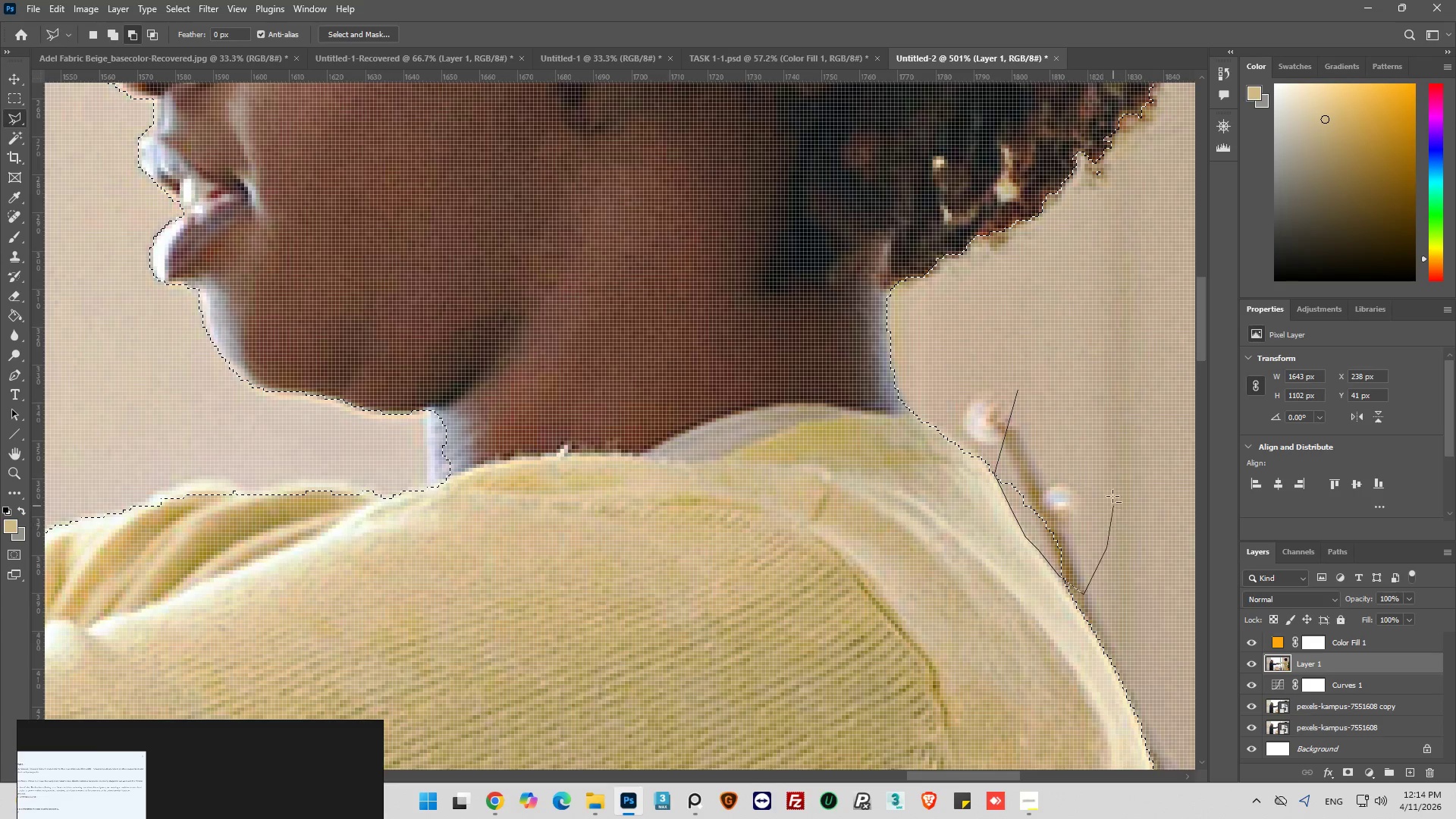 
left_click_drag(start_coordinate=[1112, 494], to_coordinate=[1084, 450])
 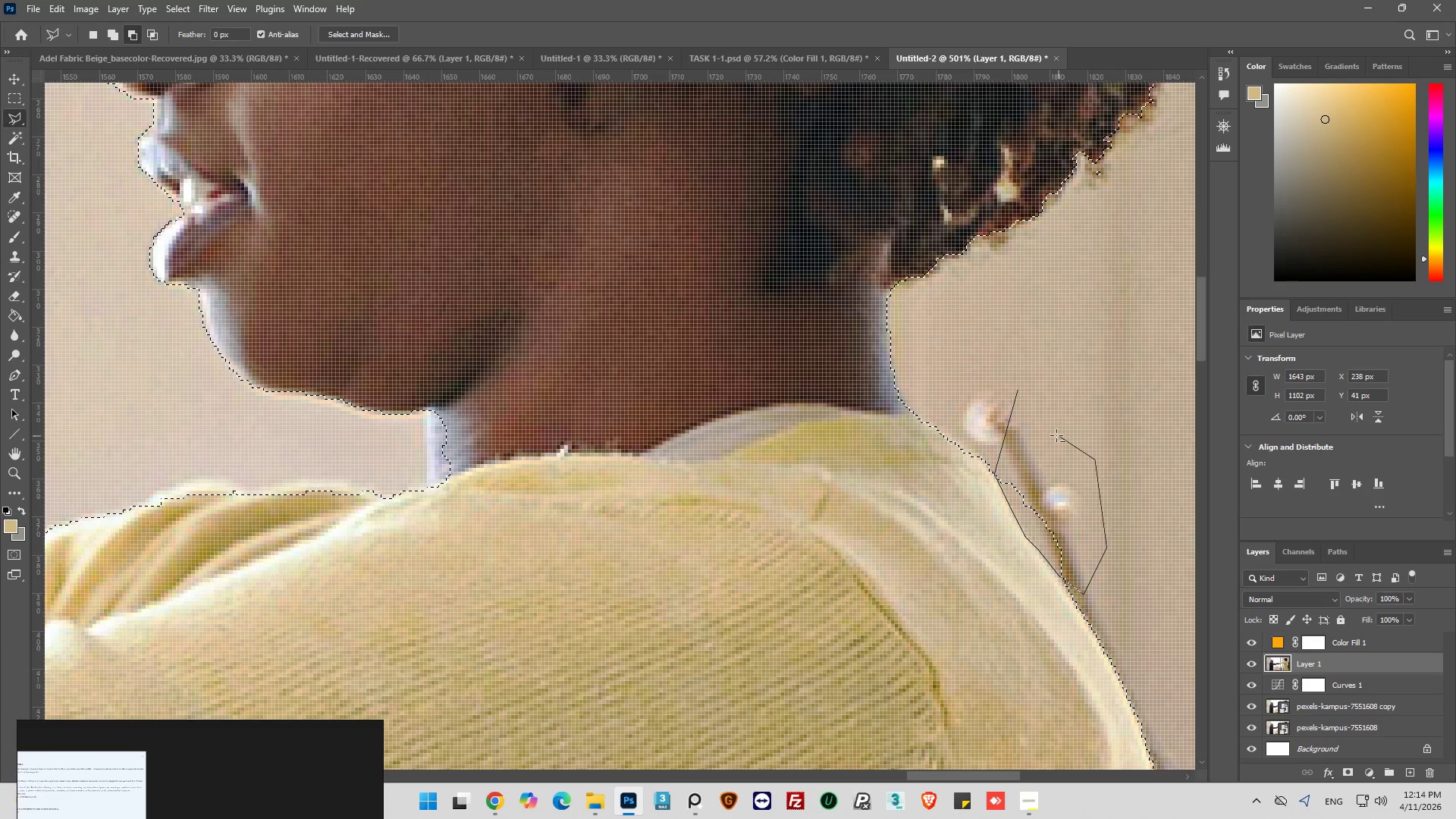 
left_click_drag(start_coordinate=[1056, 435], to_coordinate=[1031, 414])
 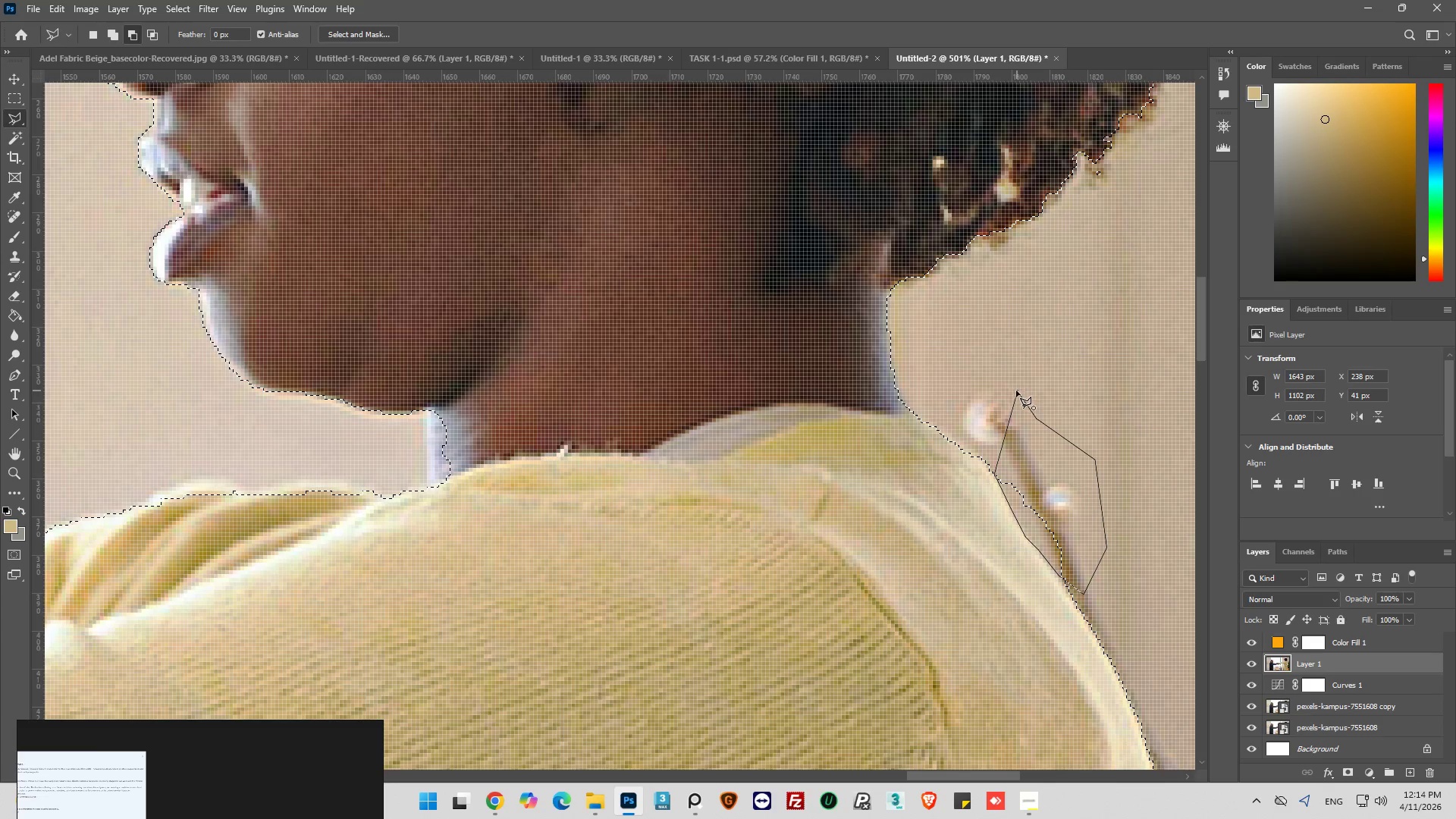 
left_click([1015, 390])
 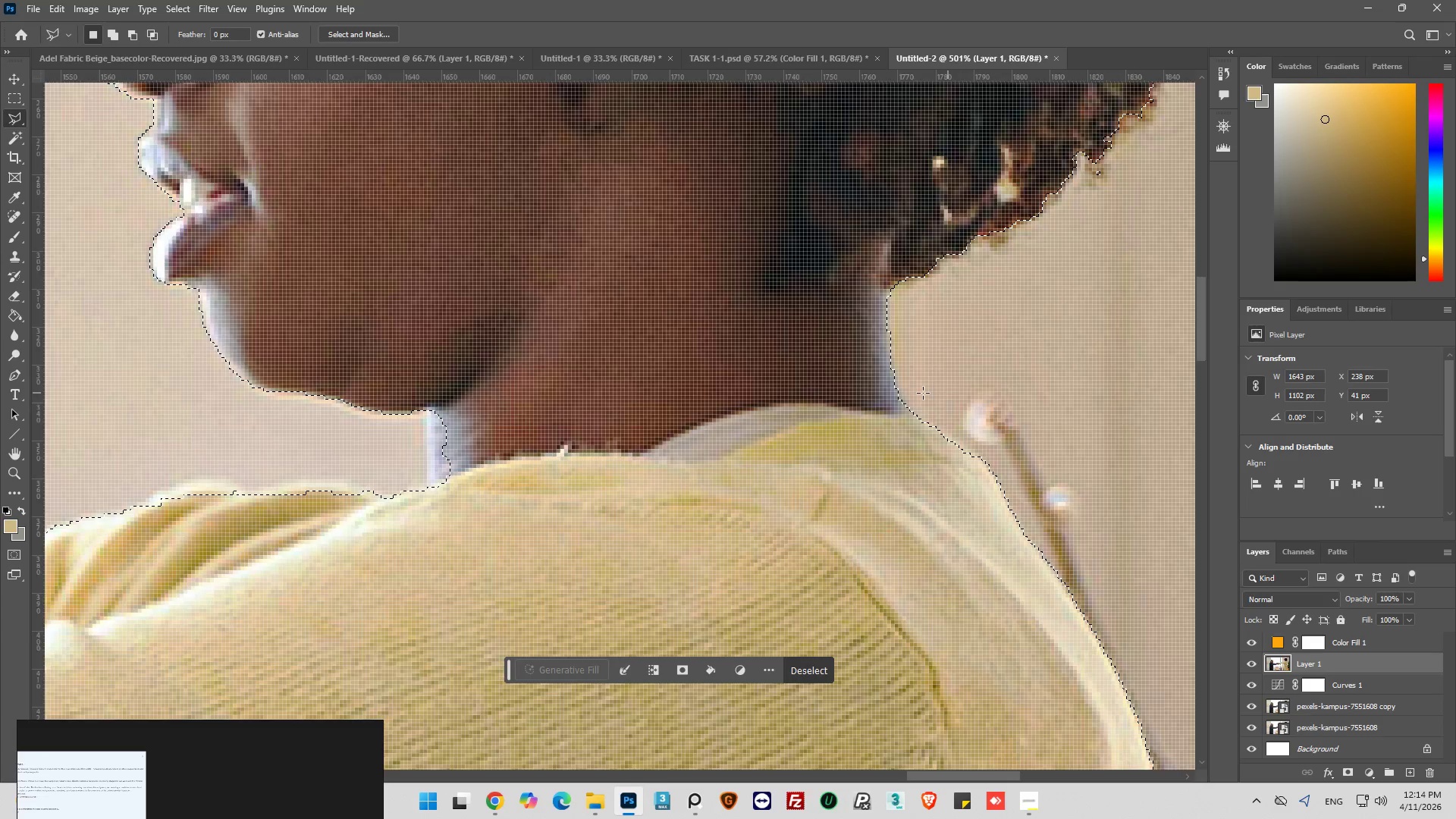 
hold_key(key=AltLeft, duration=0.52)
hold_key(key=AltLeft, duration=0.72)
scroll: coordinate [741, 413], scroll_direction: down, amount: 8.0
 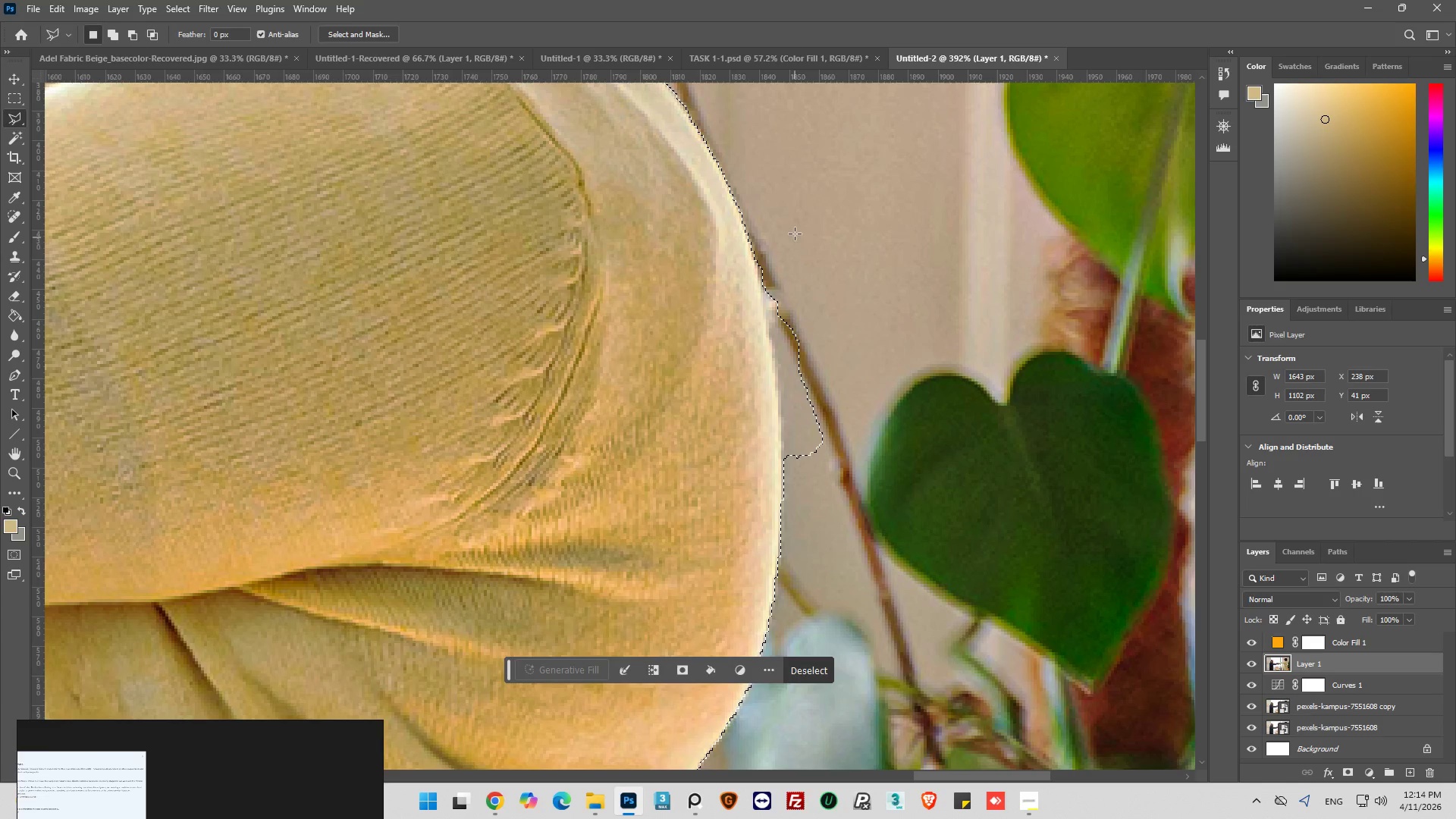 
hold_key(key=ShiftLeft, duration=0.42)
left_click_drag(start_coordinate=[793, 220], to_coordinate=[792, 226])
 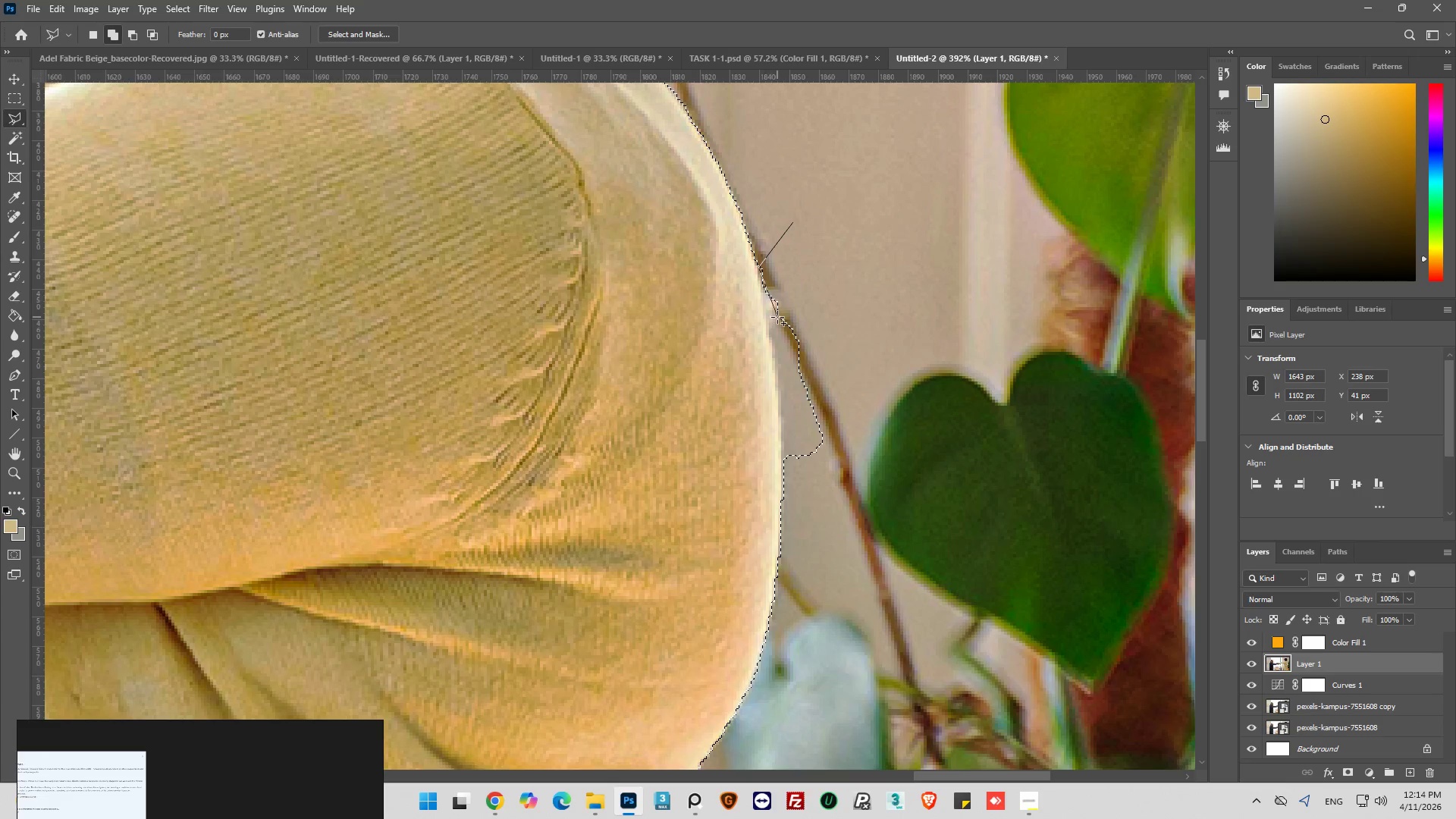 
left_click_drag(start_coordinate=[769, 330], to_coordinate=[770, 334])
 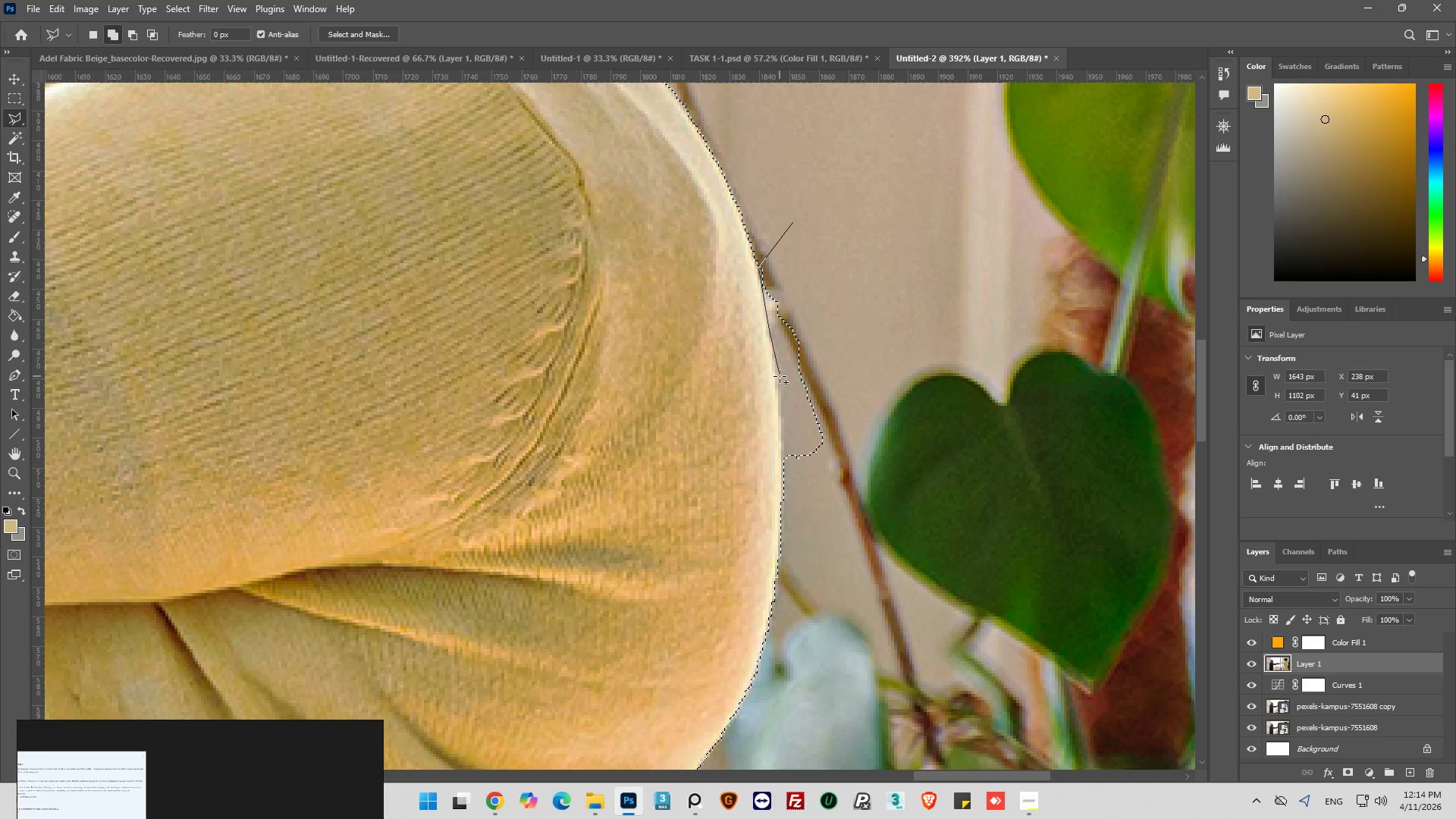 
left_click_drag(start_coordinate=[780, 376], to_coordinate=[780, 380])
 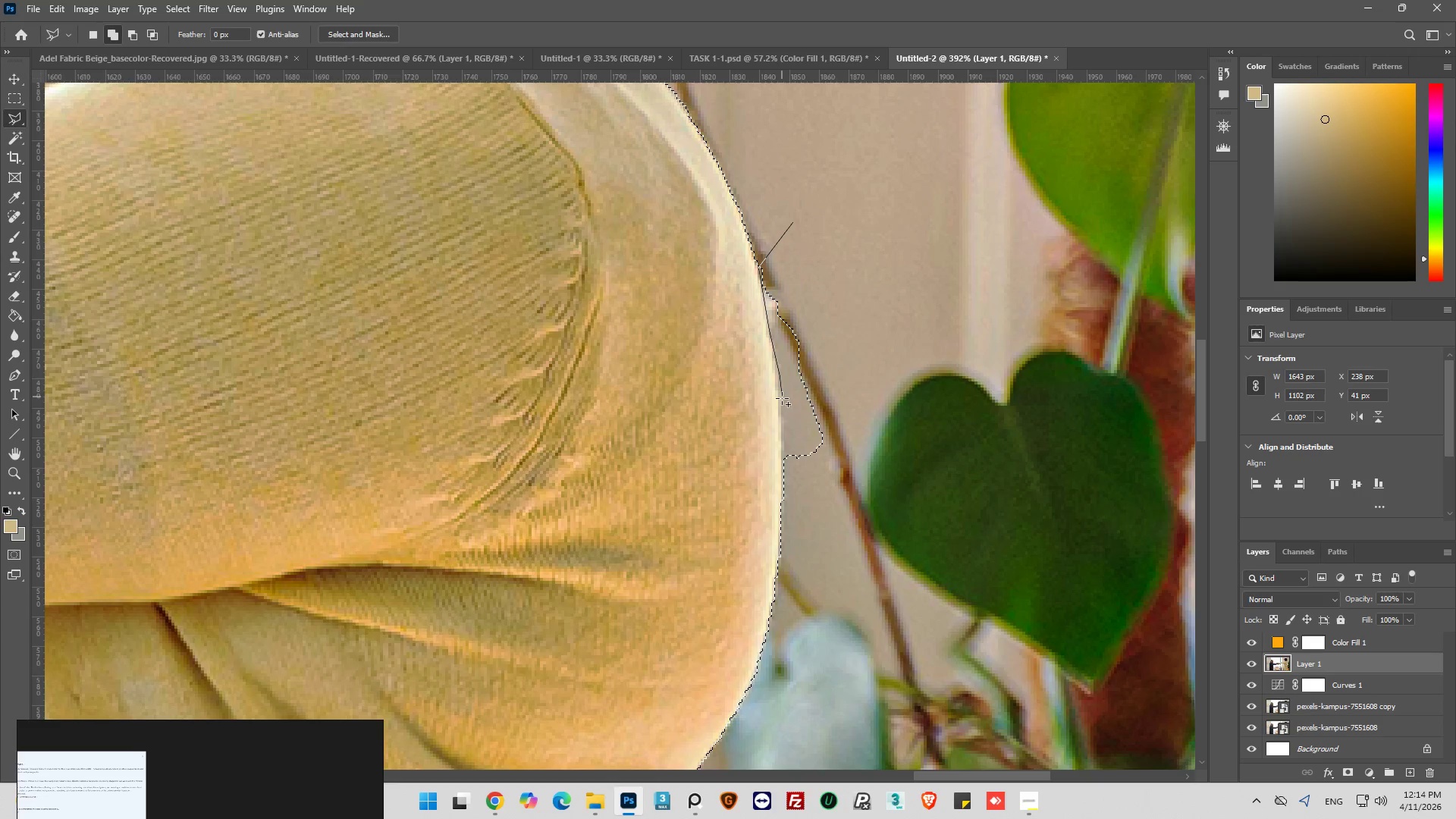 
left_click_drag(start_coordinate=[782, 406], to_coordinate=[783, 422])
 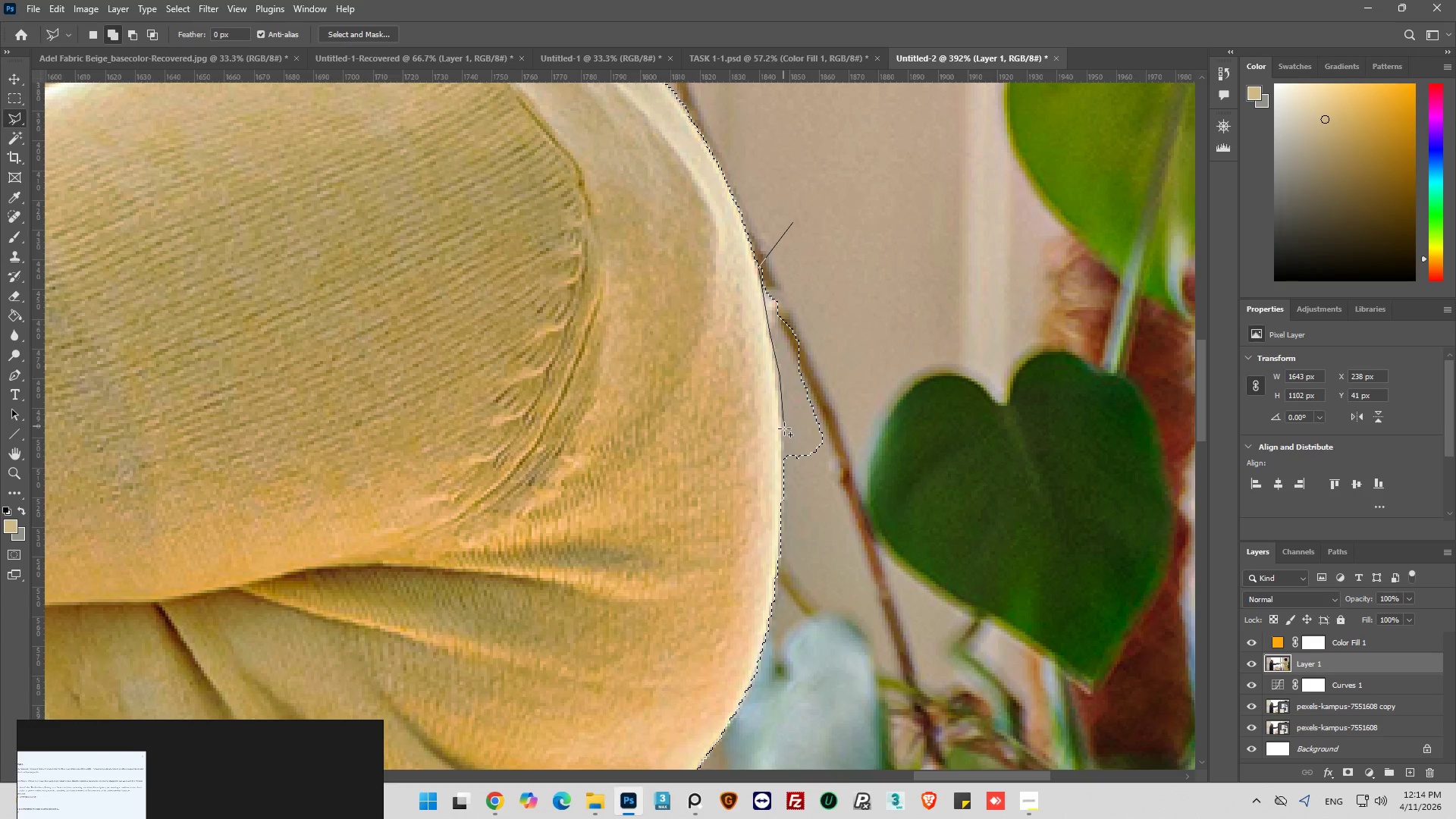 
left_click_drag(start_coordinate=[784, 431], to_coordinate=[784, 443])
 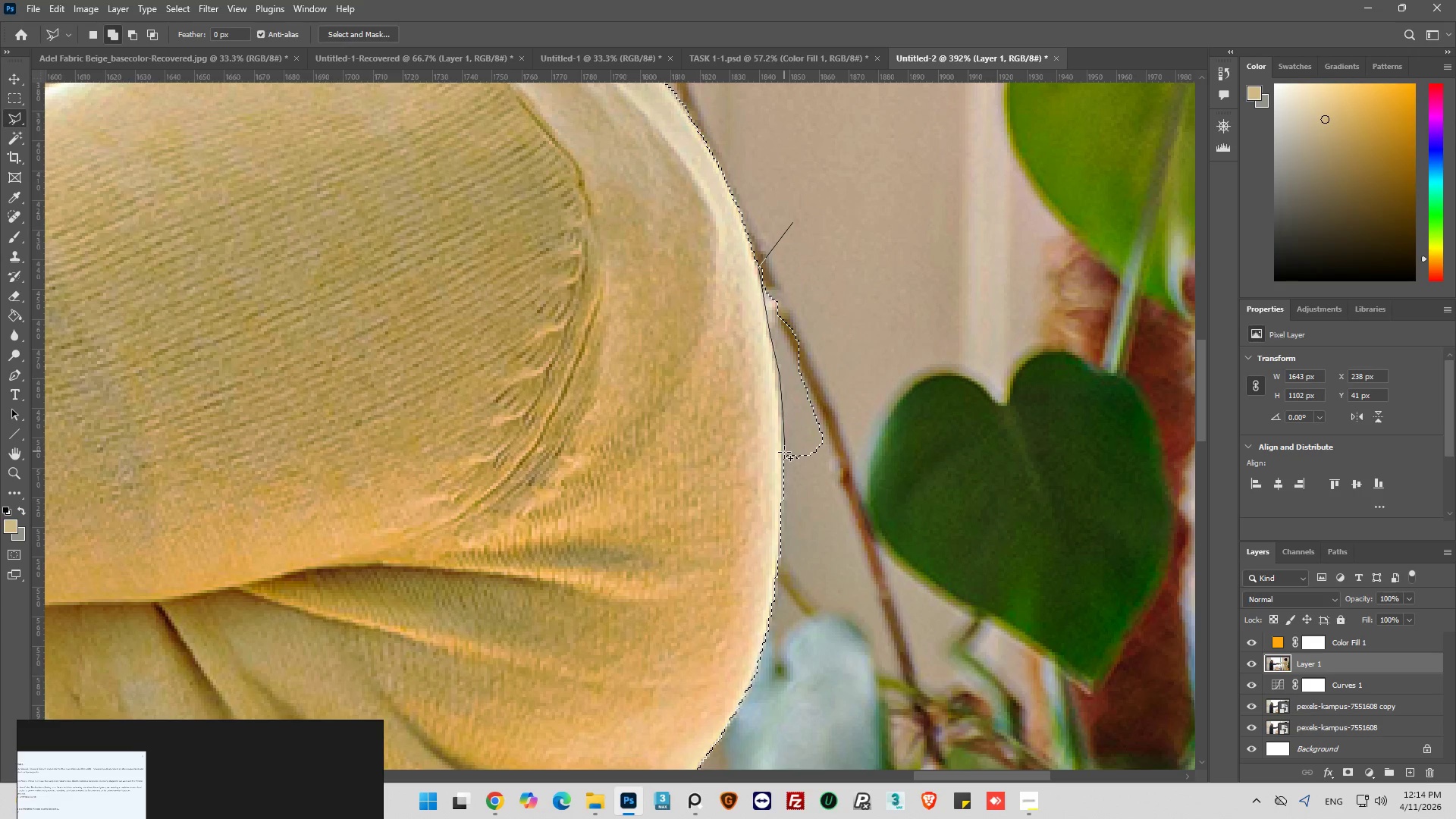 
left_click_drag(start_coordinate=[784, 453], to_coordinate=[783, 459])
 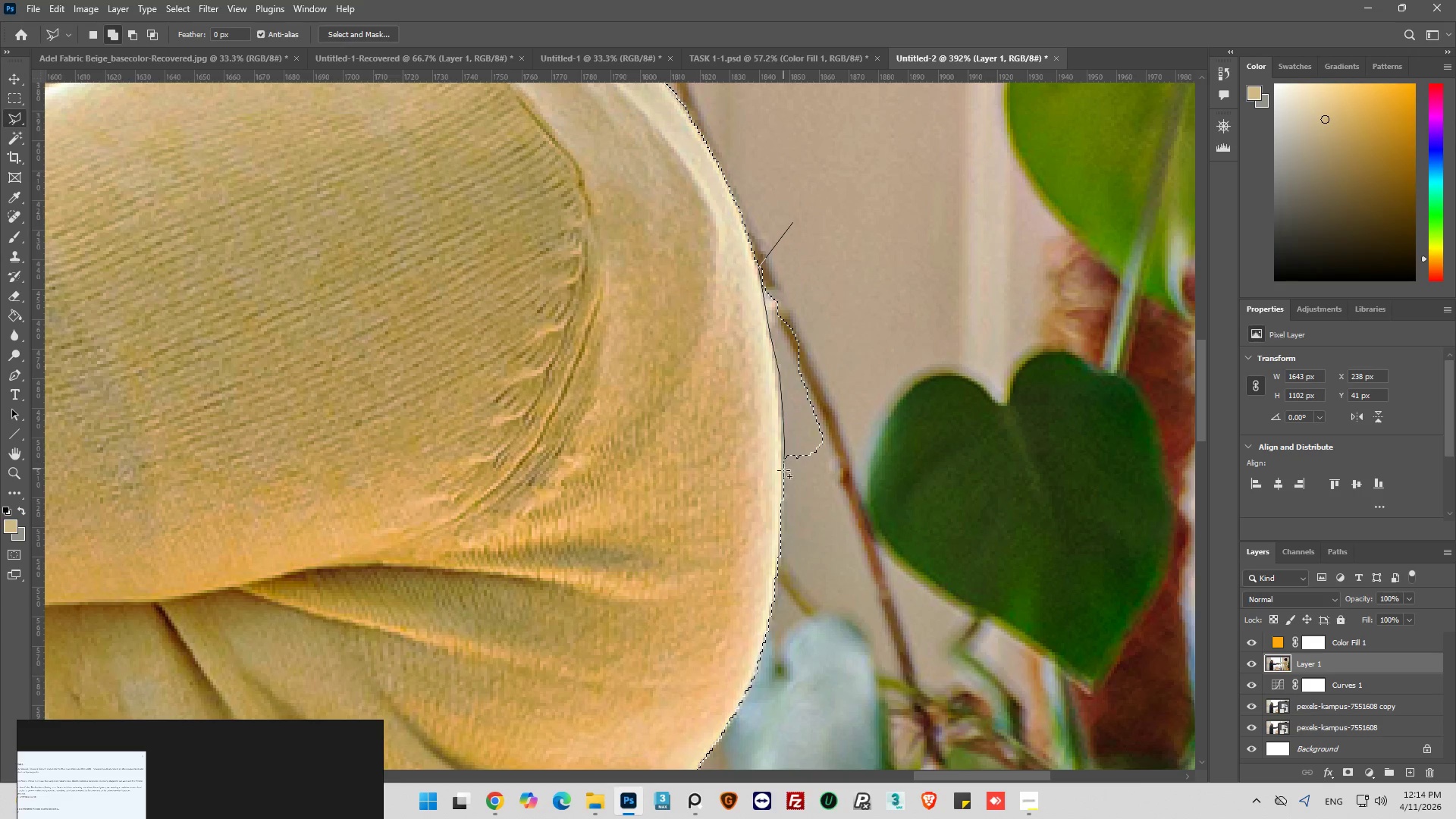 
left_click_drag(start_coordinate=[784, 471], to_coordinate=[795, 479])
 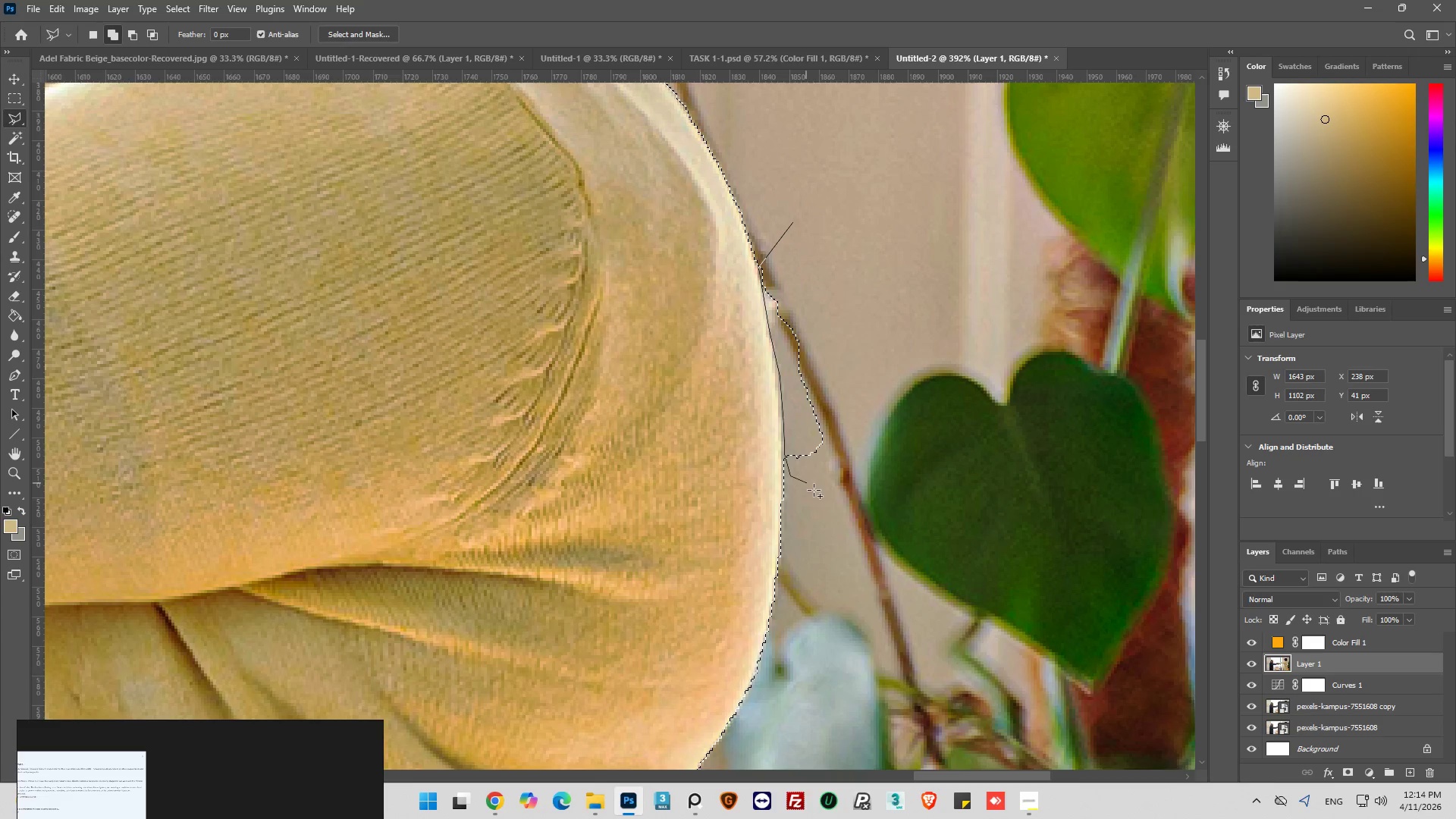 
left_click_drag(start_coordinate=[814, 490], to_coordinate=[841, 485])
 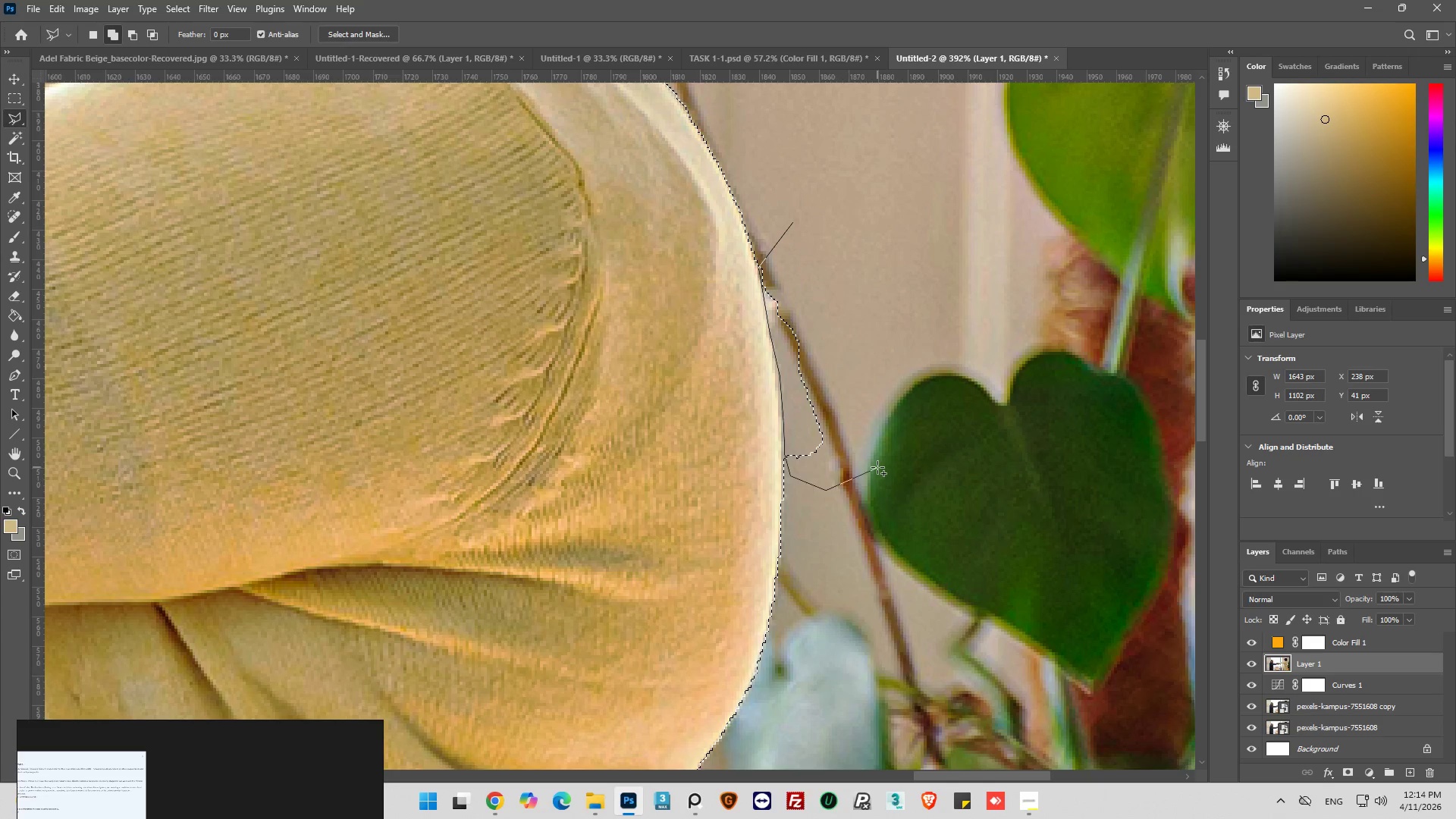 
left_click_drag(start_coordinate=[877, 467], to_coordinate=[874, 429])
 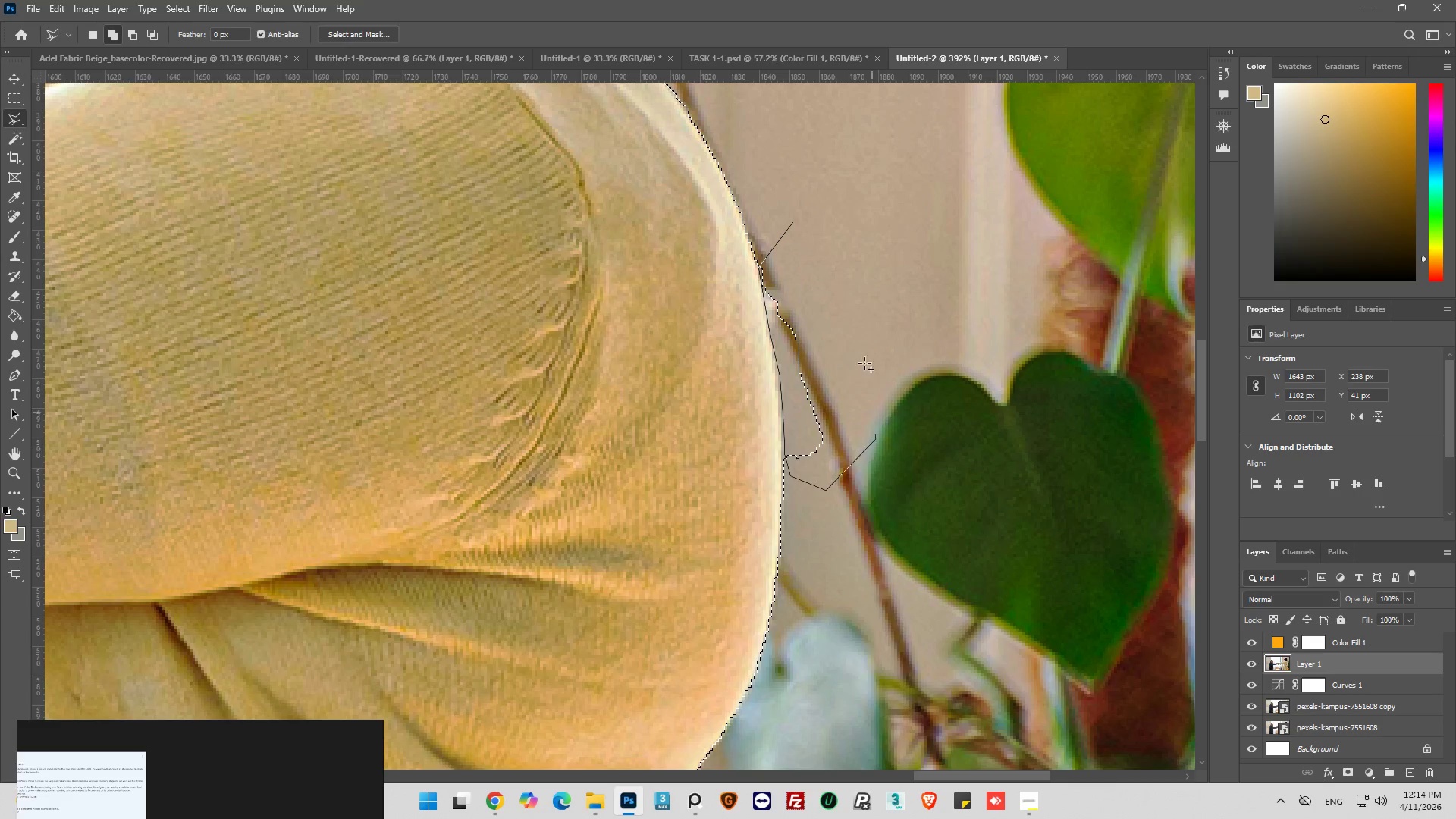 
left_click_drag(start_coordinate=[861, 349], to_coordinate=[852, 330])
 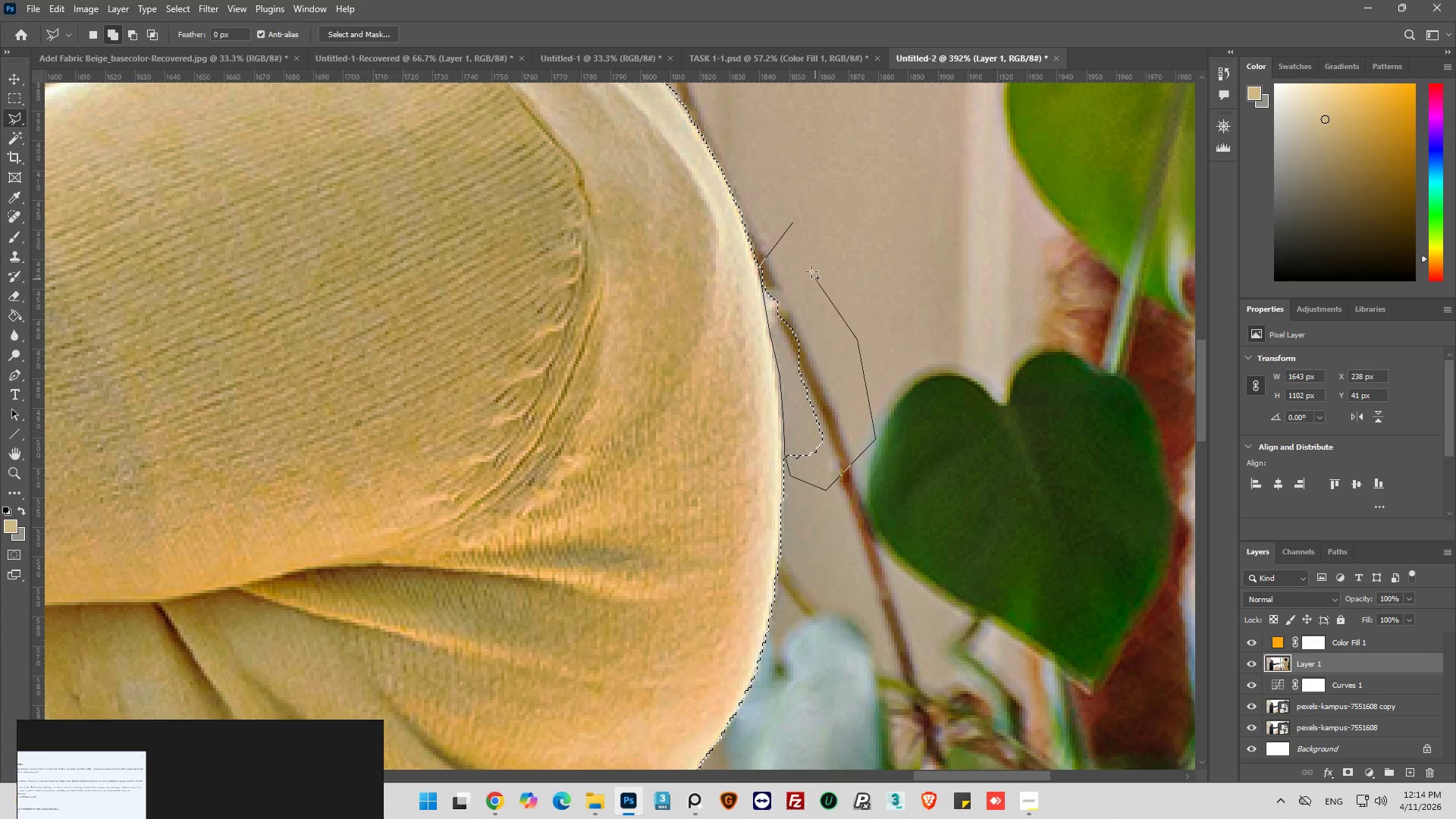 
left_click_drag(start_coordinate=[811, 270], to_coordinate=[805, 243])
 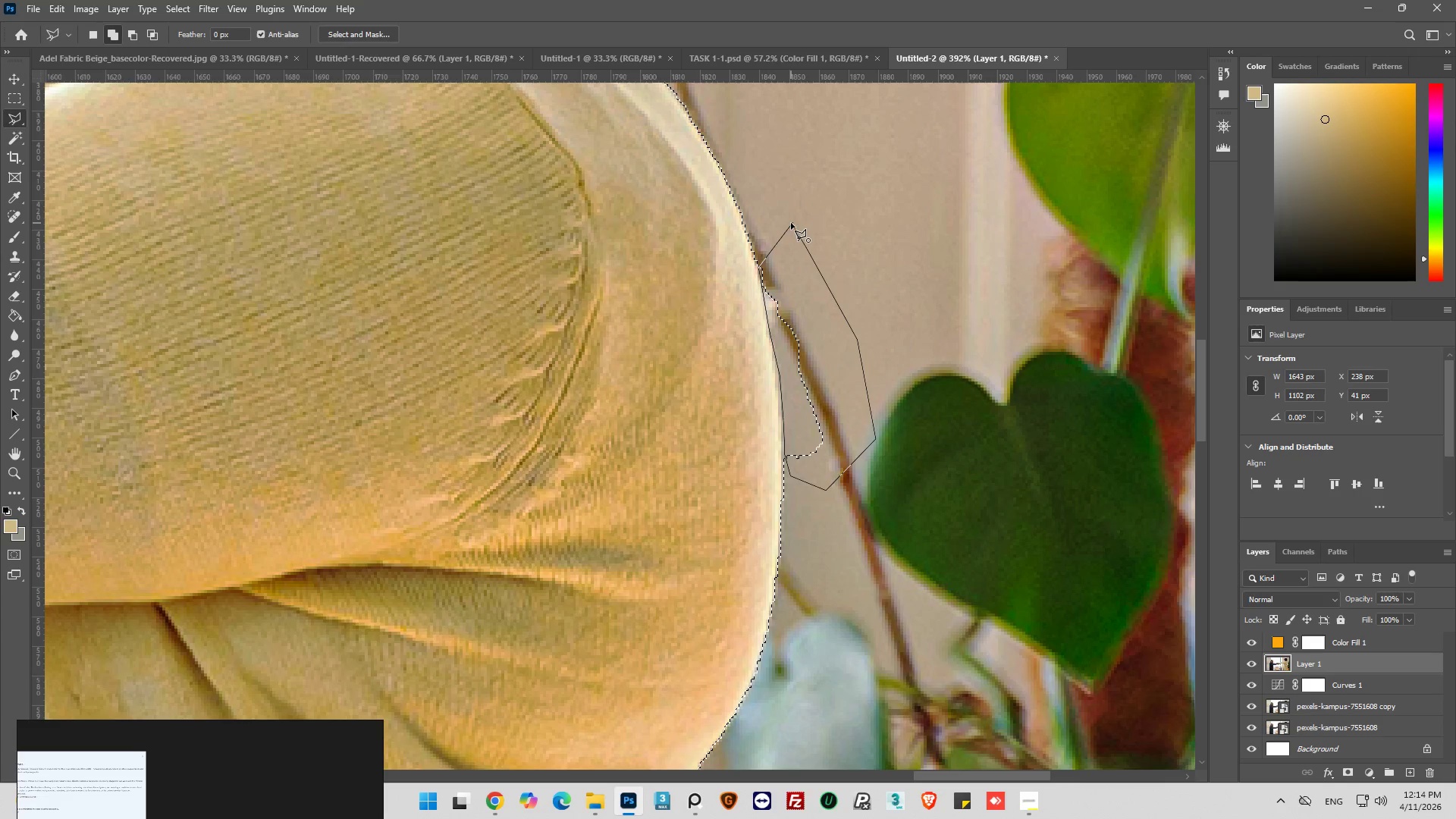 
left_click([791, 223])
 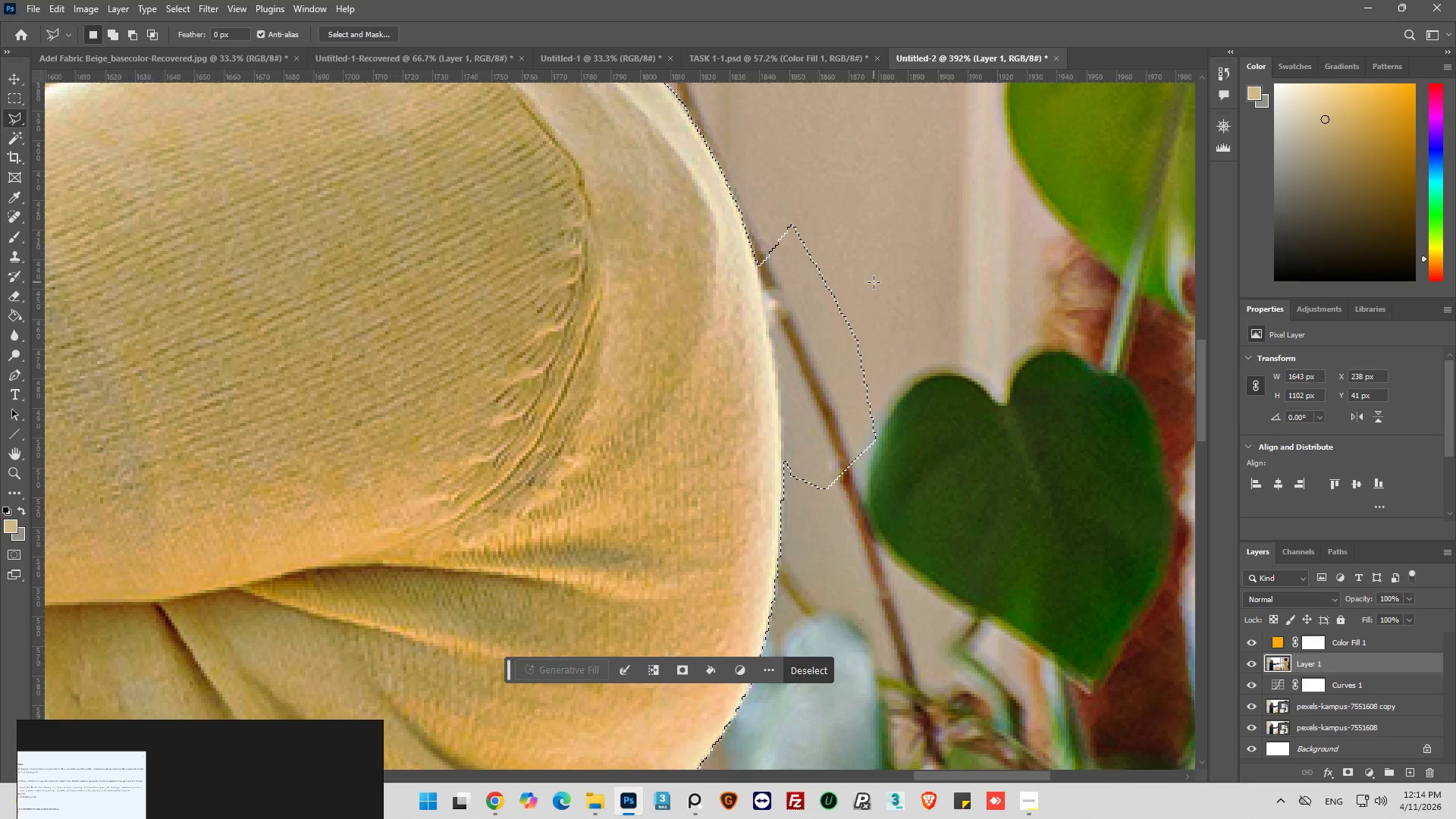 
key(Control+Z)
 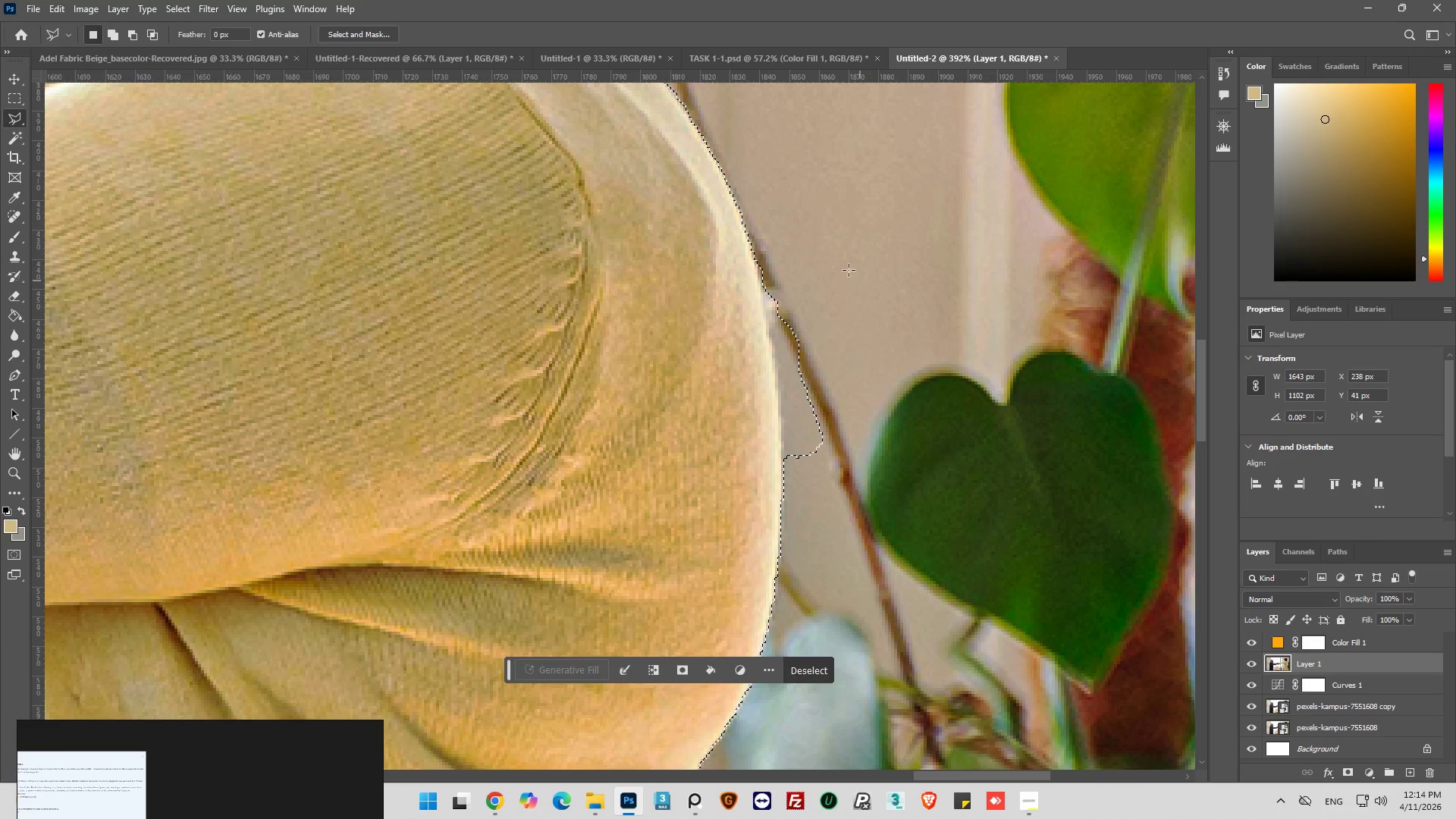 
hold_key(key=ShiftLeft, duration=0.72)
 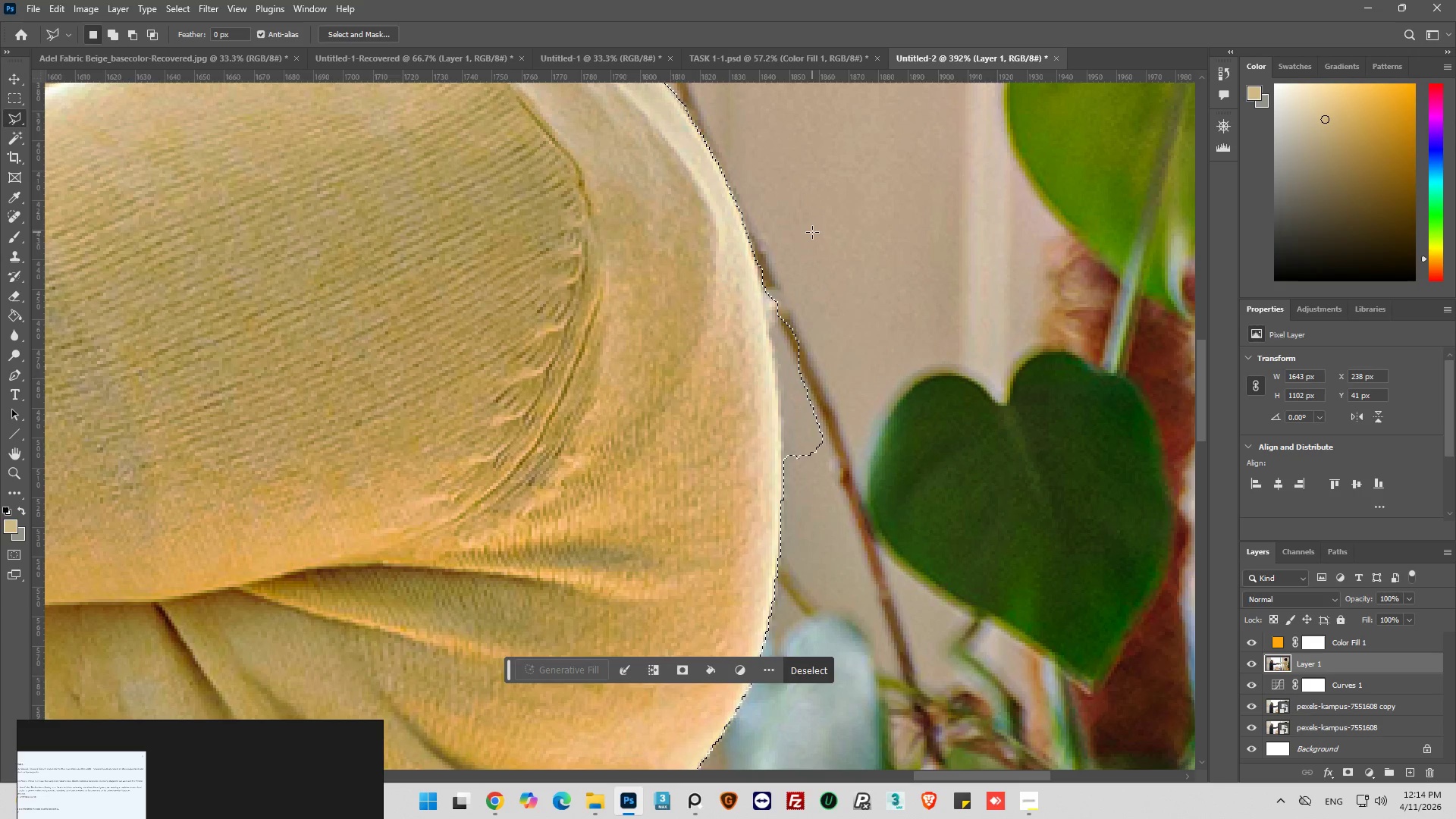 
hold_key(key=AltLeft, duration=0.55)
 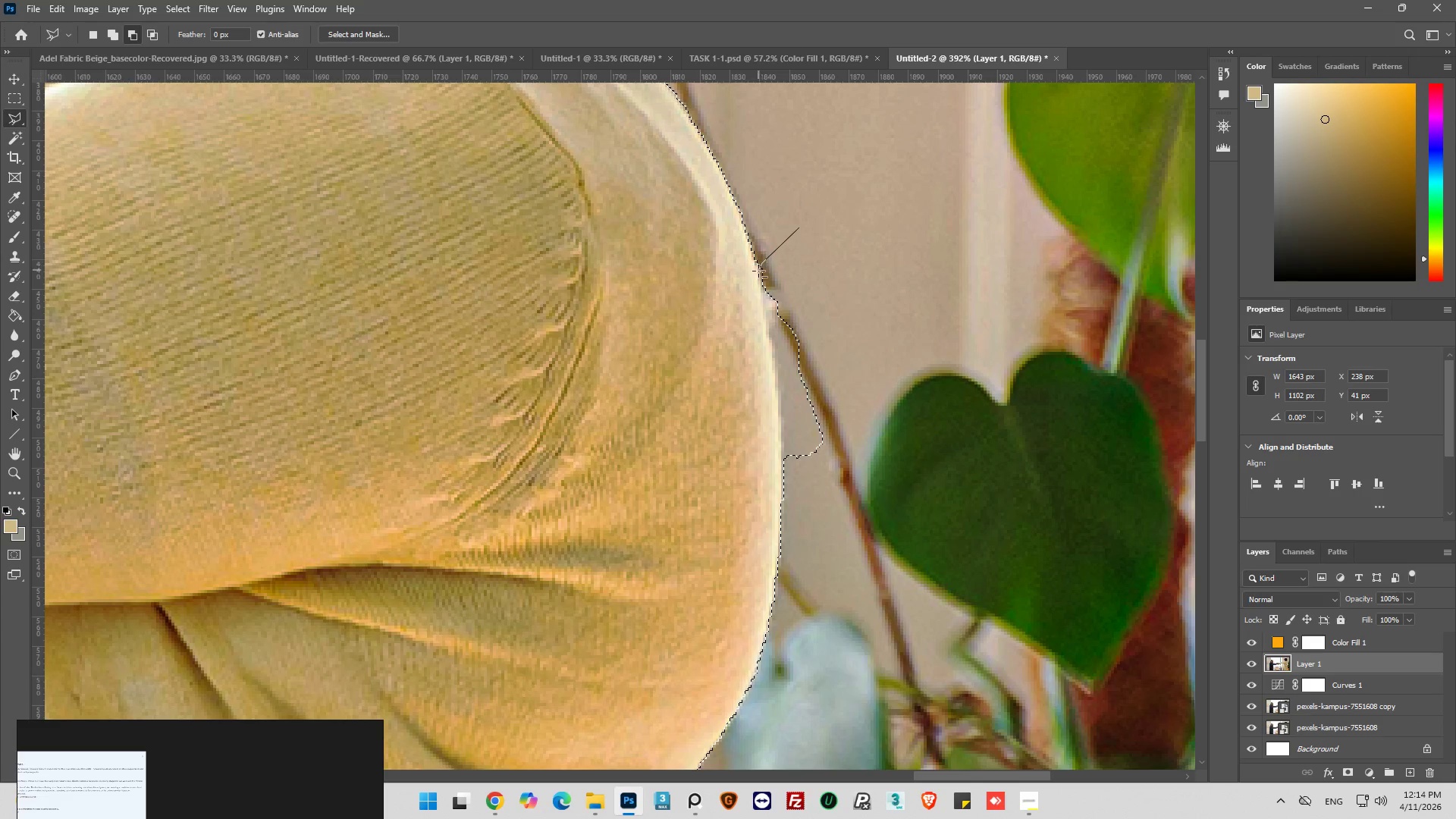 
left_click_drag(start_coordinate=[758, 274], to_coordinate=[758, 281])
 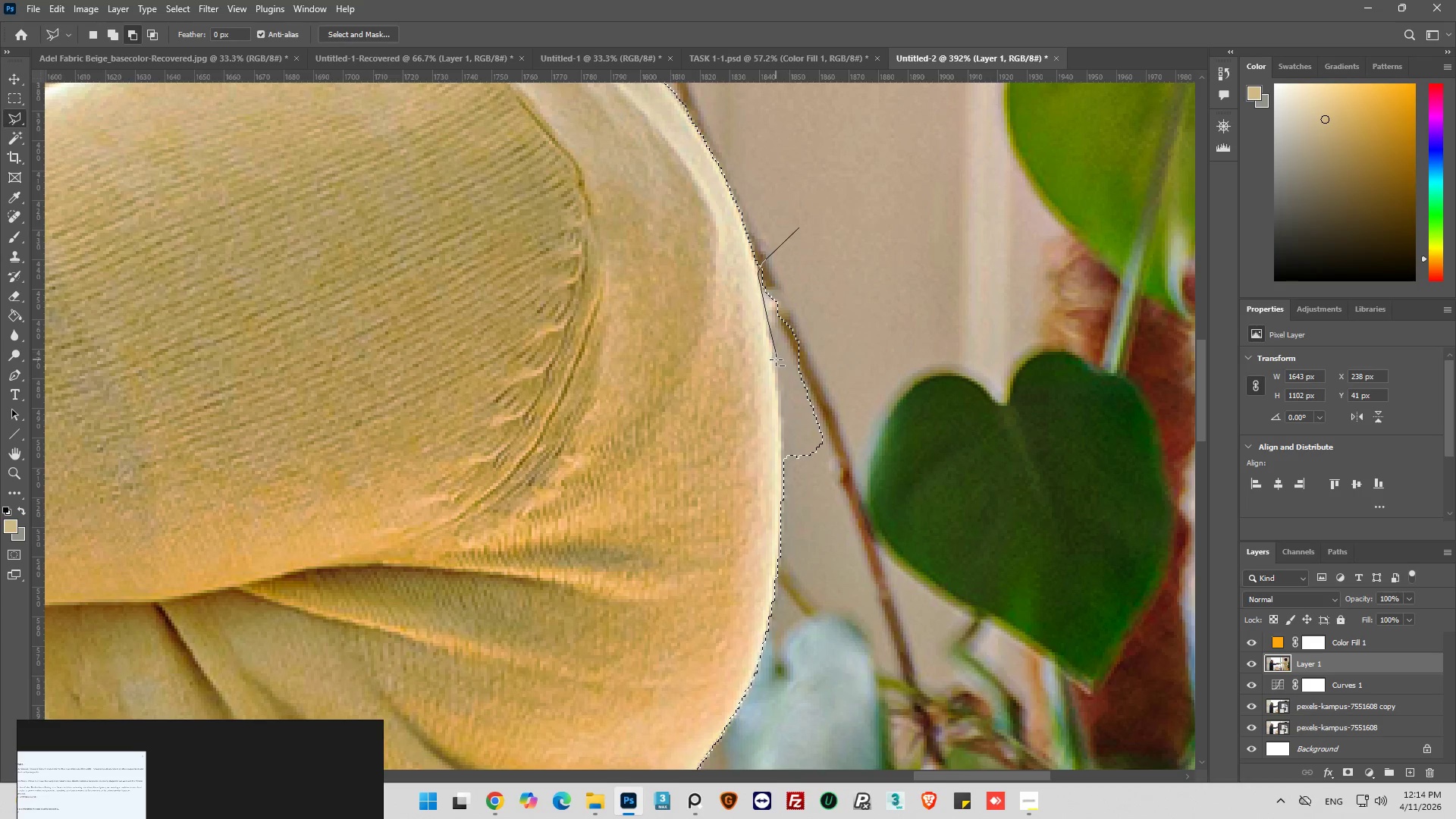 
left_click_drag(start_coordinate=[777, 375], to_coordinate=[778, 387])
 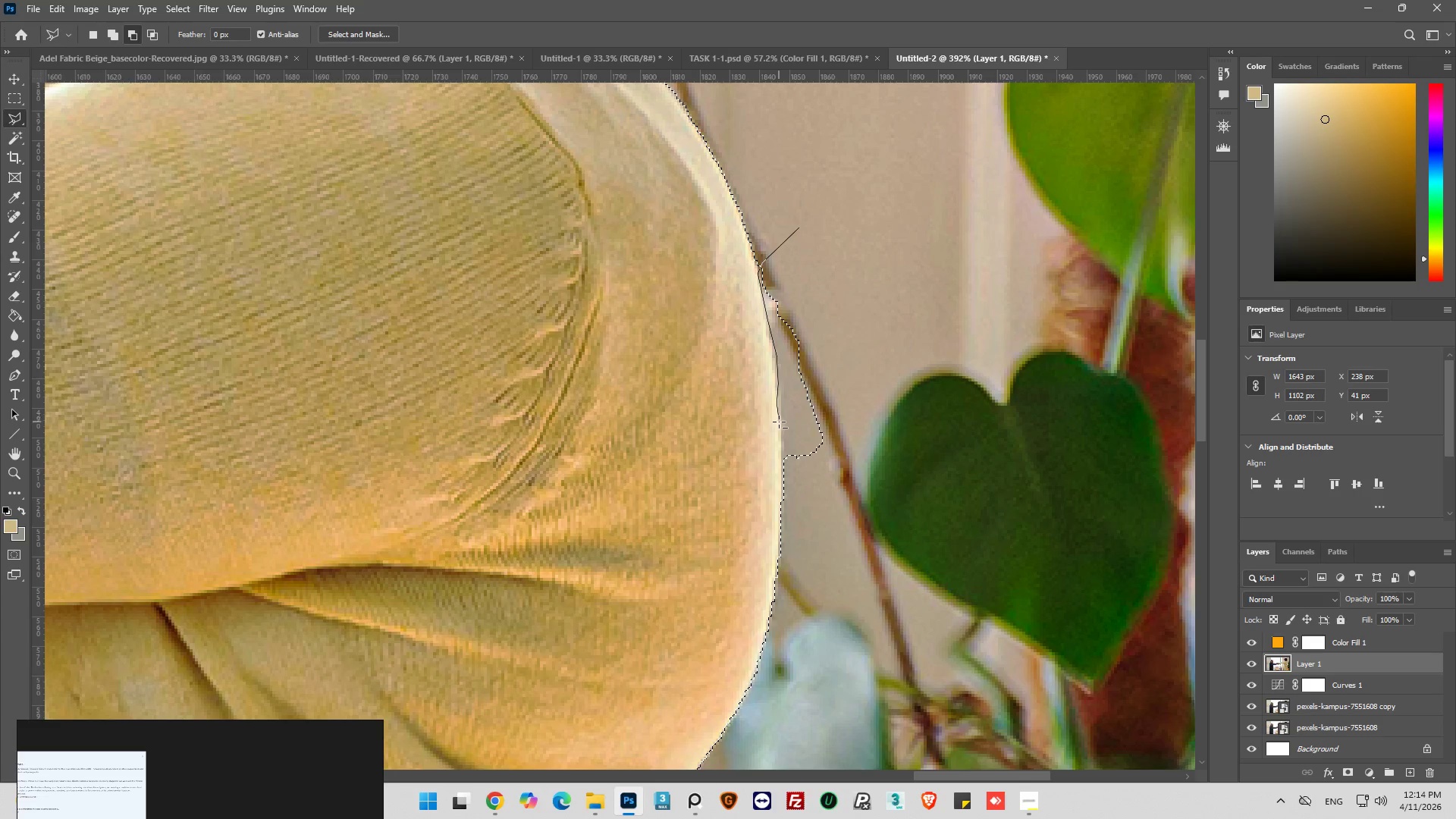 
left_click_drag(start_coordinate=[781, 428], to_coordinate=[781, 437])
 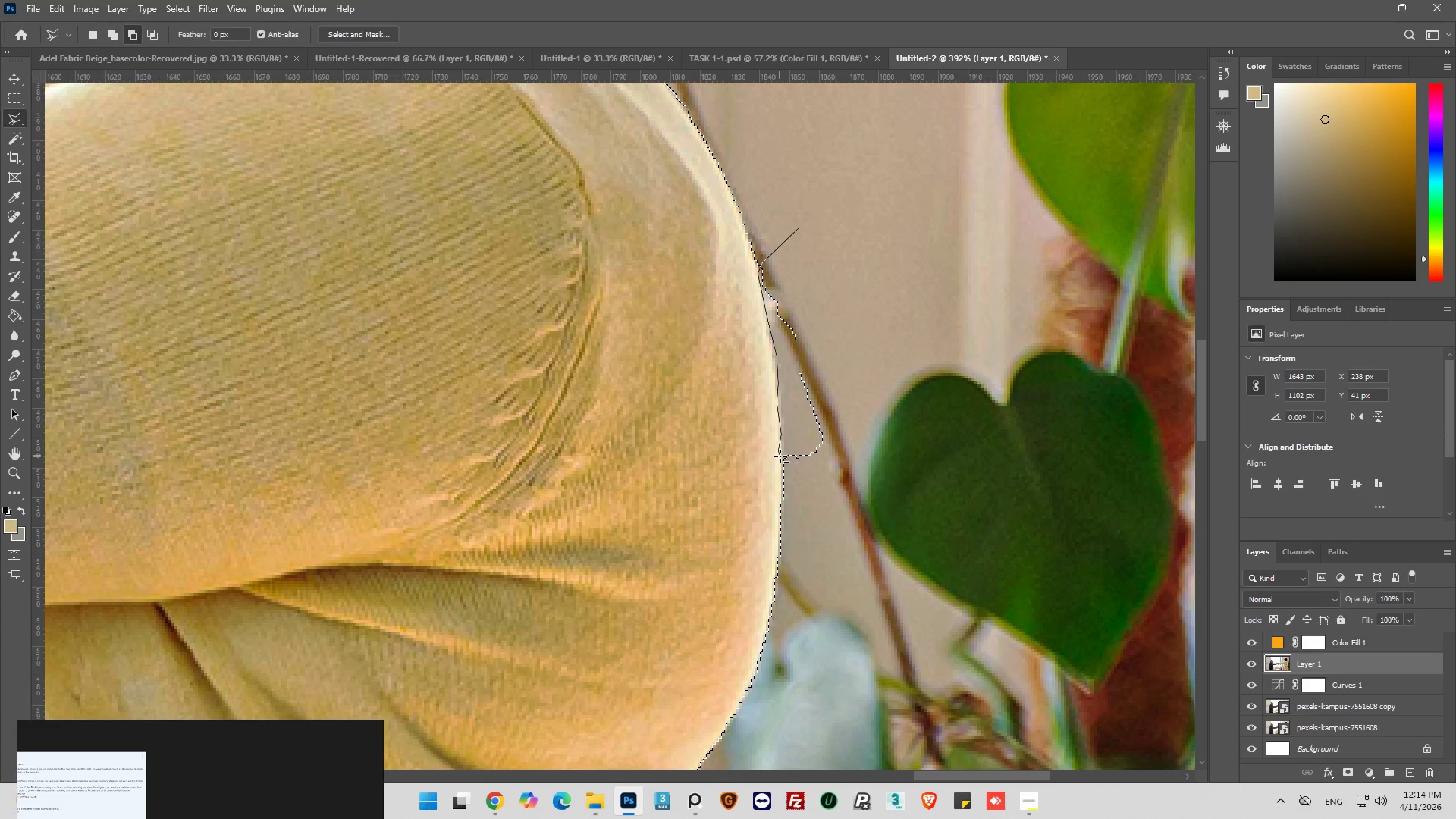 
left_click_drag(start_coordinate=[782, 460], to_coordinate=[782, 464])
 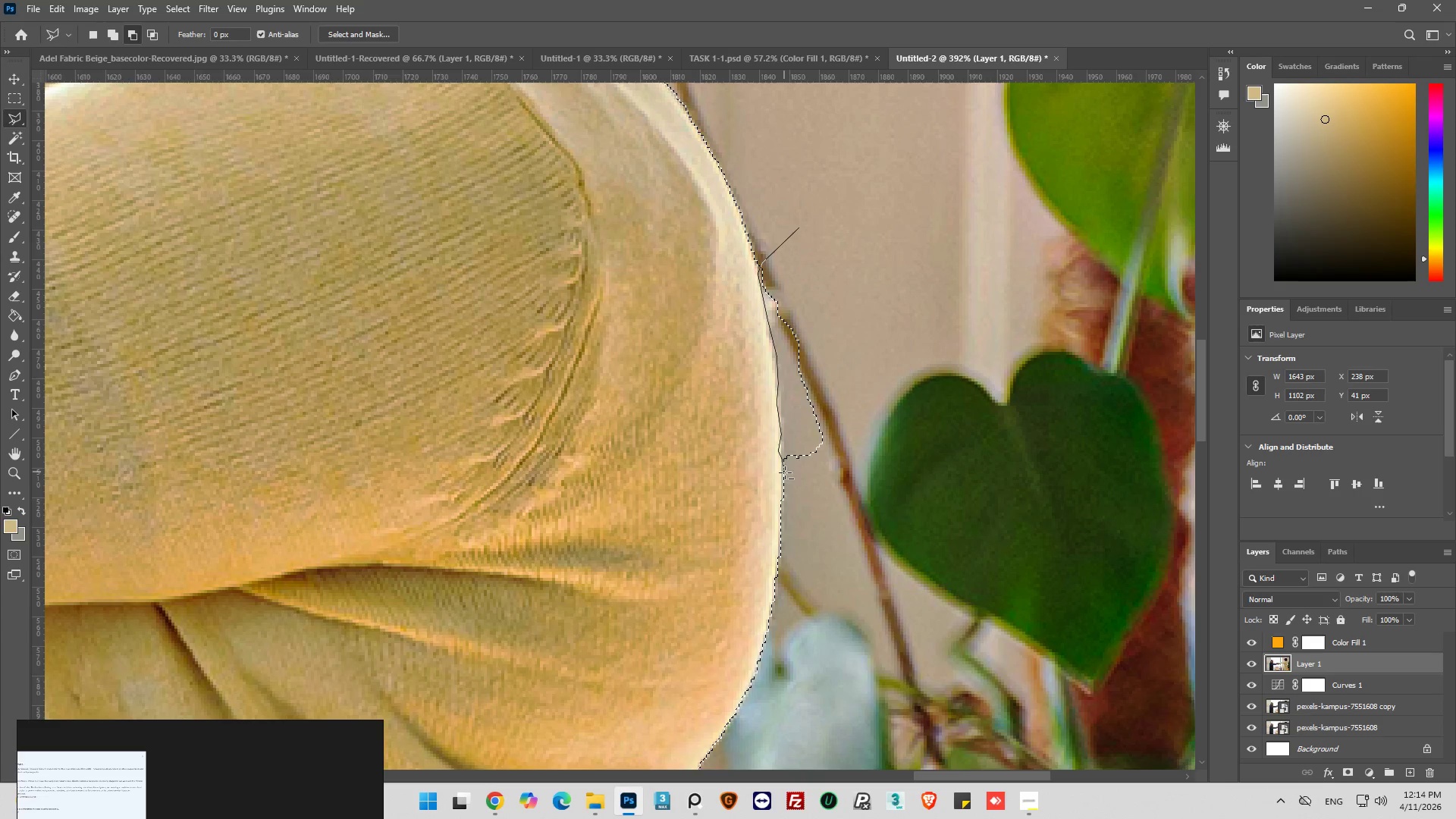 
left_click_drag(start_coordinate=[786, 473], to_coordinate=[806, 475])
 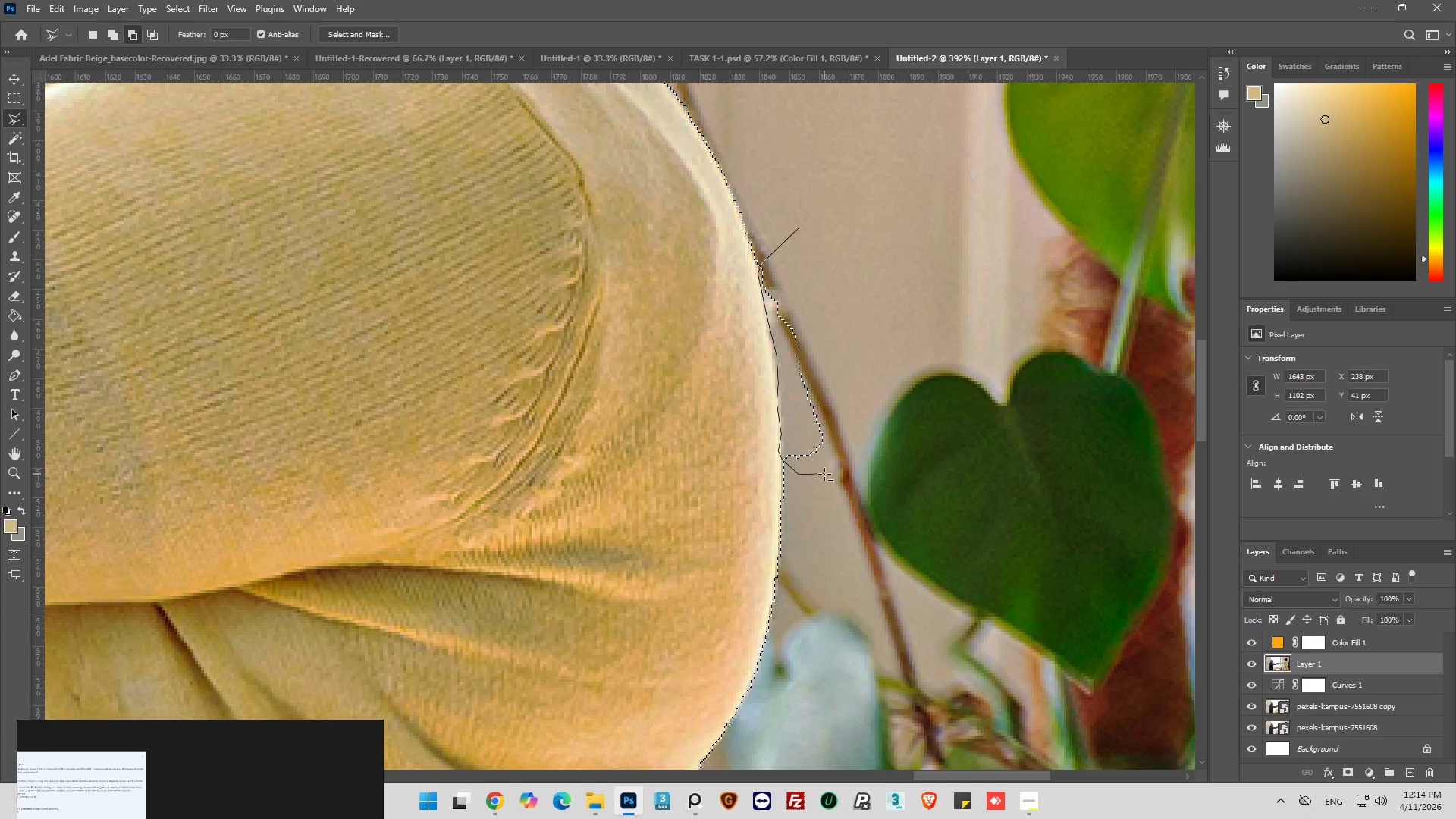 
left_click_drag(start_coordinate=[824, 474], to_coordinate=[839, 468])
 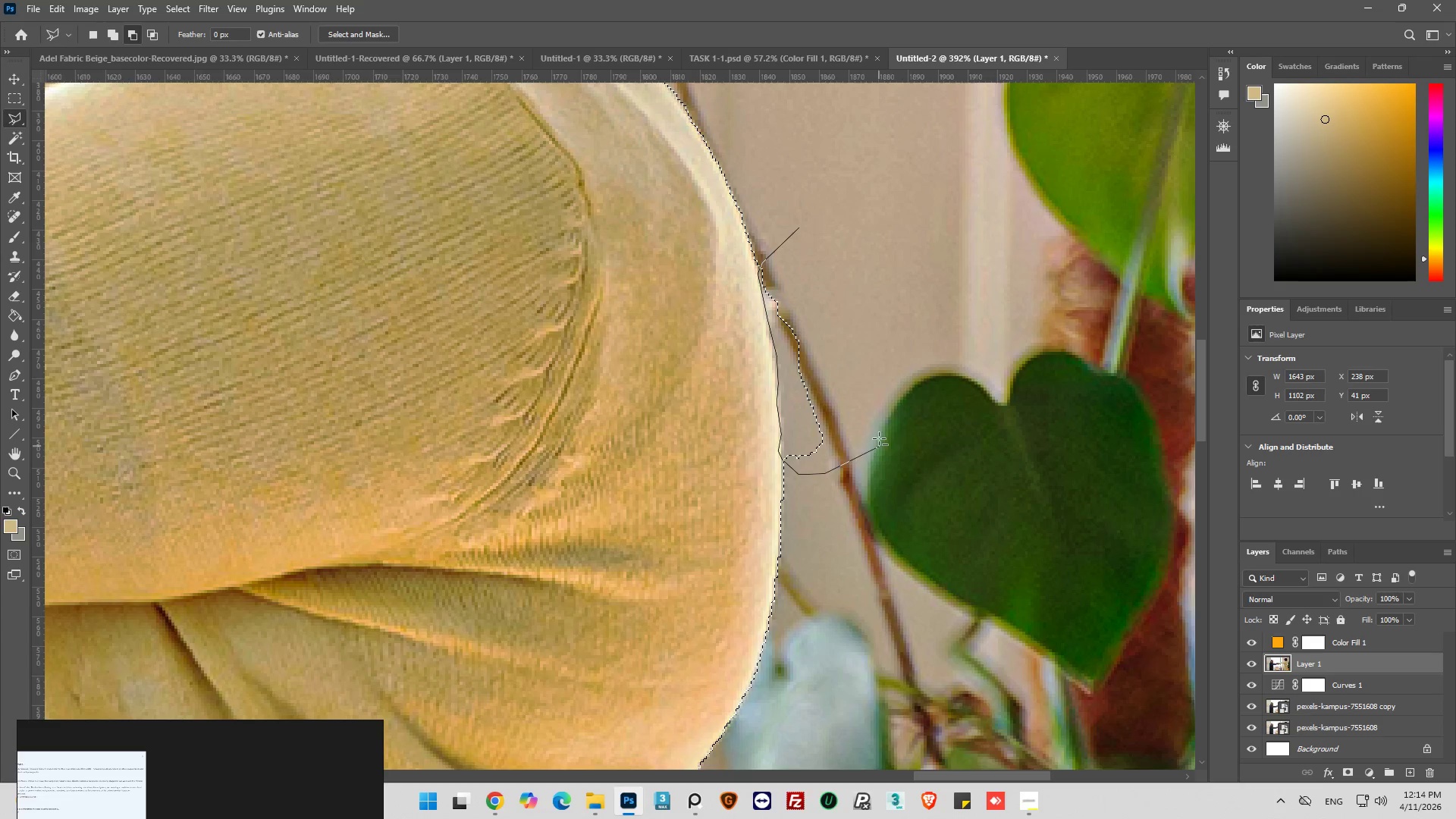 
left_click_drag(start_coordinate=[879, 439], to_coordinate=[861, 399])
 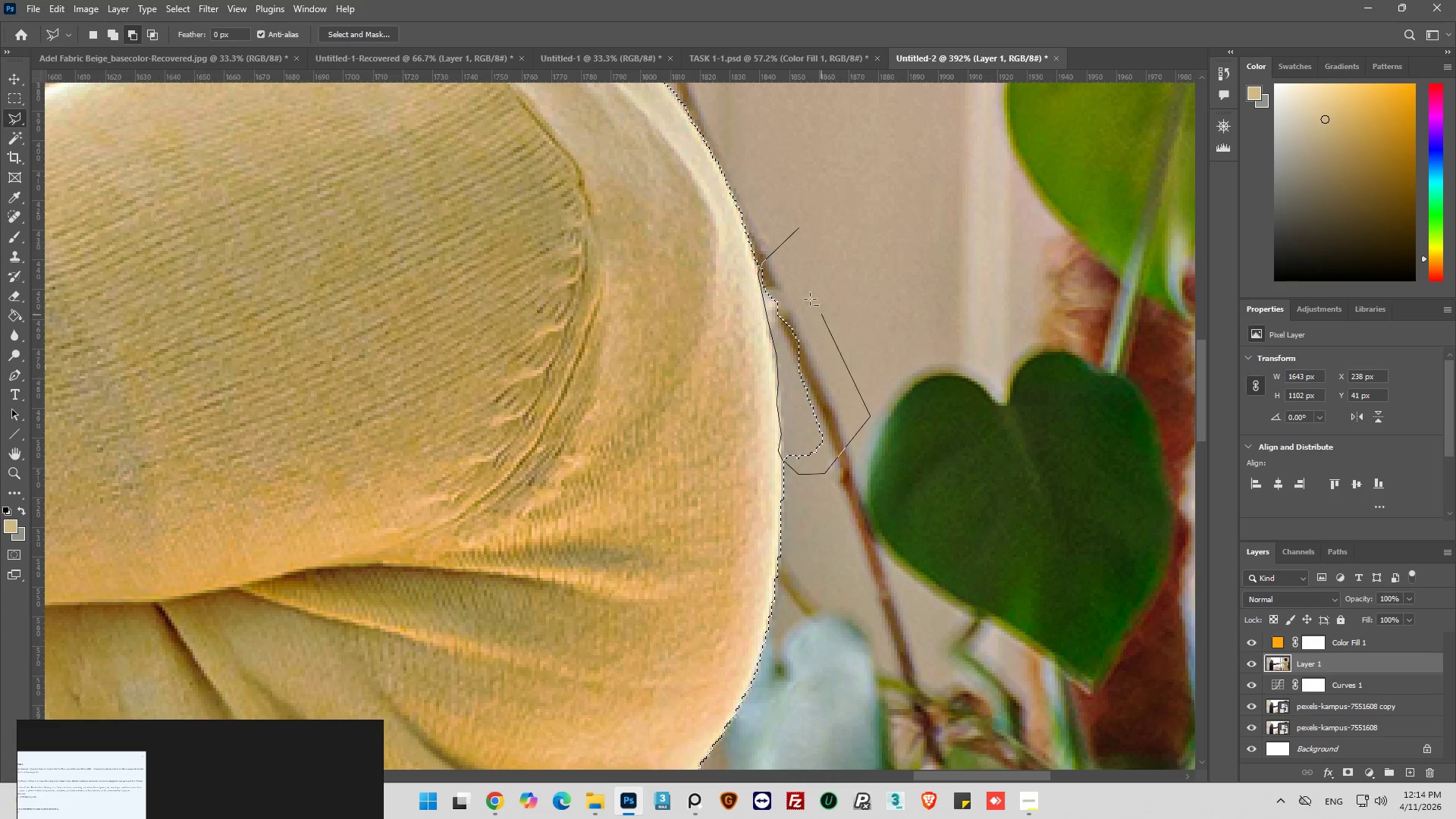 
left_click_drag(start_coordinate=[814, 304], to_coordinate=[791, 271])
 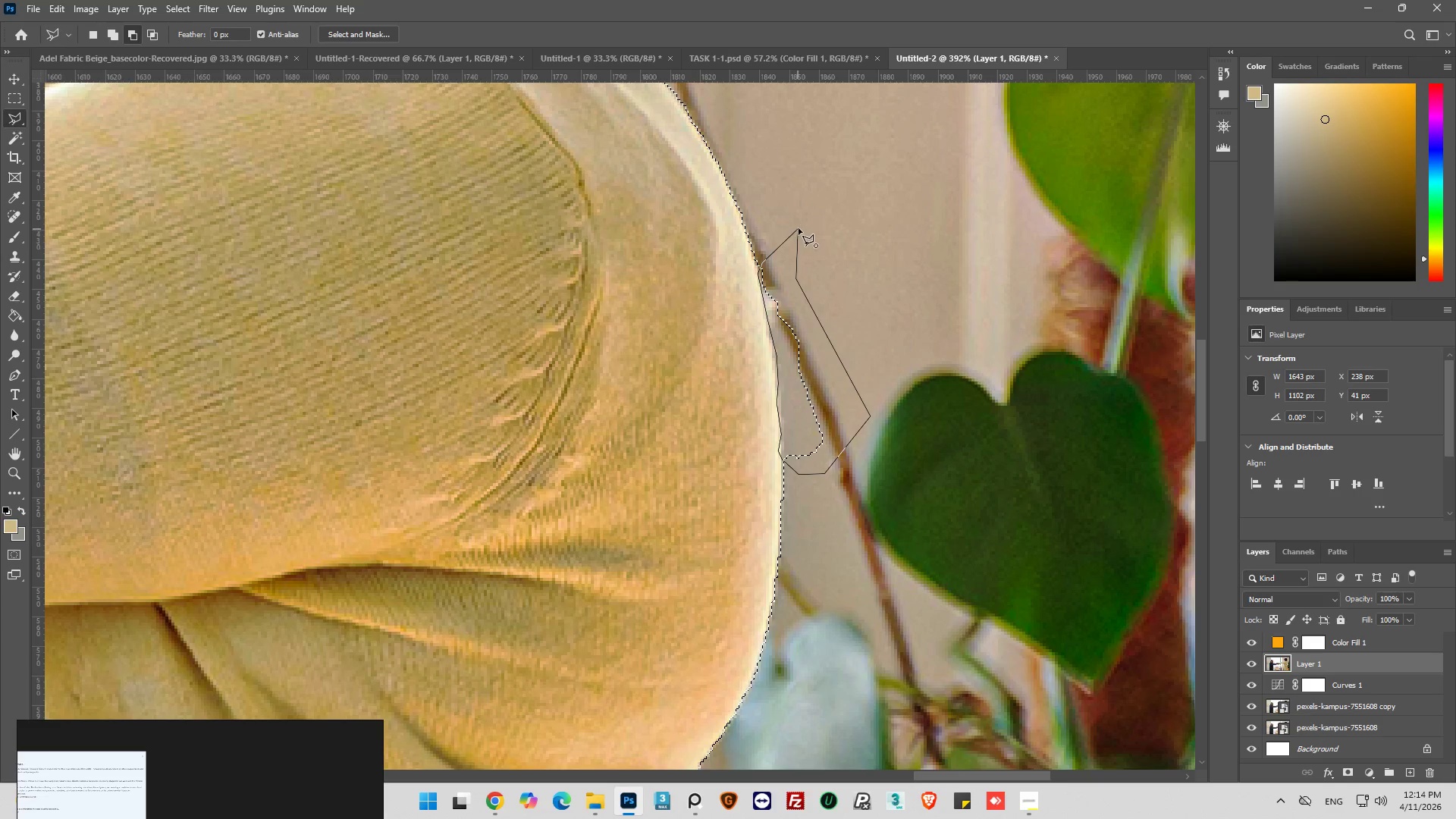 
left_click([799, 228])
 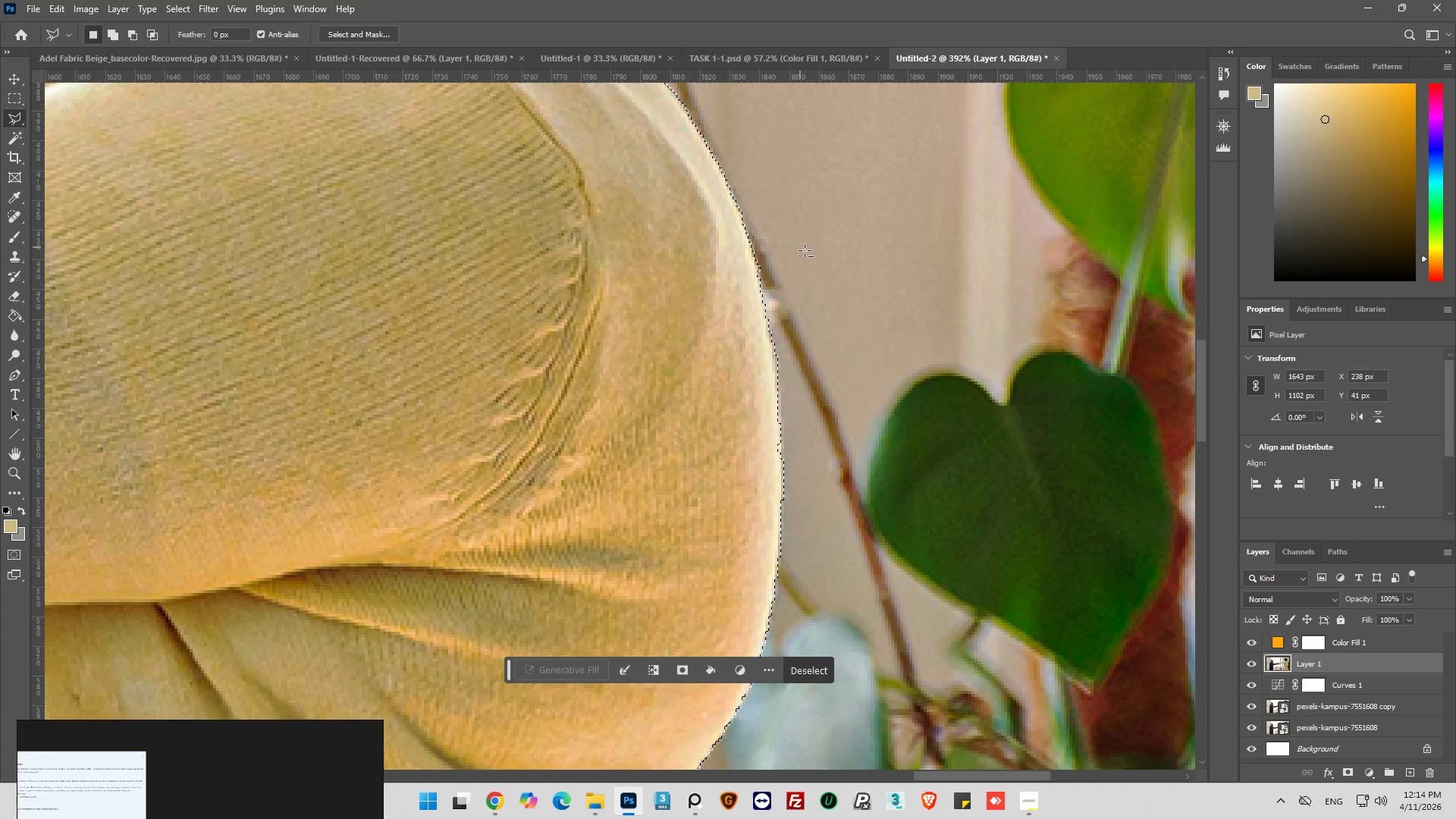 
hold_key(key=AltLeft, duration=0.64)
 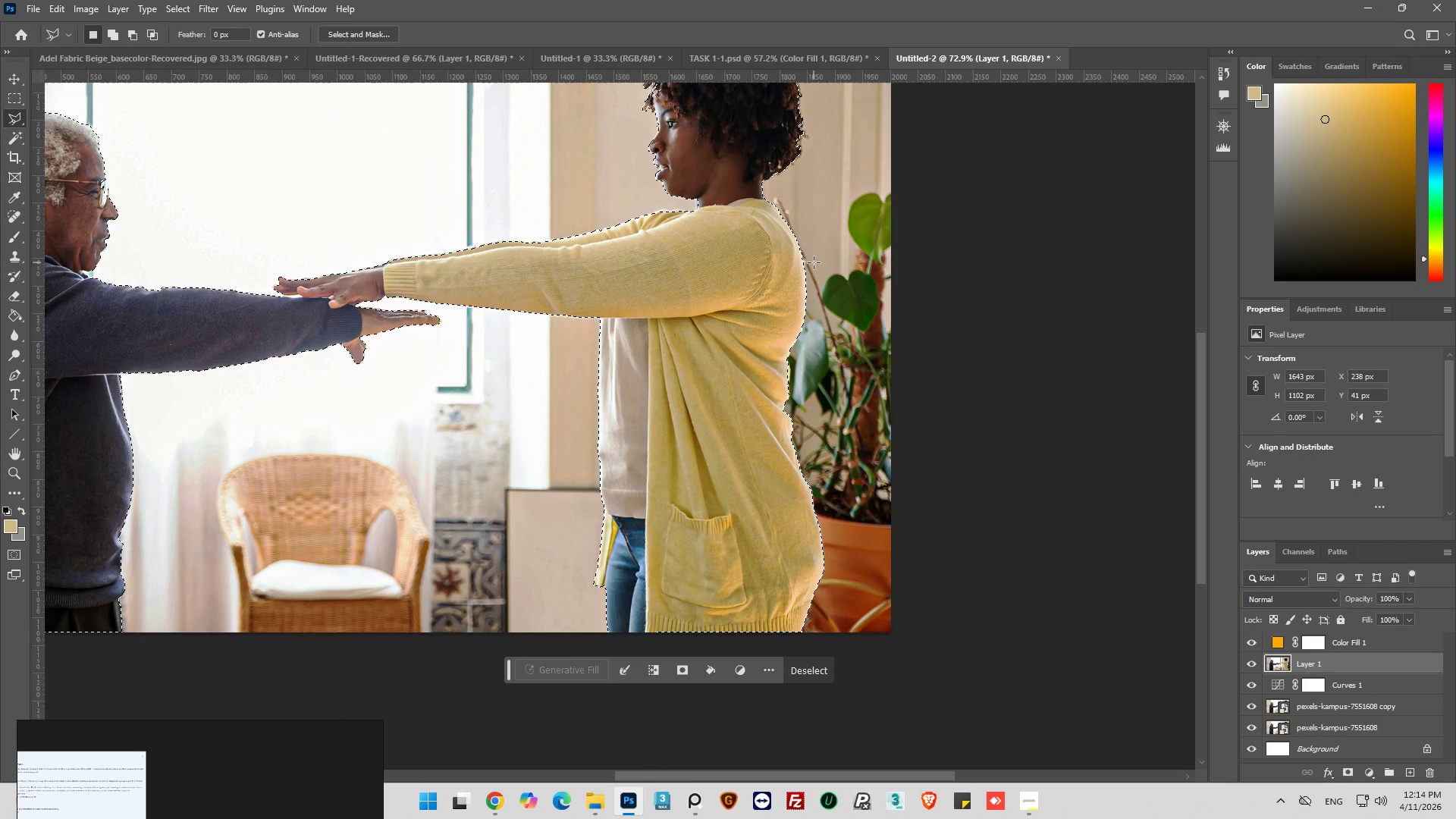 
key(Alt+AltLeft)
 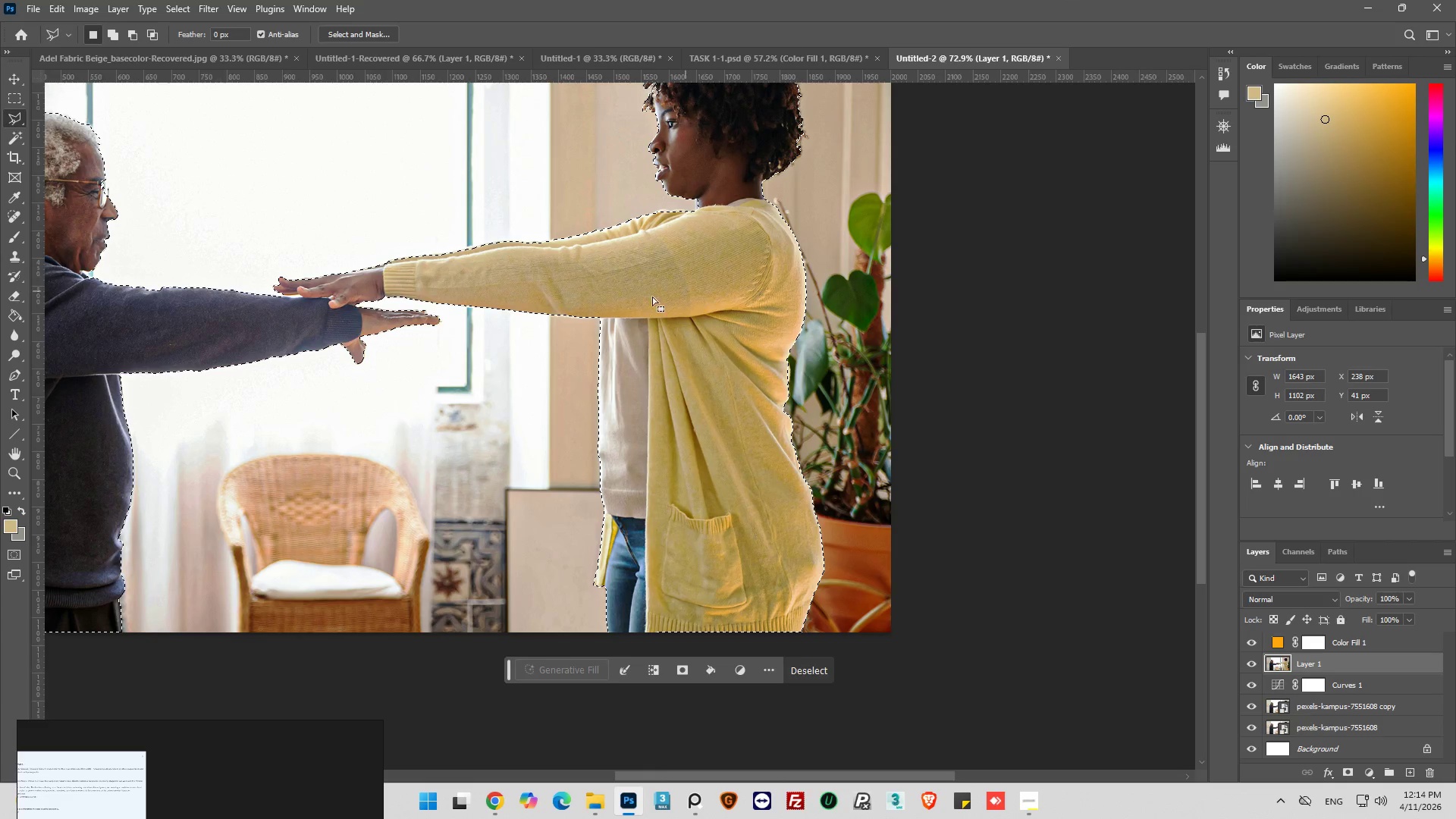 
scroll: coordinate [814, 262], scroll_direction: down, amount: 19.0
 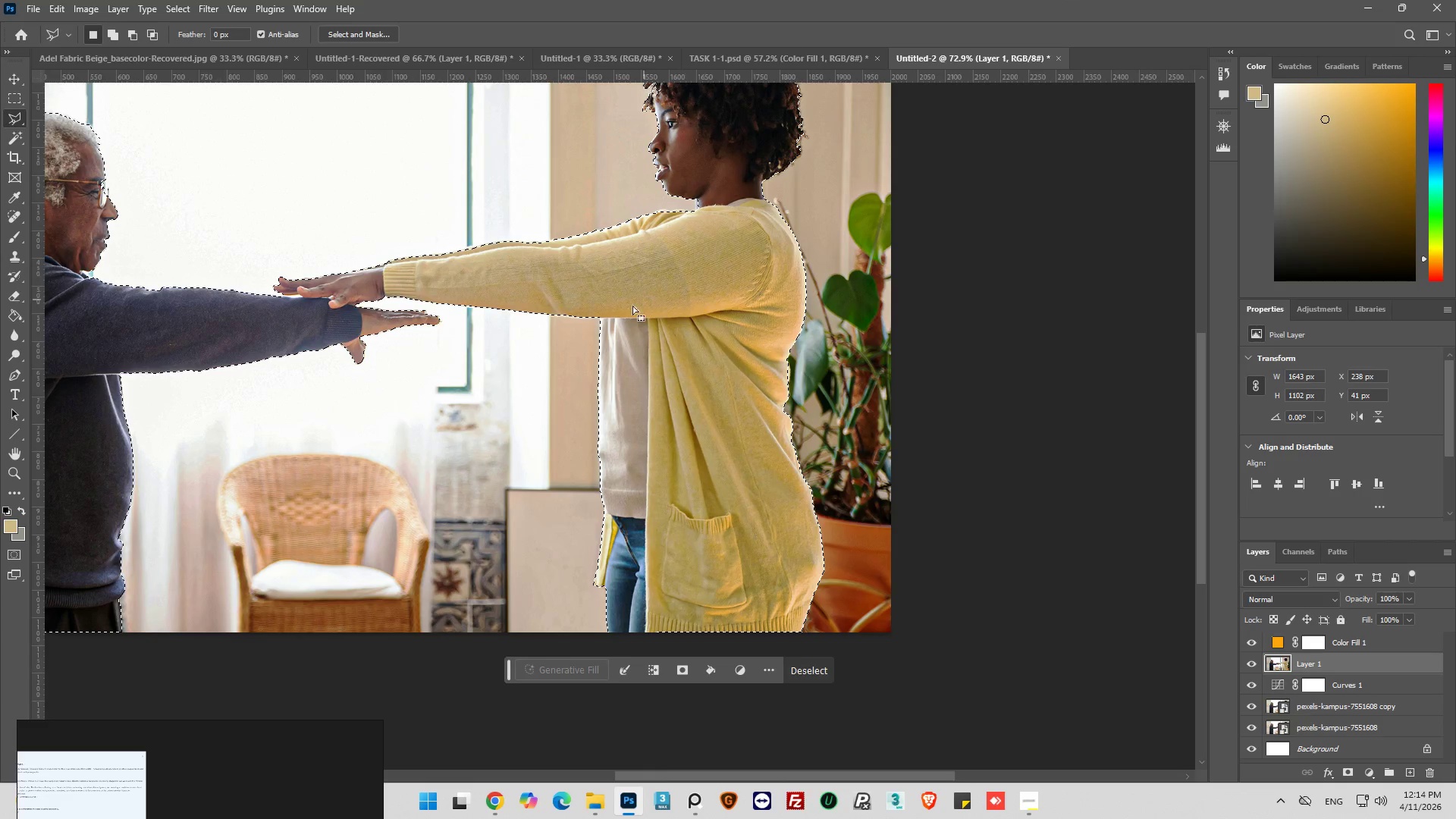 
hold_key(key=AltLeft, duration=0.39)
scroll: coordinate [640, 337], scroll_direction: down, amount: 3.0
 